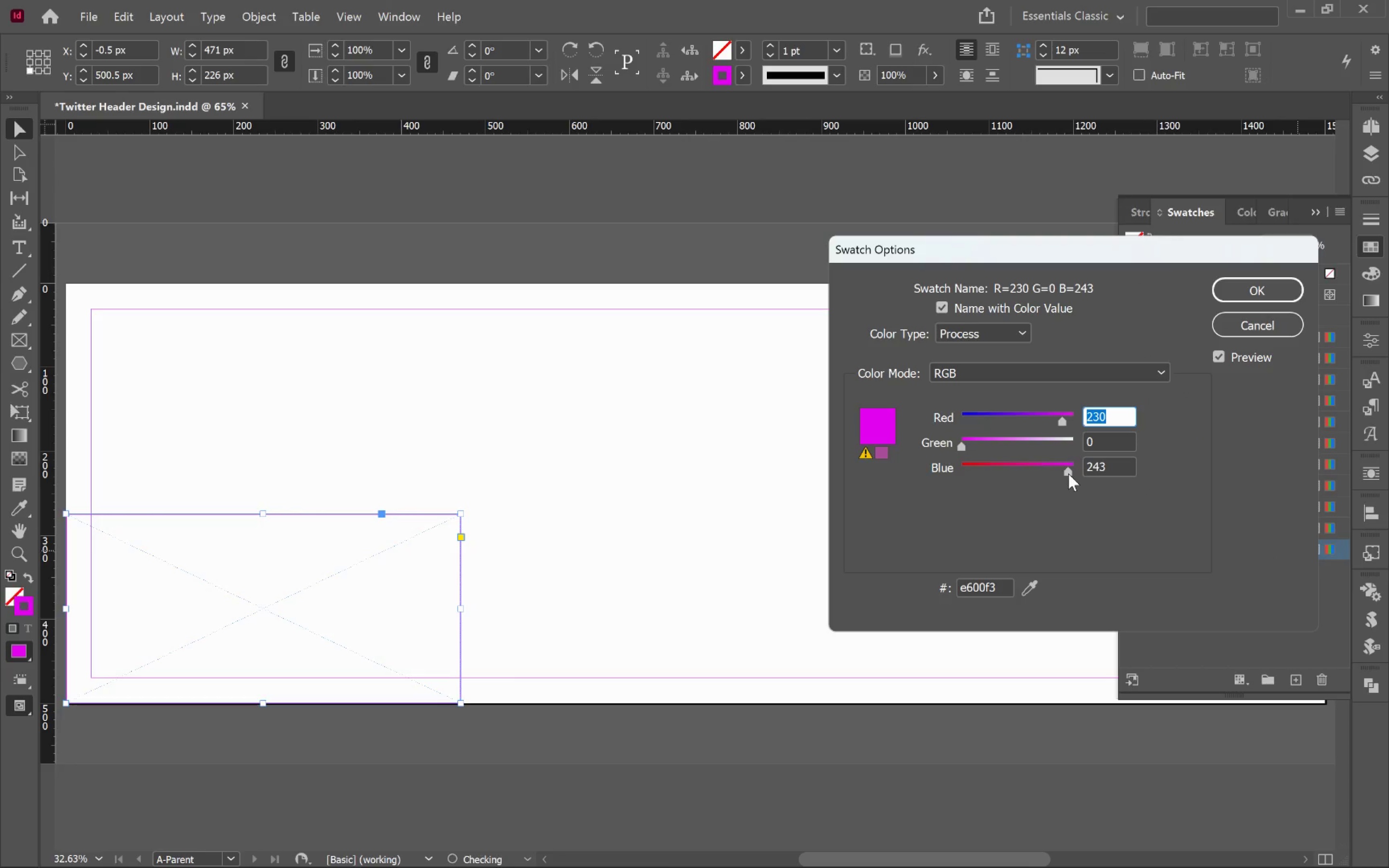 
left_click_drag(start_coordinate=[1068, 474], to_coordinate=[948, 475])
 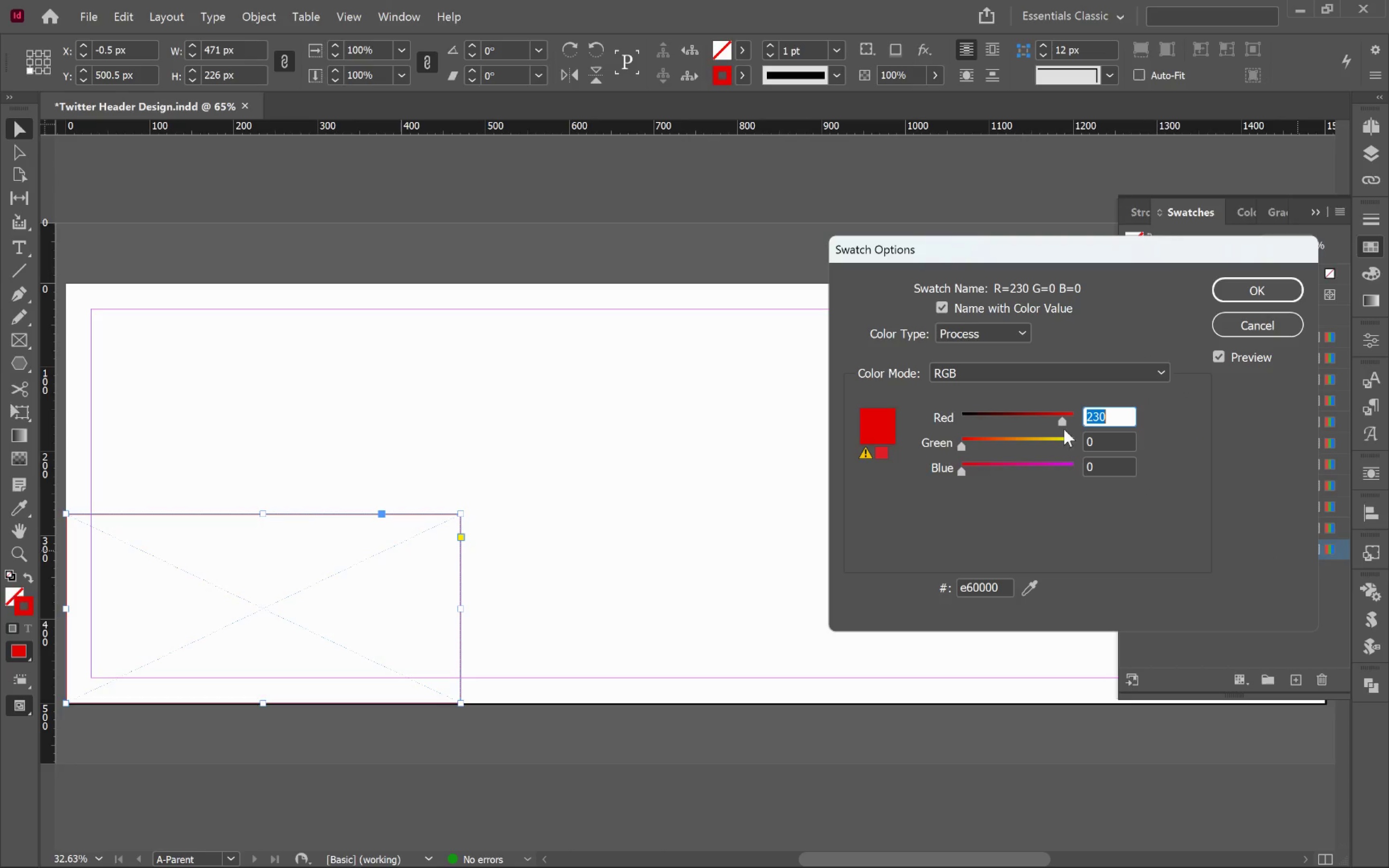 
left_click_drag(start_coordinate=[1064, 424], to_coordinate=[1084, 423])
 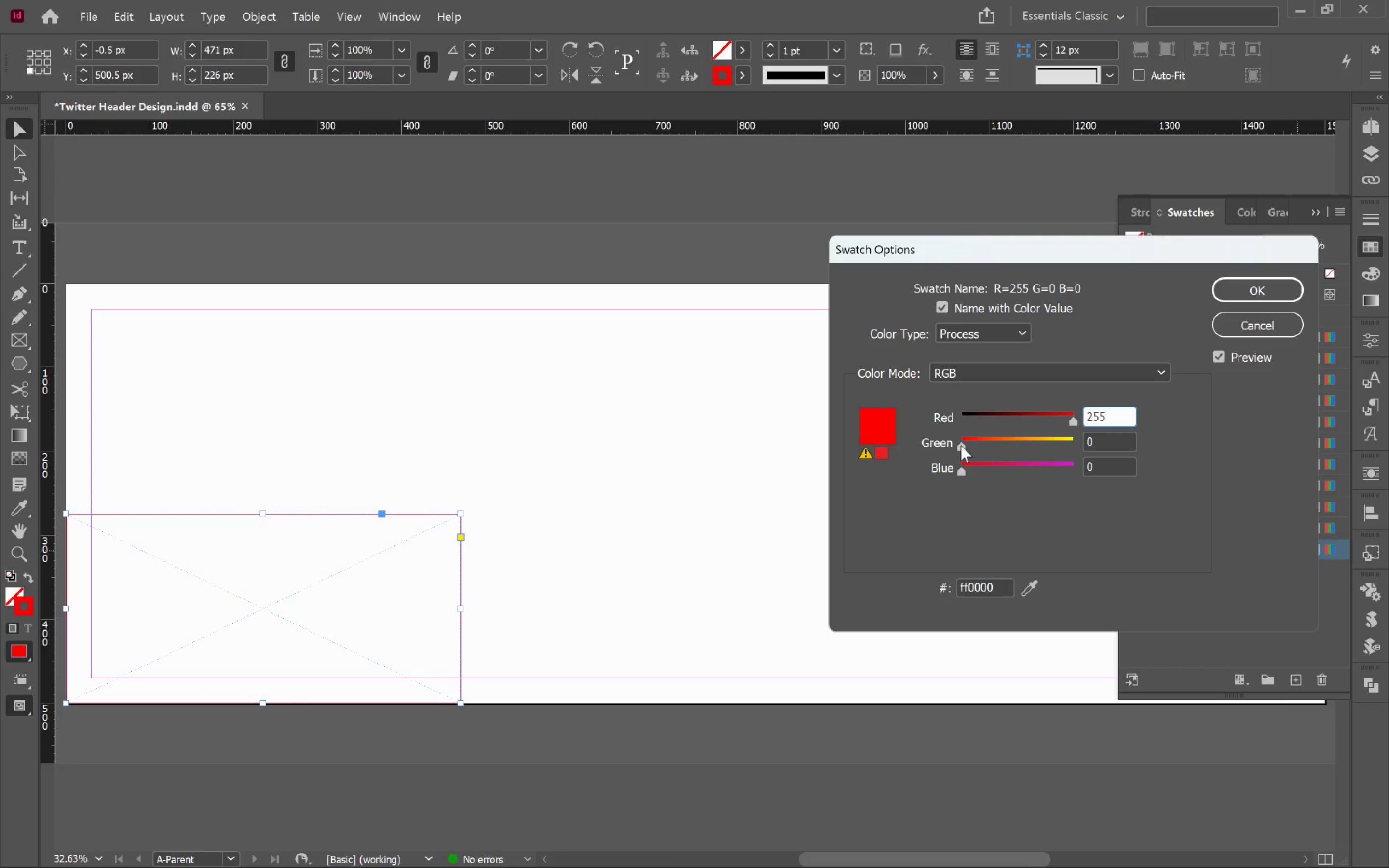 
left_click_drag(start_coordinate=[961, 445], to_coordinate=[989, 443])
 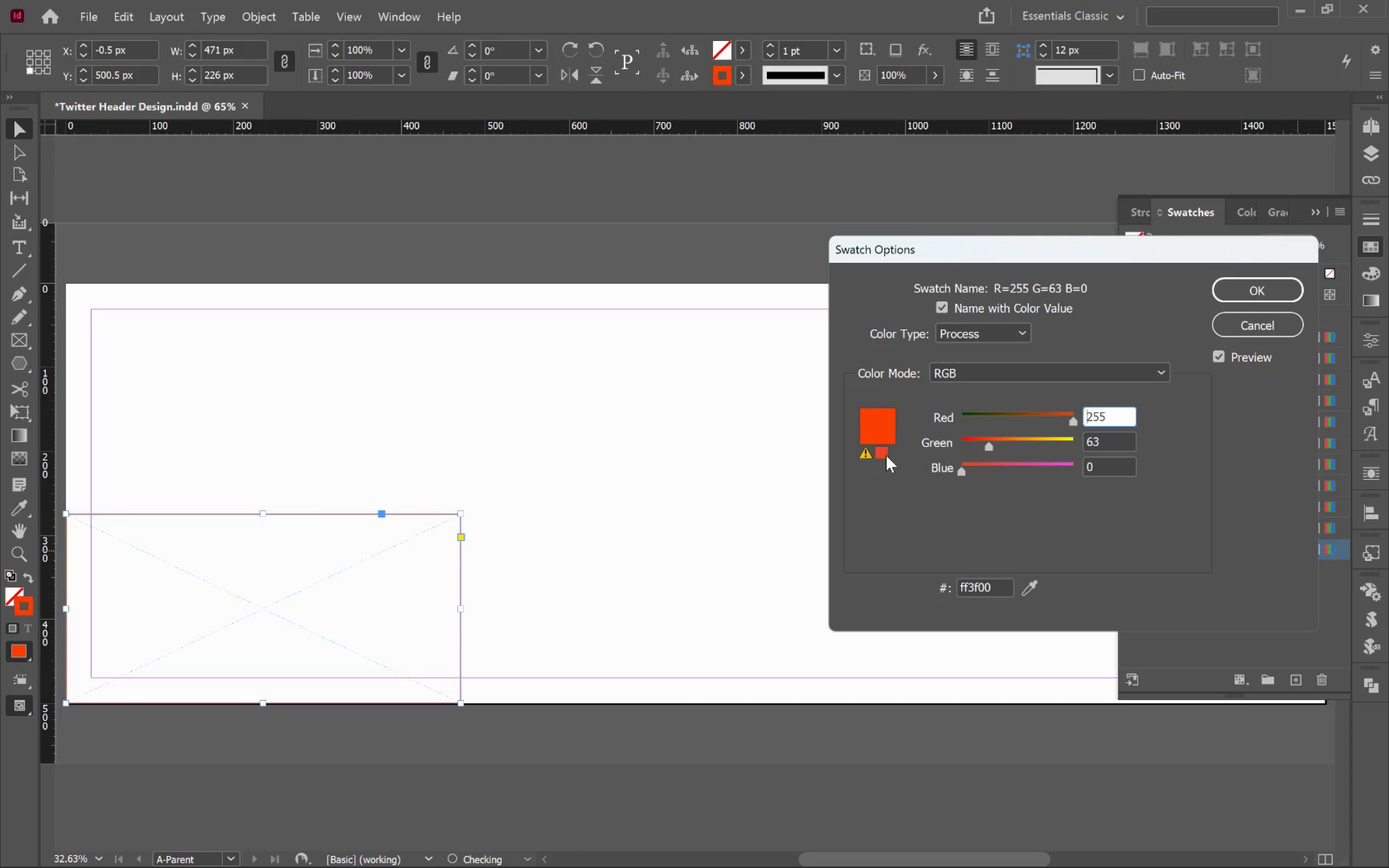 
left_click([885, 455])
 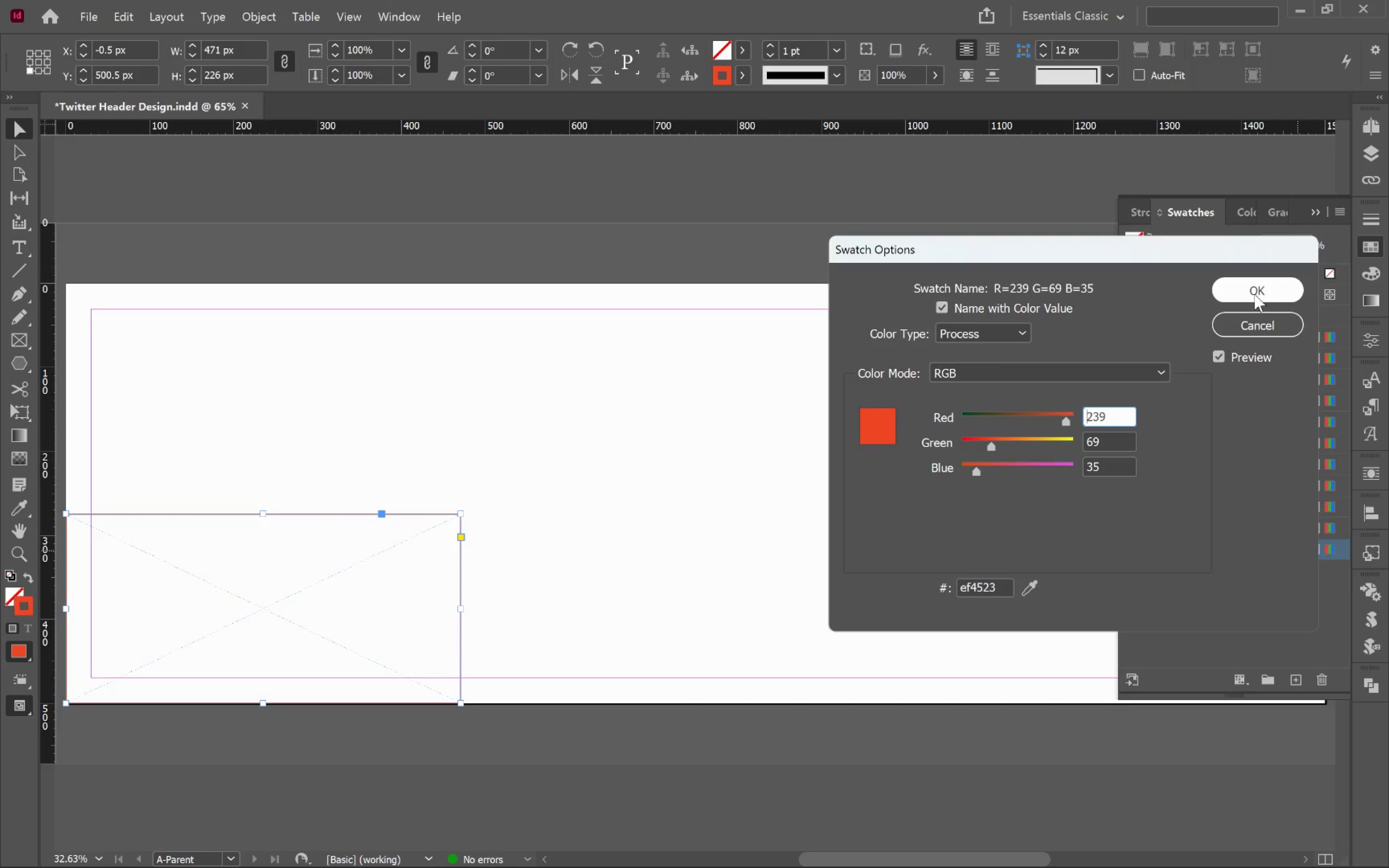 
left_click([1254, 294])
 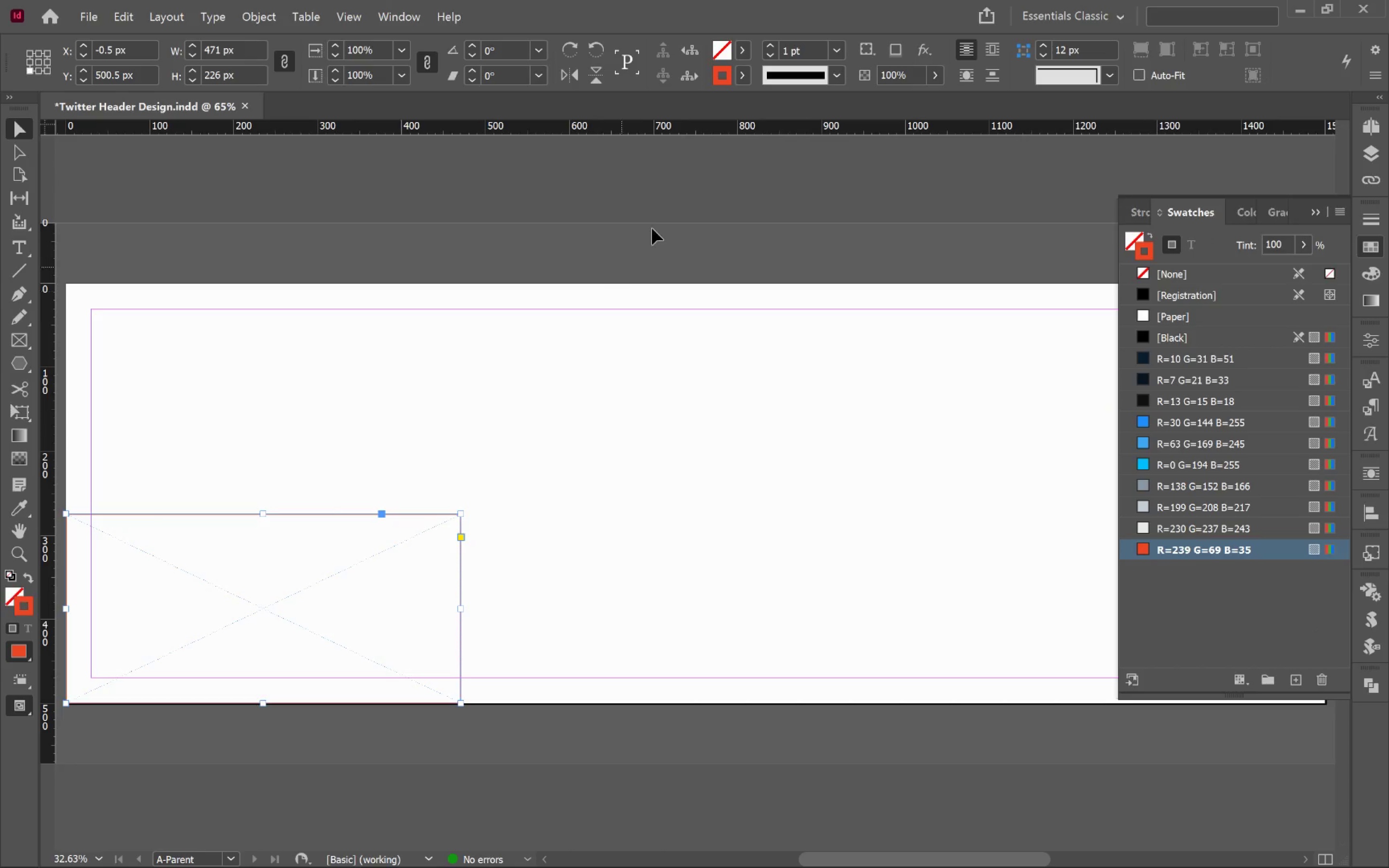 
left_click([840, 53])
 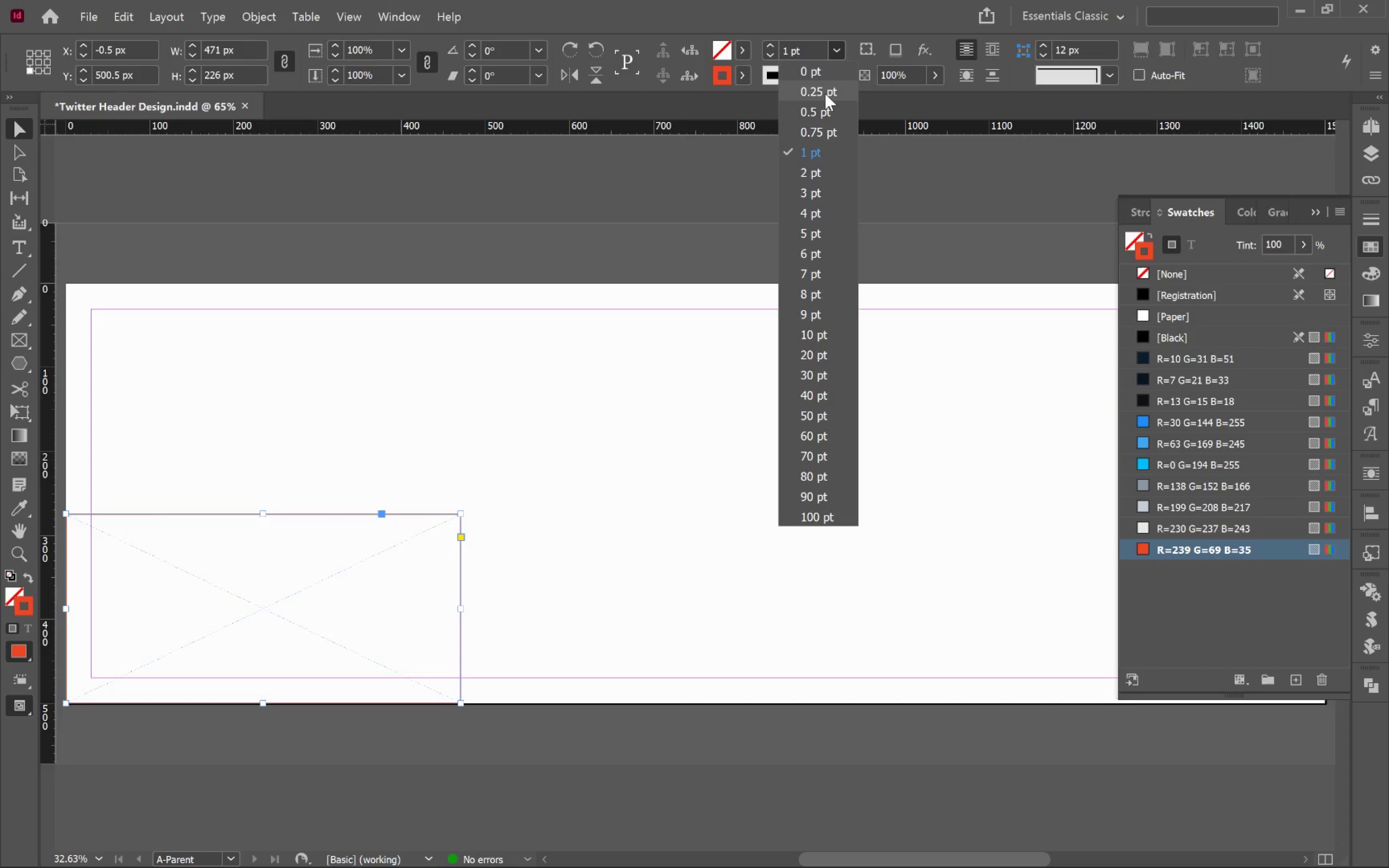 
left_click([825, 94])
 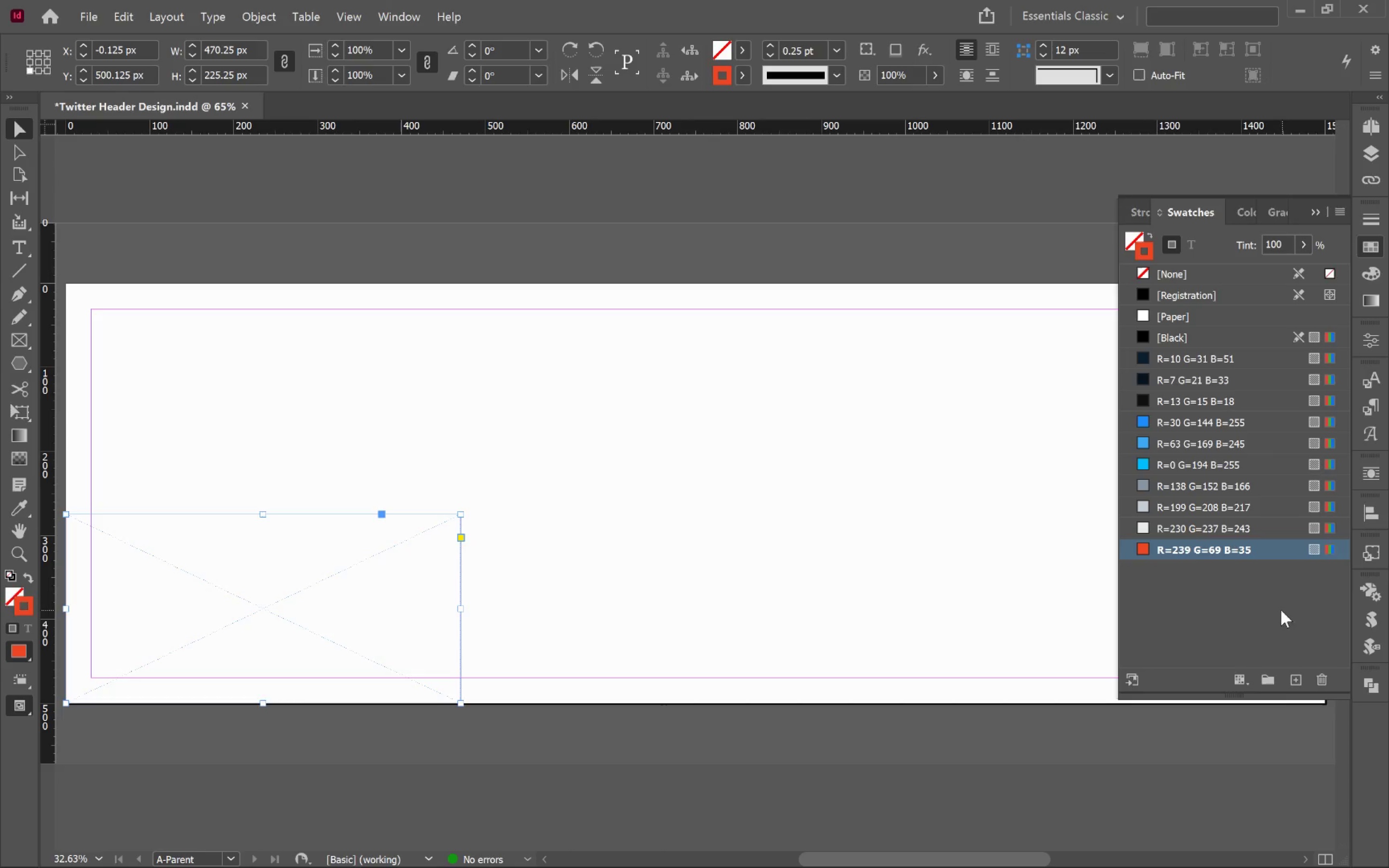 
left_click_drag(start_coordinate=[544, 542], to_coordinate=[547, 542])
 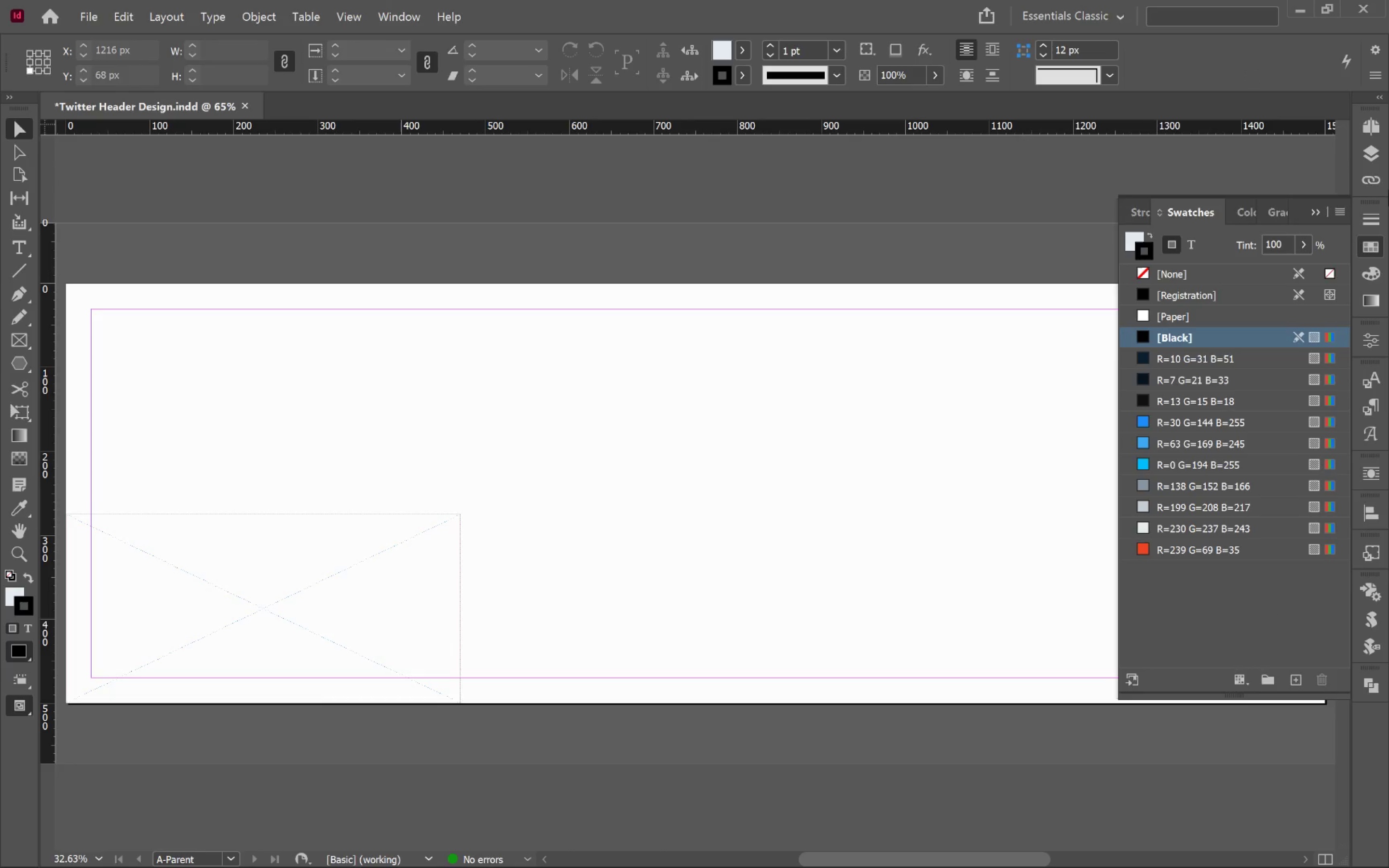 
left_click([1374, 158])
 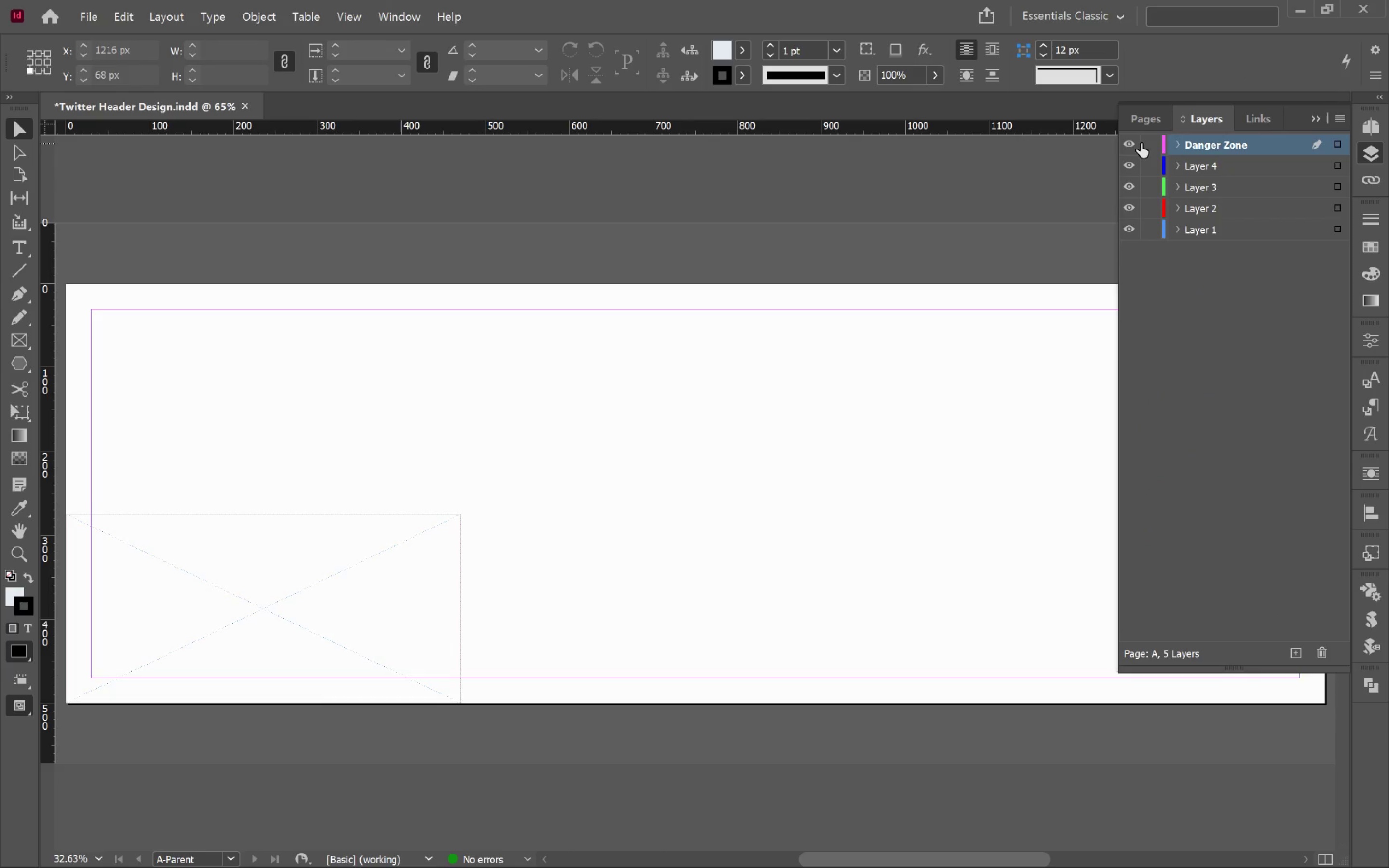 
left_click([1144, 143])
 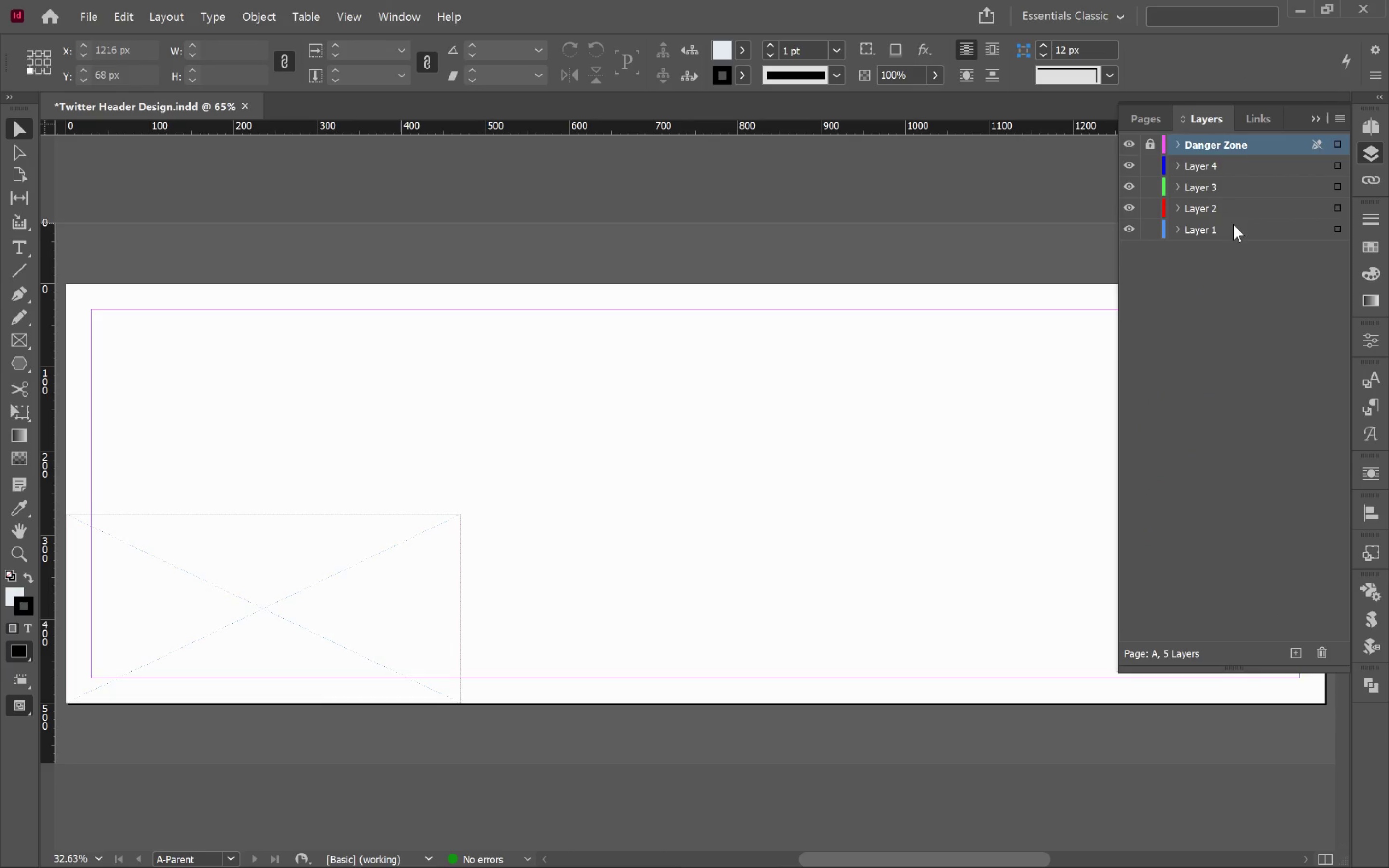 
left_click([1207, 224])
 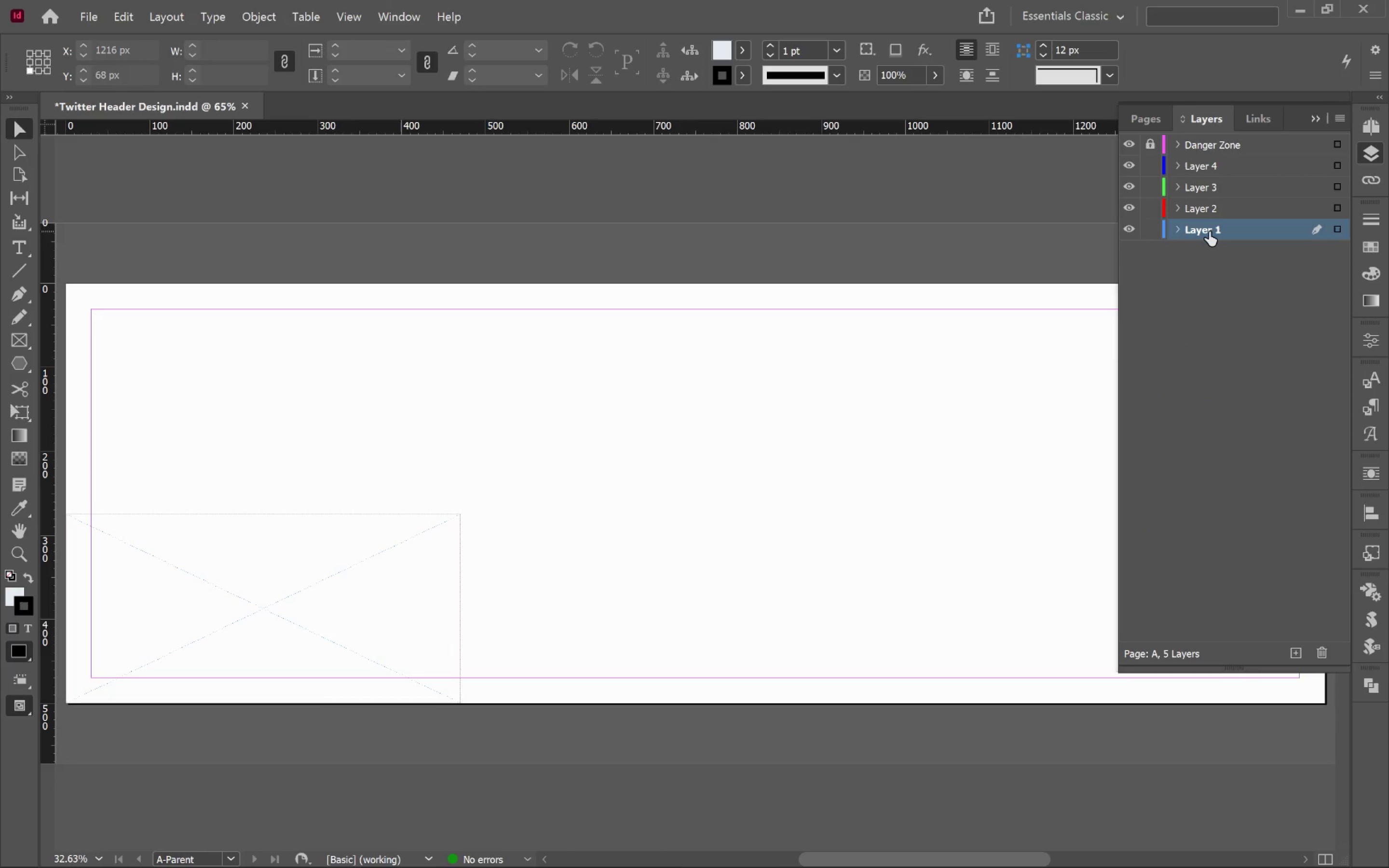 
double_click([1210, 231])
 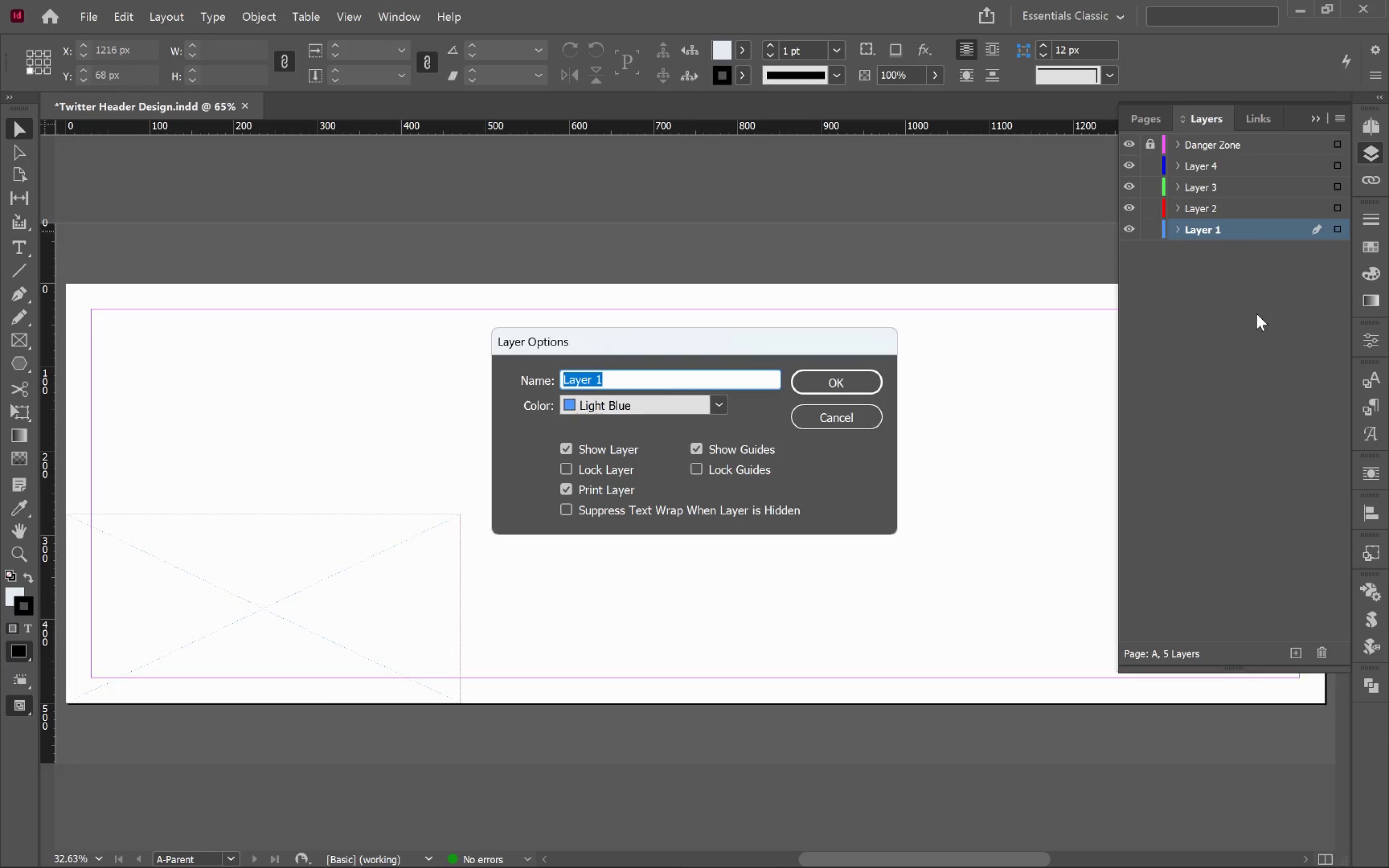 
type(Background)
 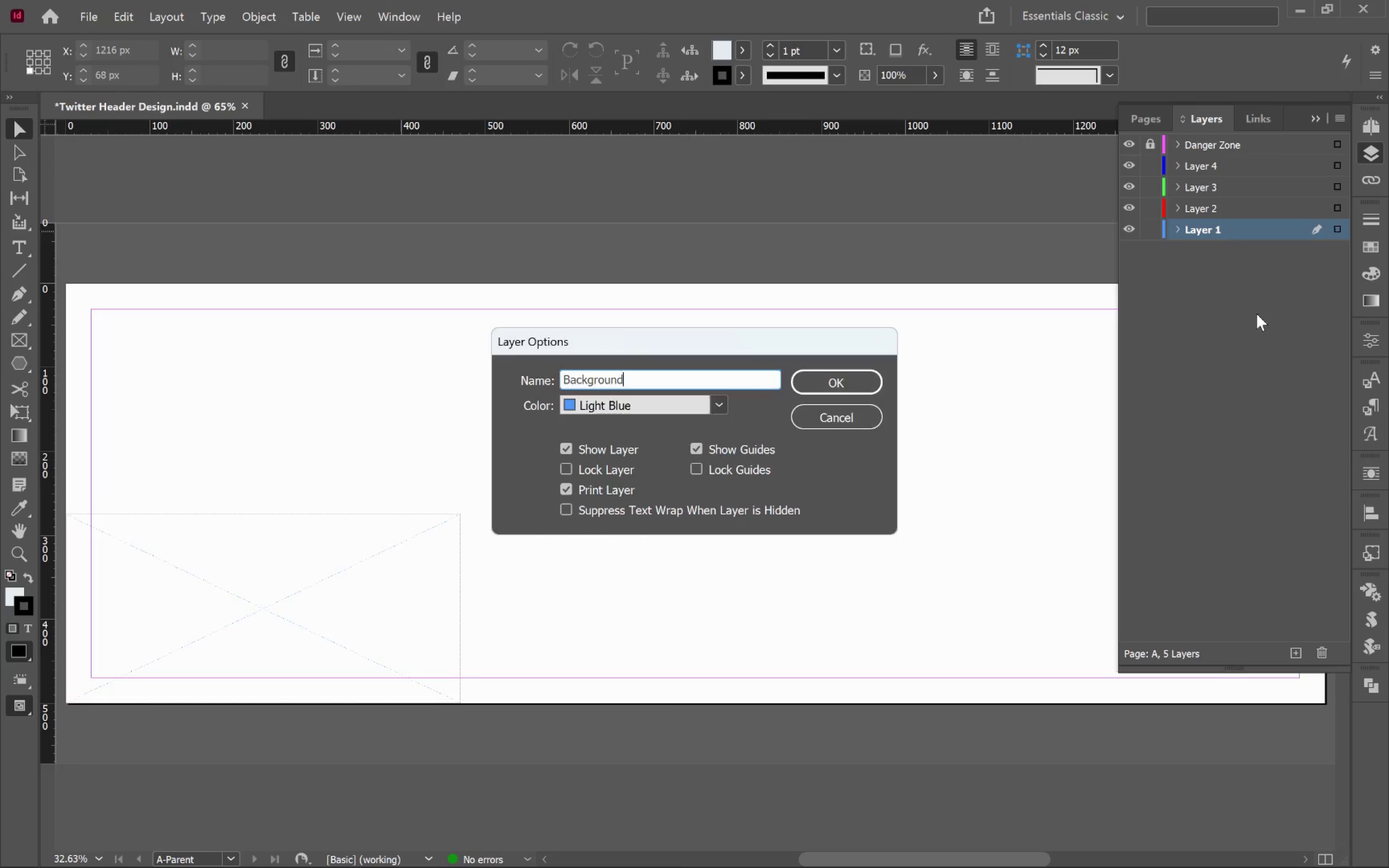 
key(Enter)
 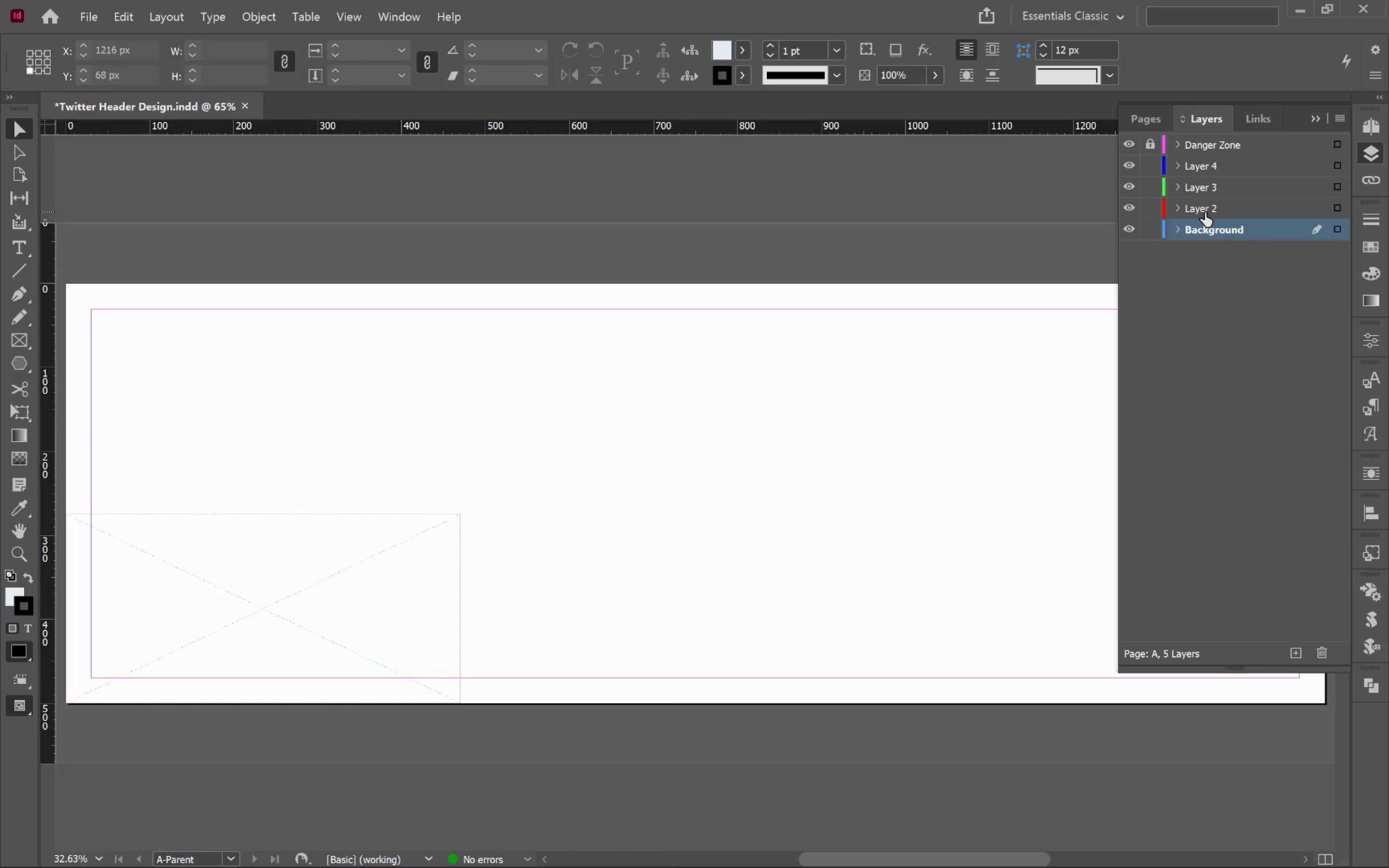 
double_click([1208, 209])
 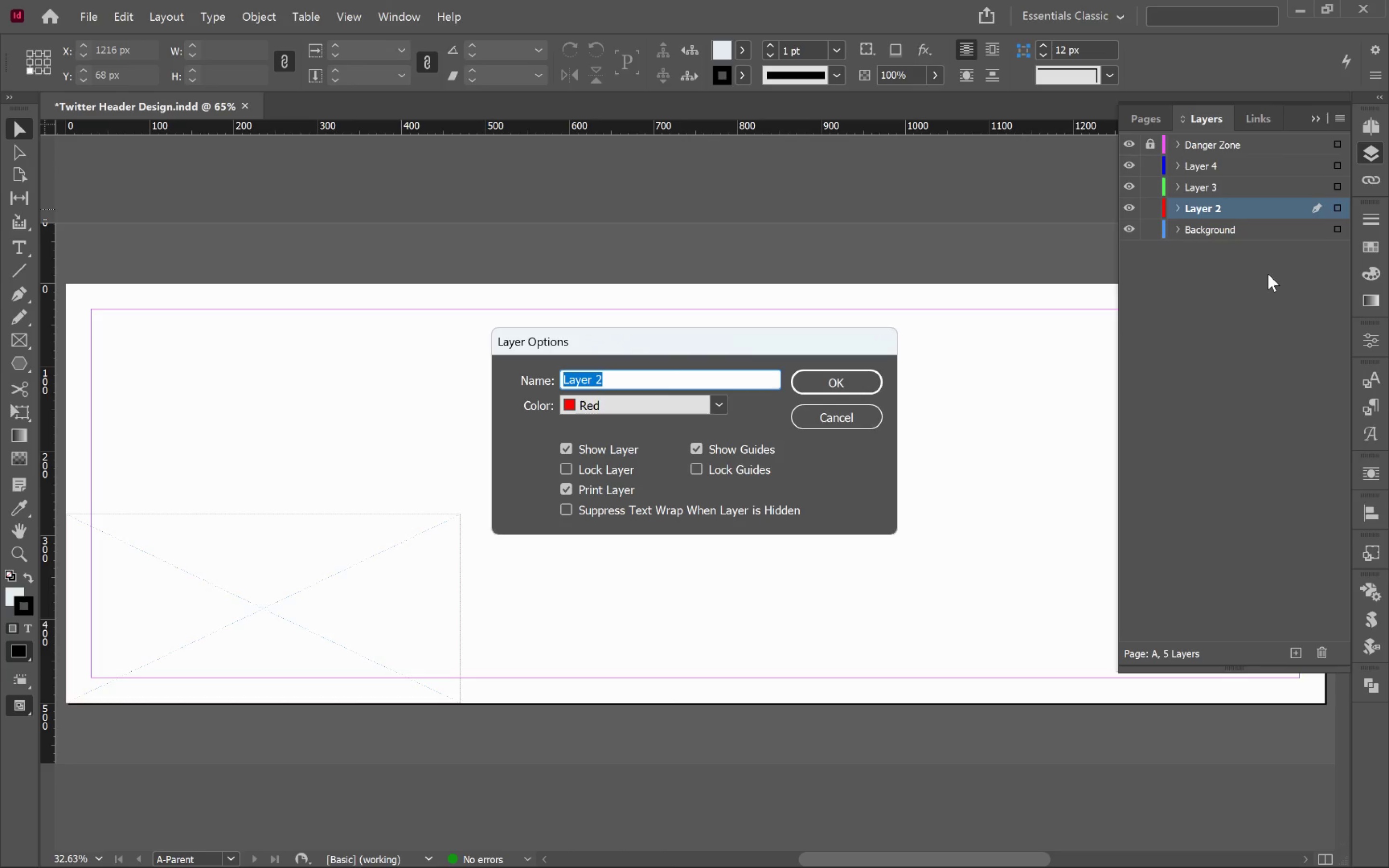 
type(Grap)
key(Backspace)
key(Backspace)
key(Backspace)
key(Backspace)
key(Backspace)
type(Images)
 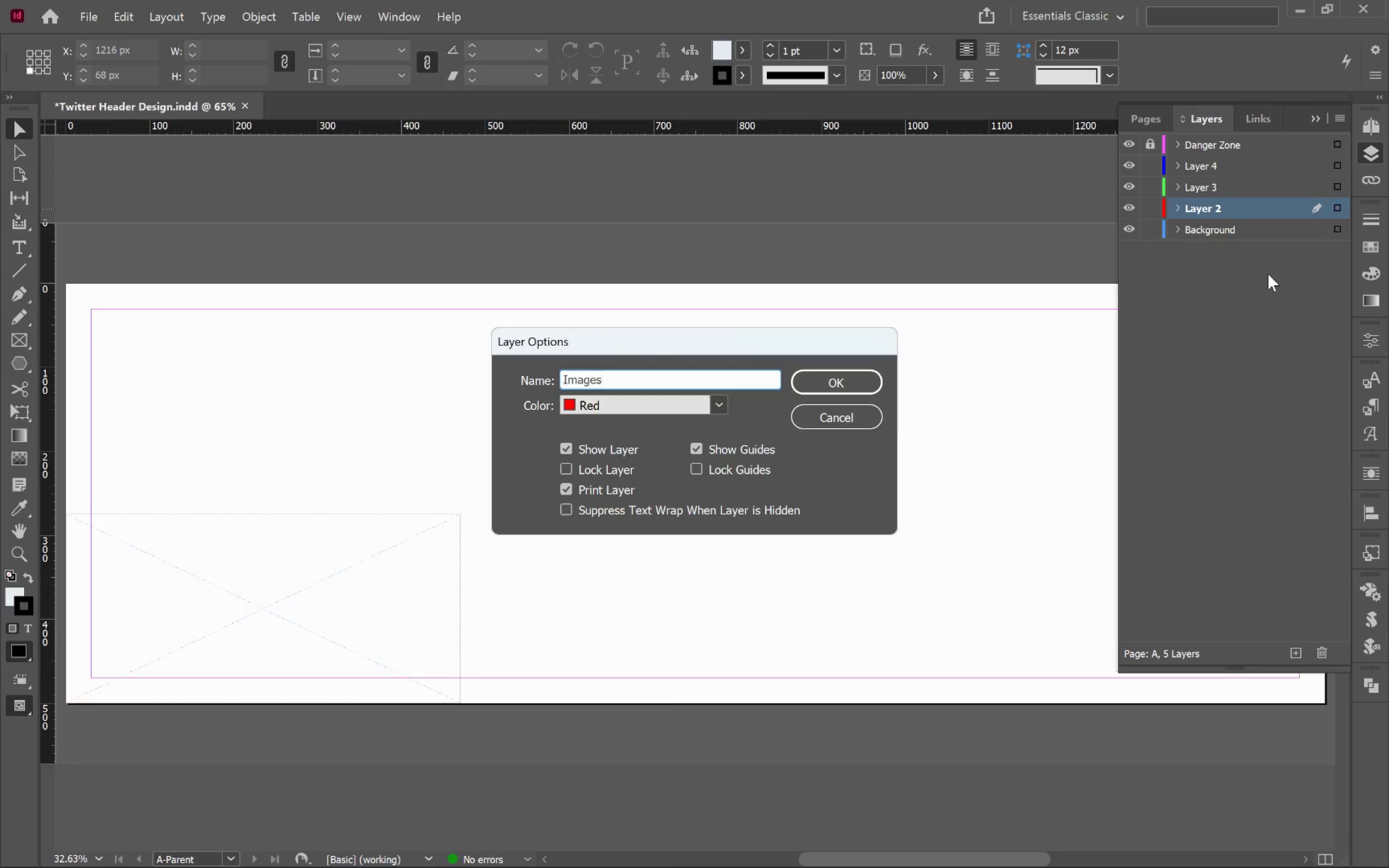 
key(Enter)
 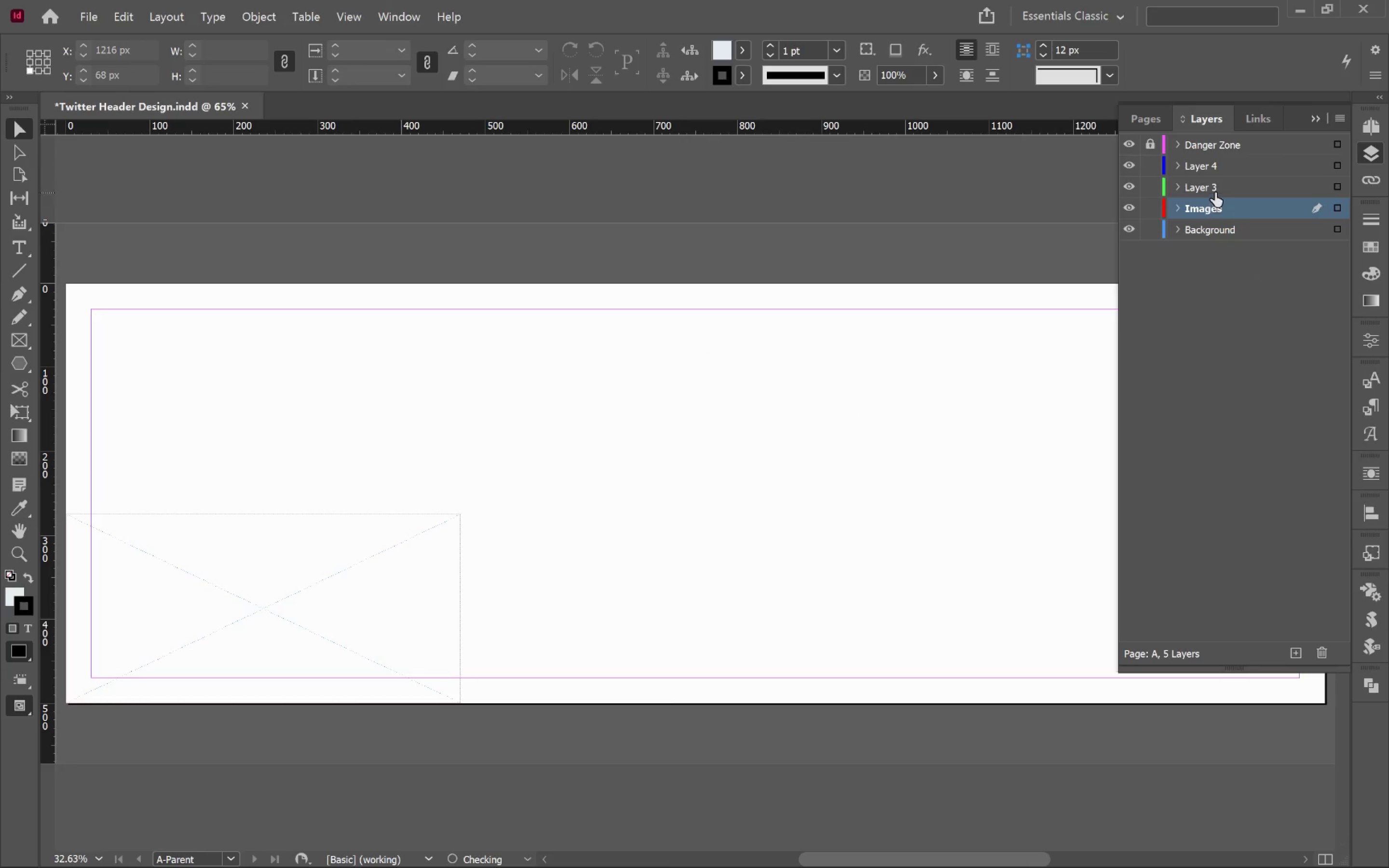 
double_click([1214, 191])
 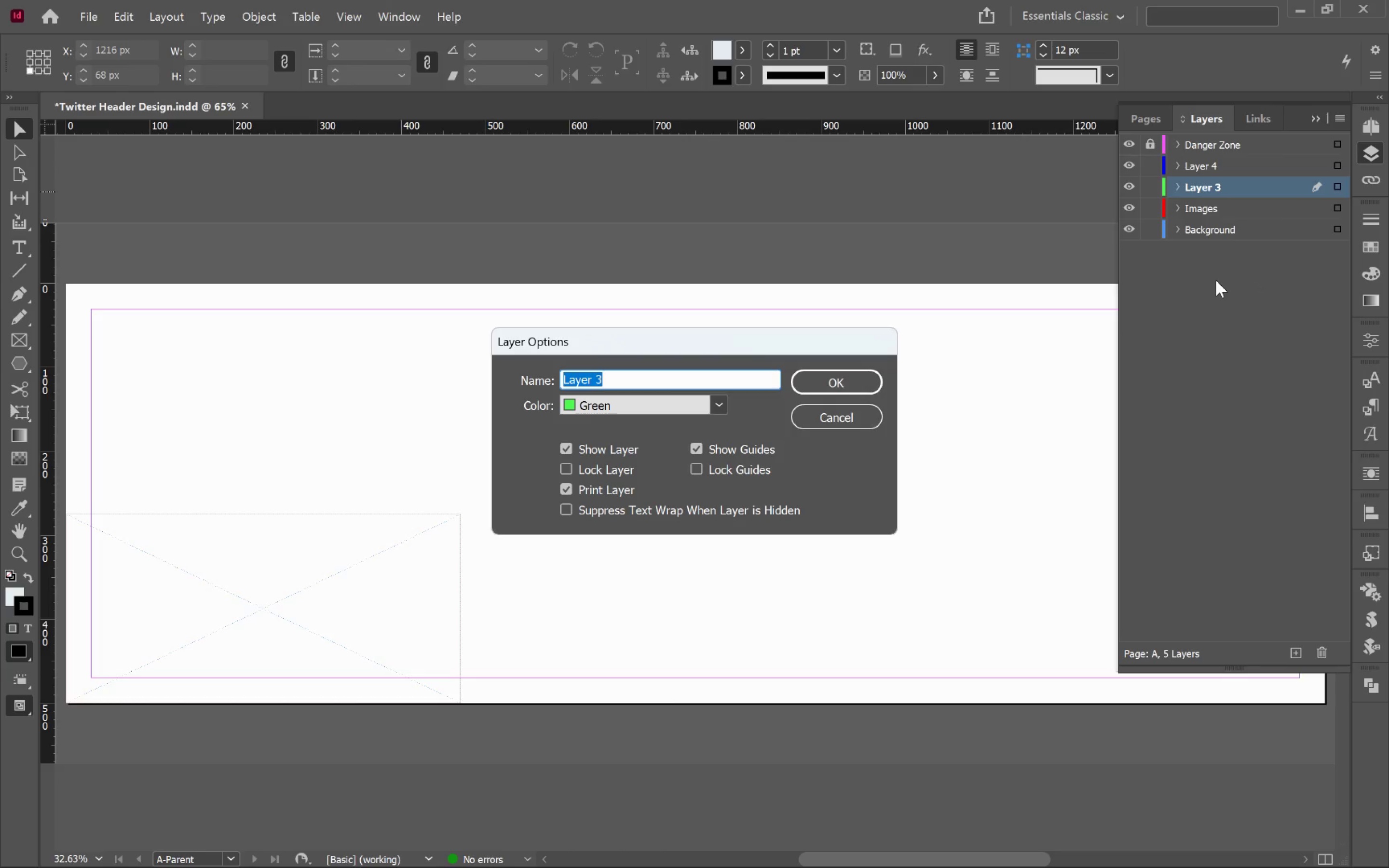 
type(Graphics)
 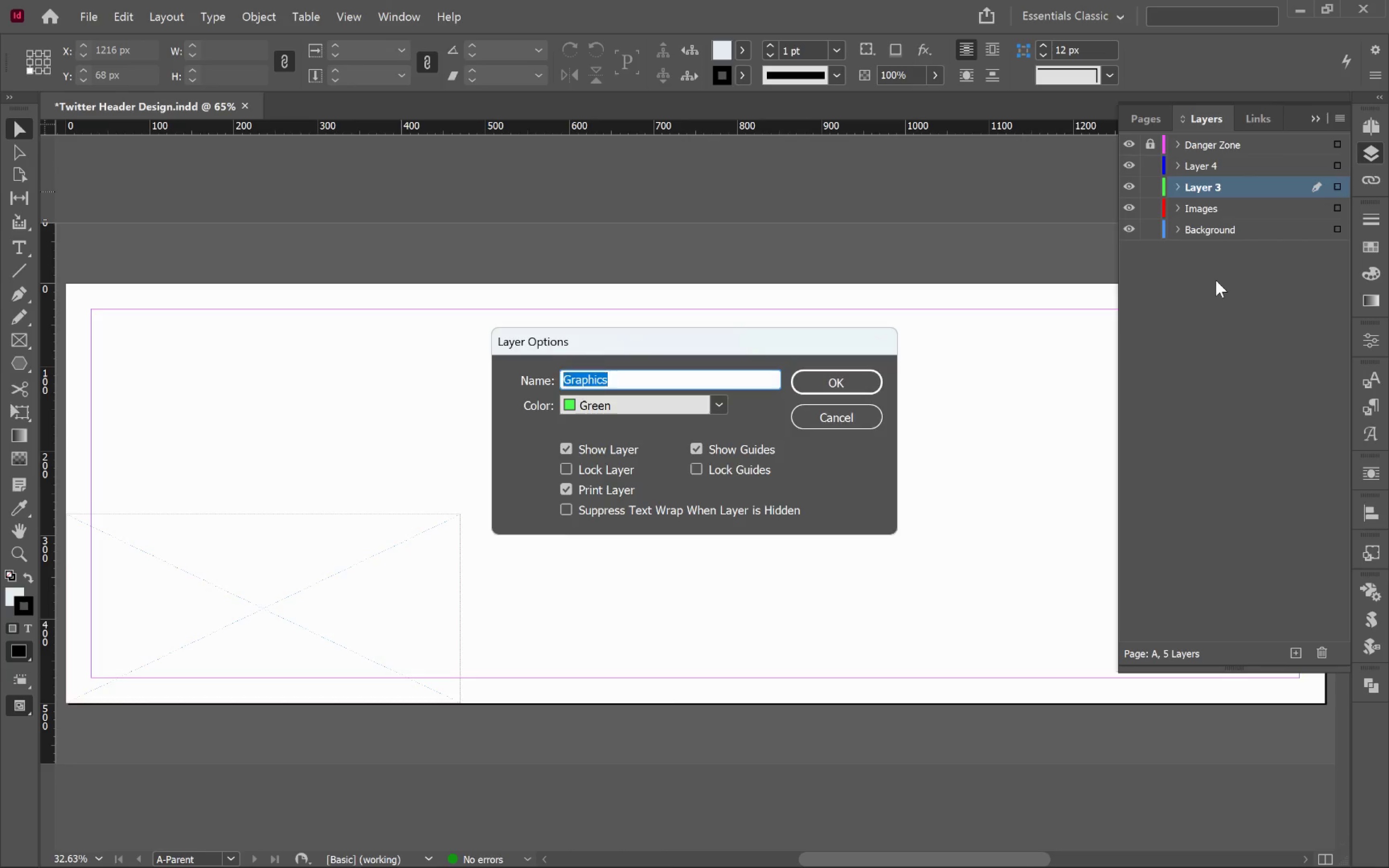 
key(Enter)
 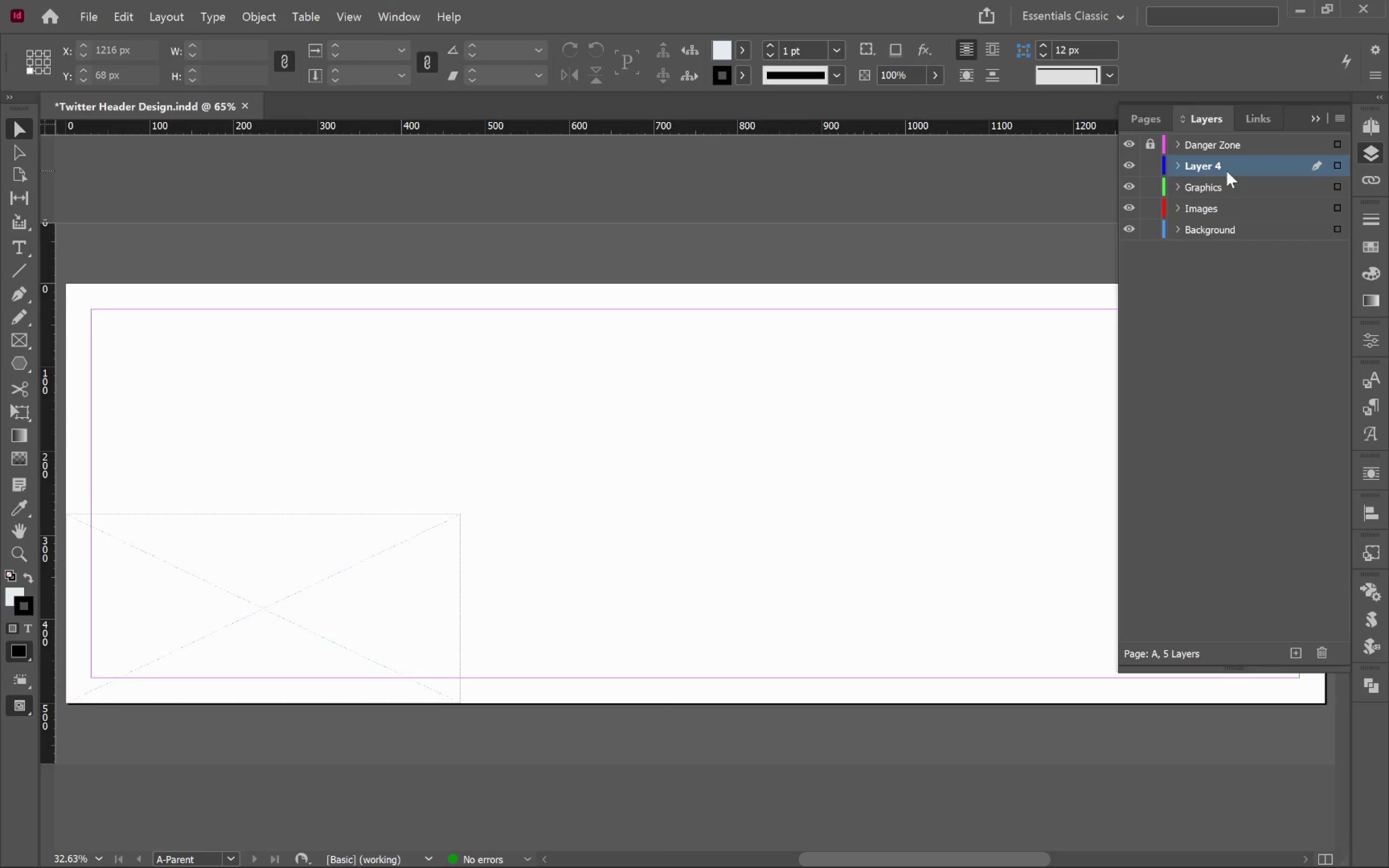 
double_click([1211, 171])
 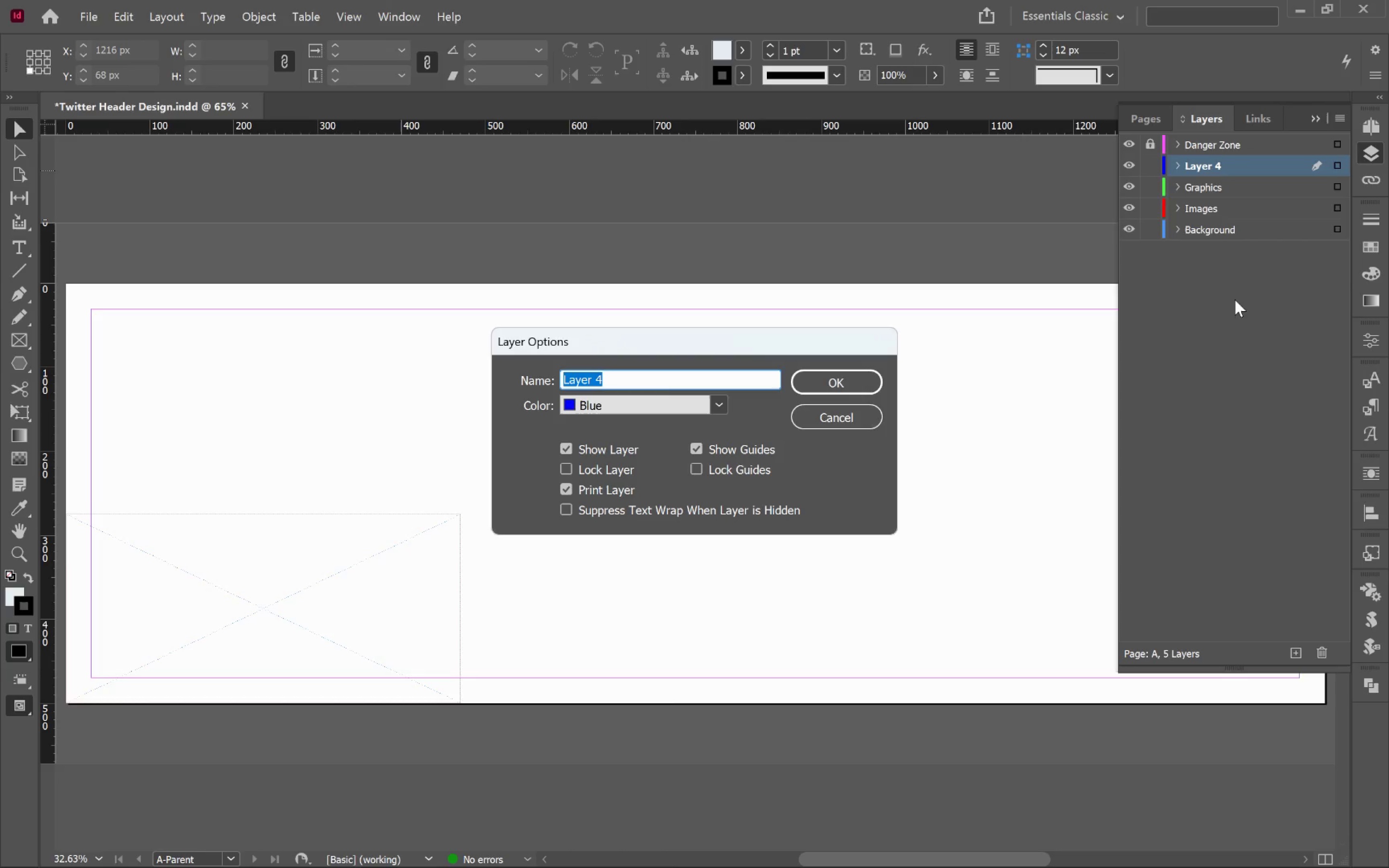 
type(Text)
 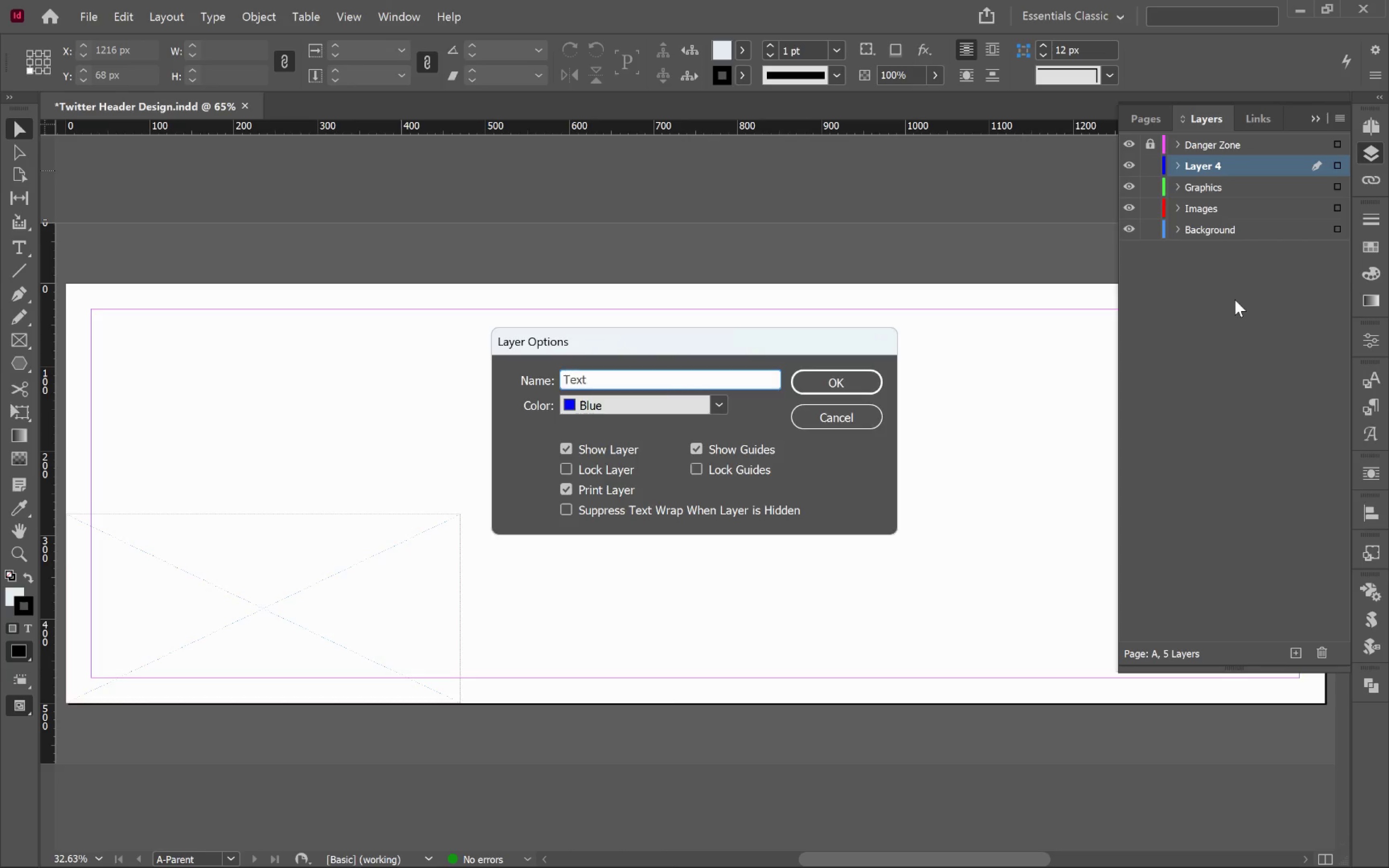 
key(Enter)
 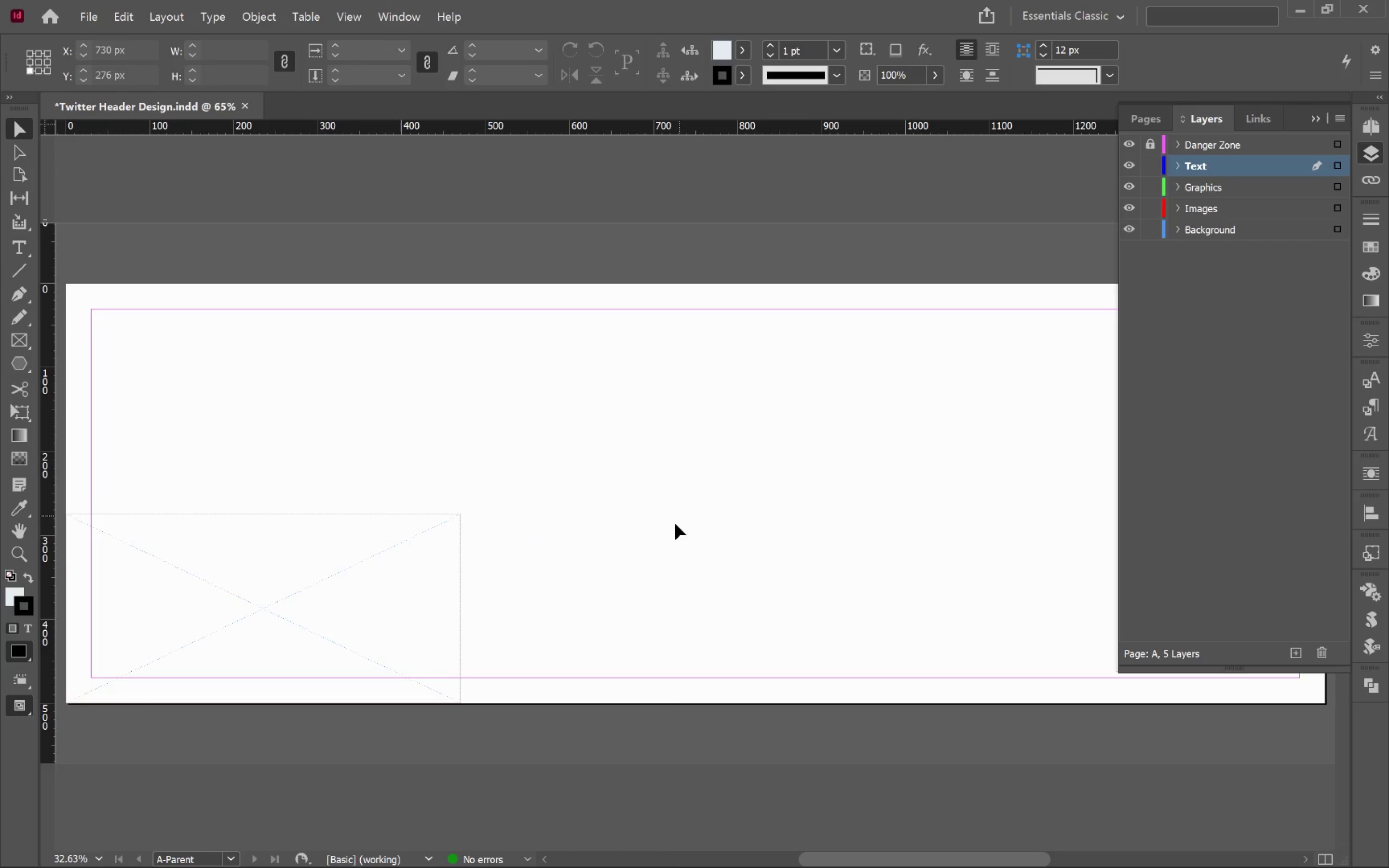 
left_click([690, 519])
 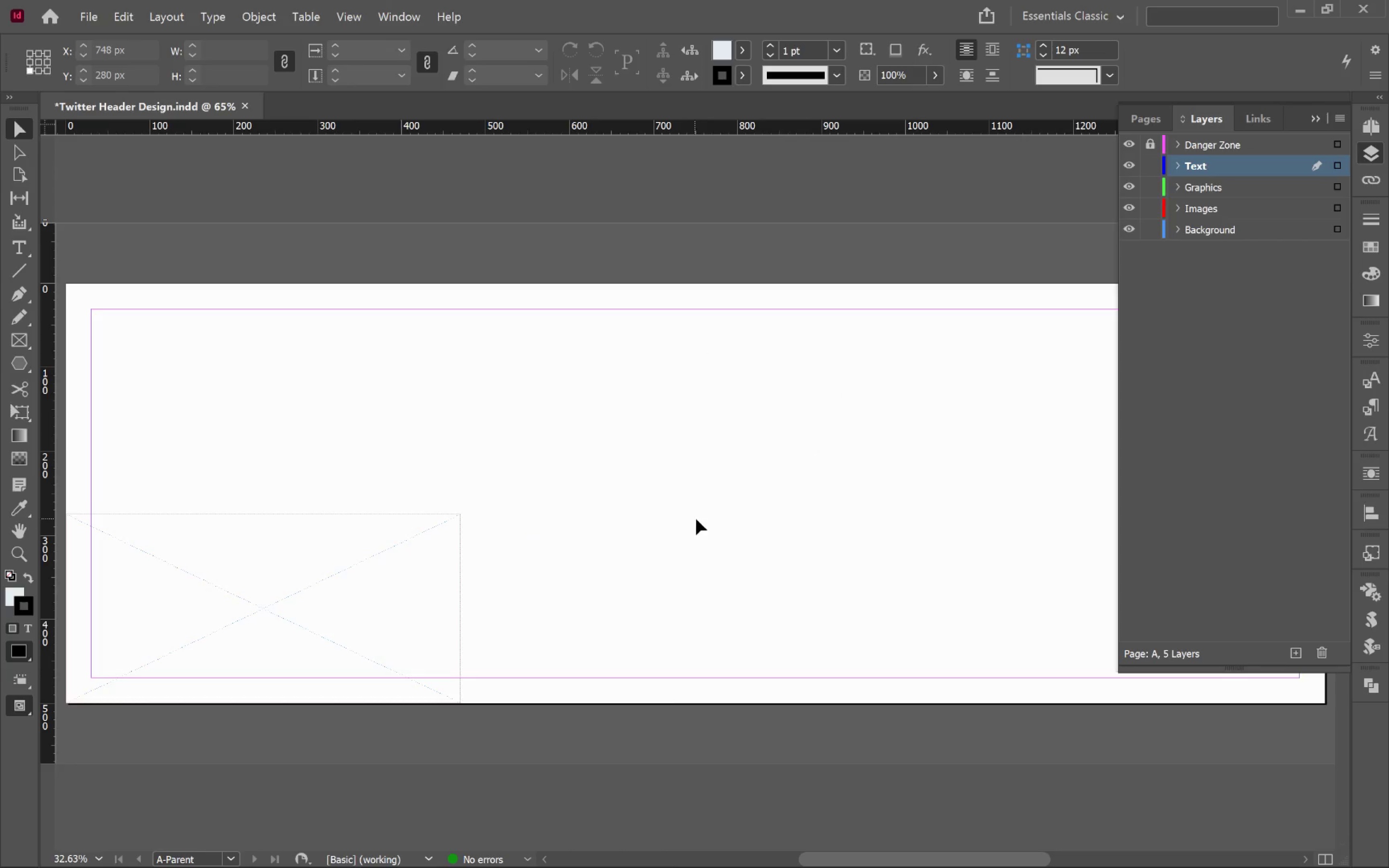 
key(W)
 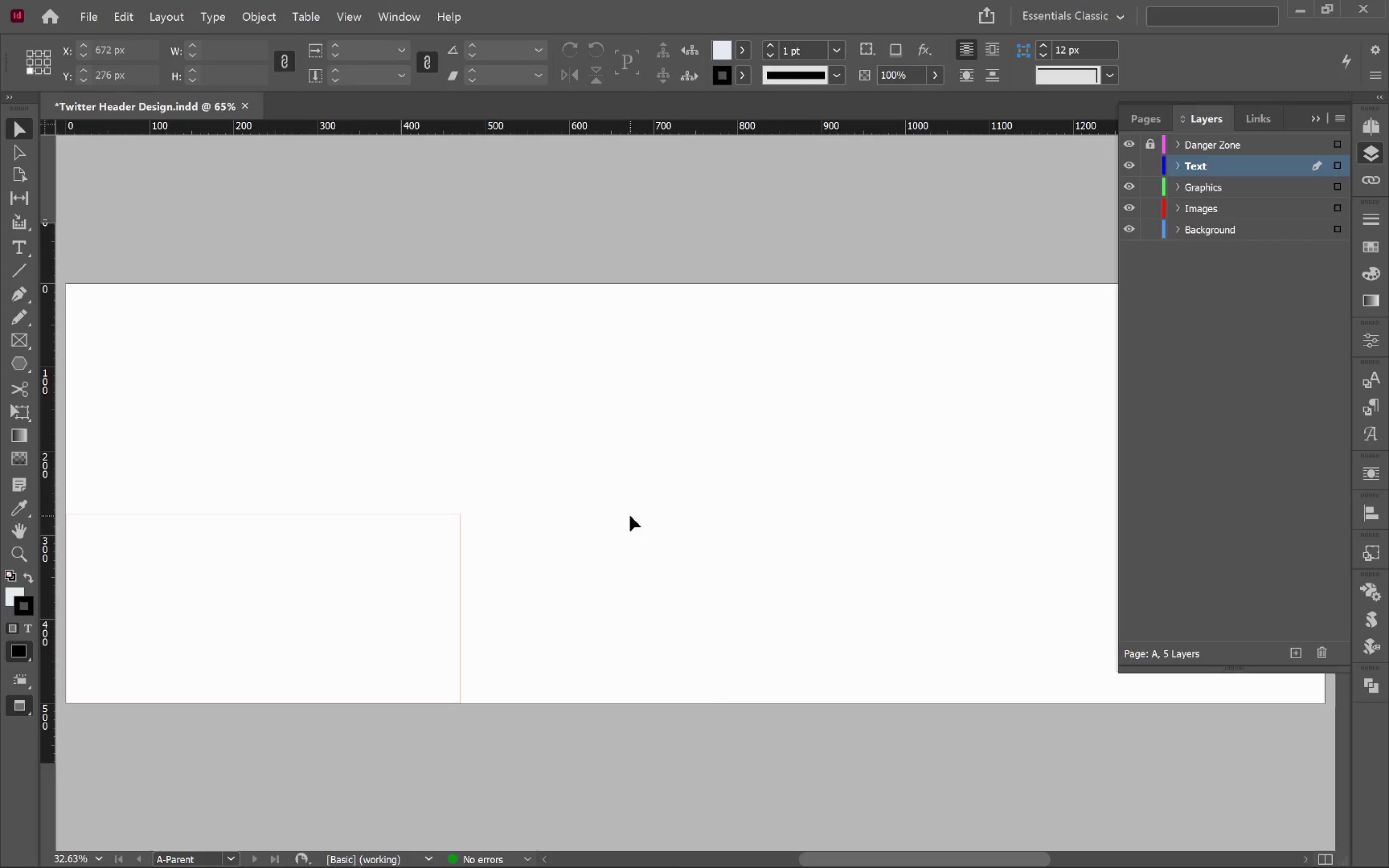 
key(W)
 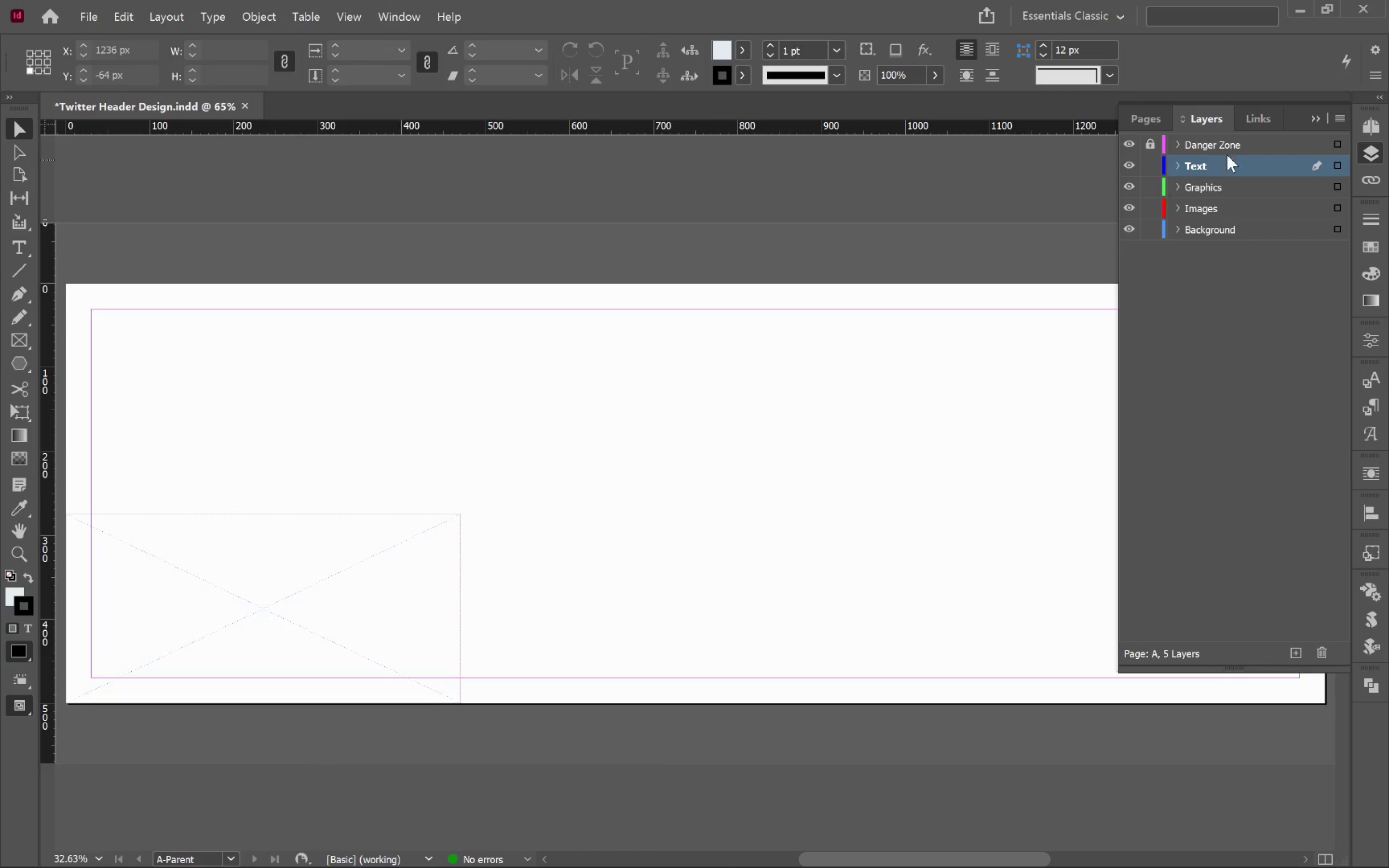 
left_click([1154, 146])
 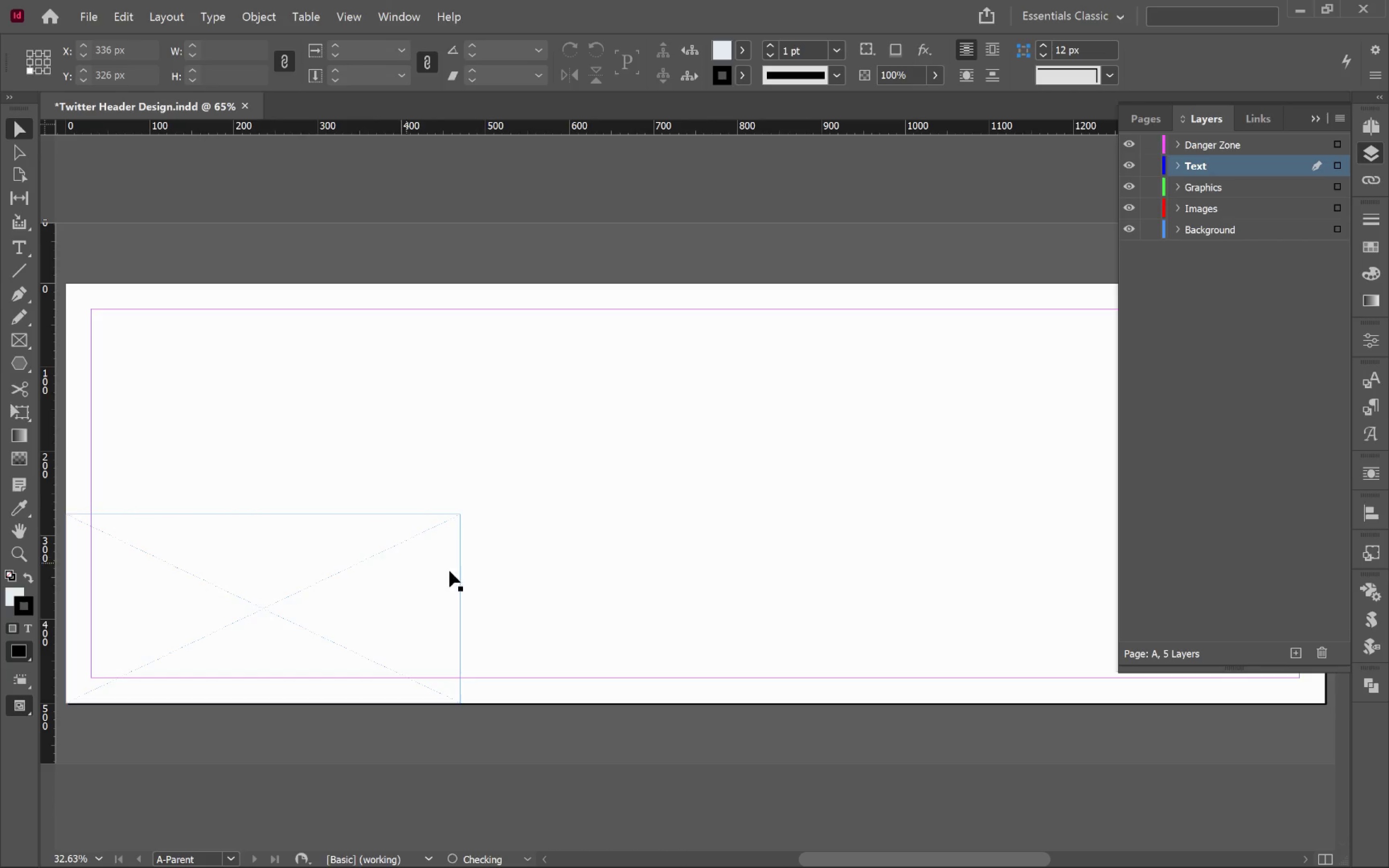 
left_click_drag(start_coordinate=[511, 567], to_coordinate=[425, 572])
 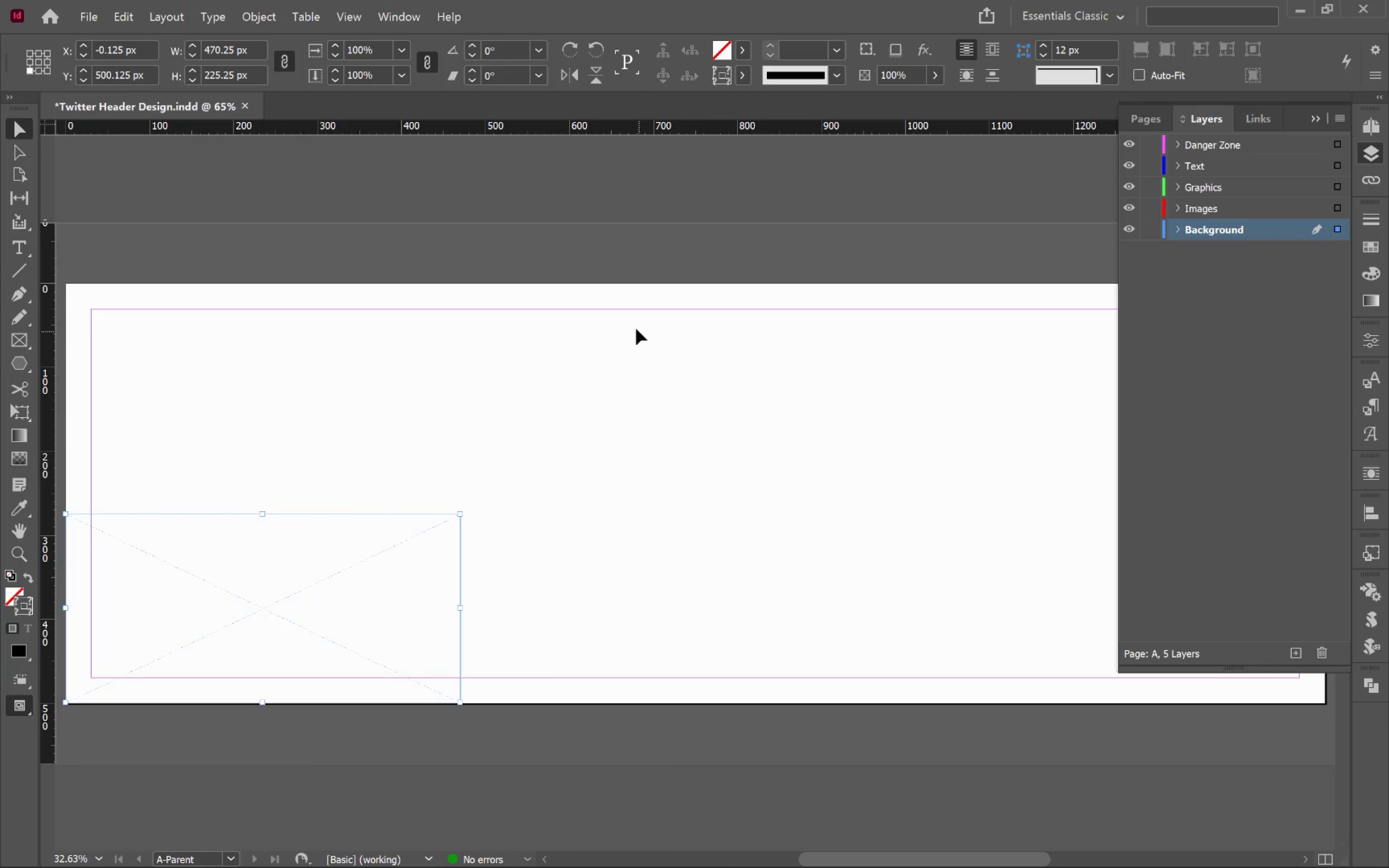 
left_click([720, 461])
 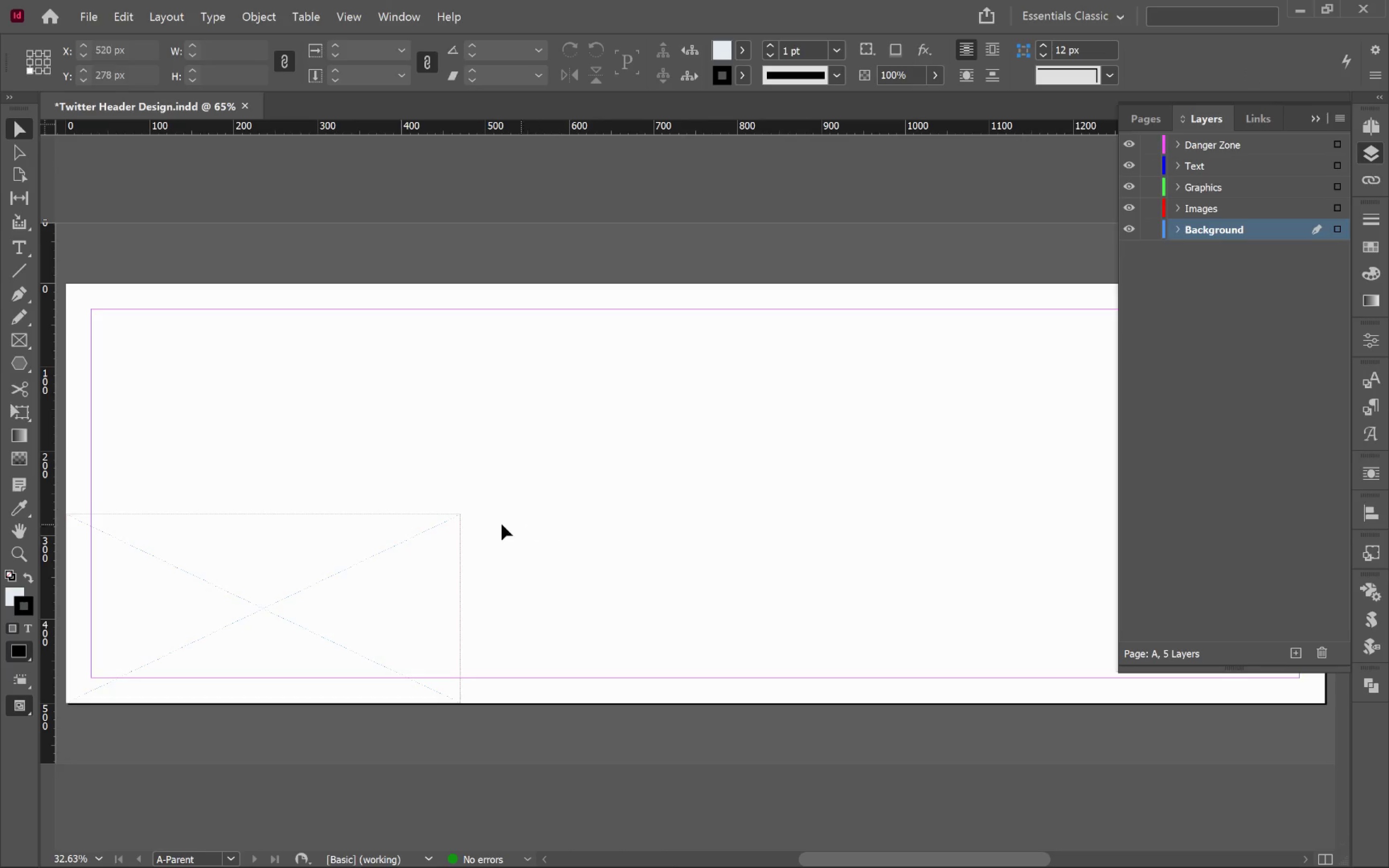 
left_click([439, 527])
 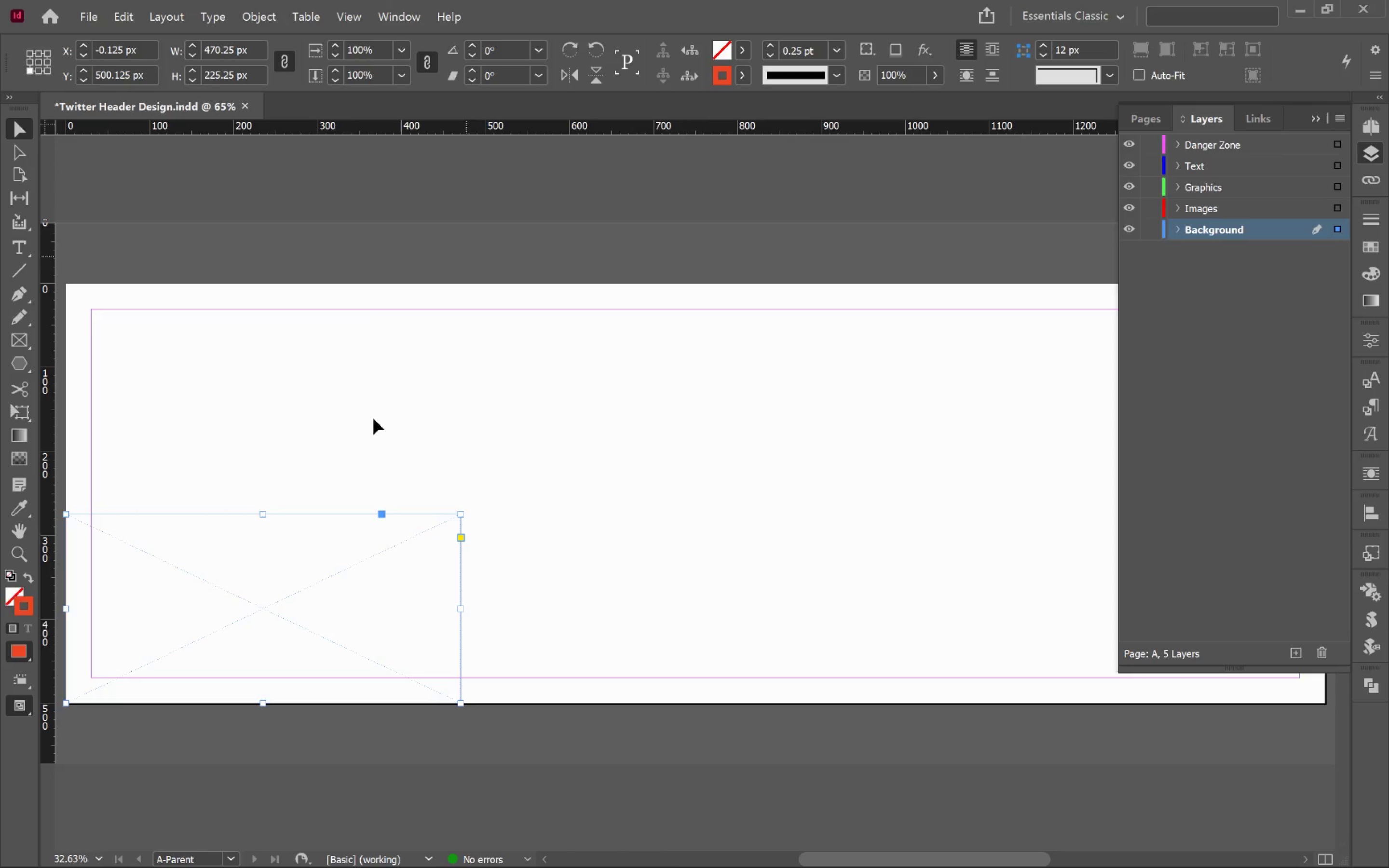 
left_click([535, 562])
 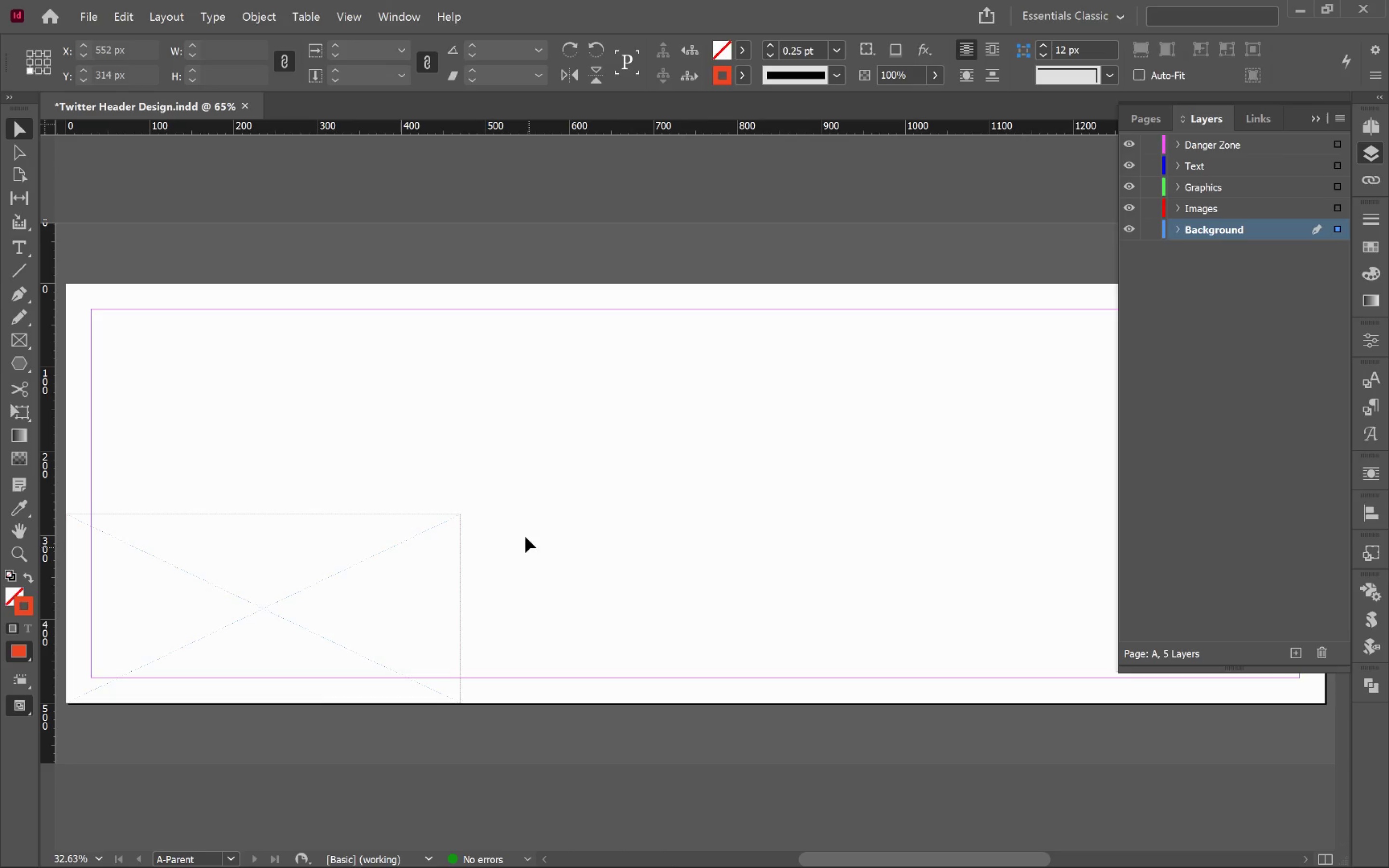 
left_click_drag(start_coordinate=[524, 534], to_coordinate=[416, 569])
 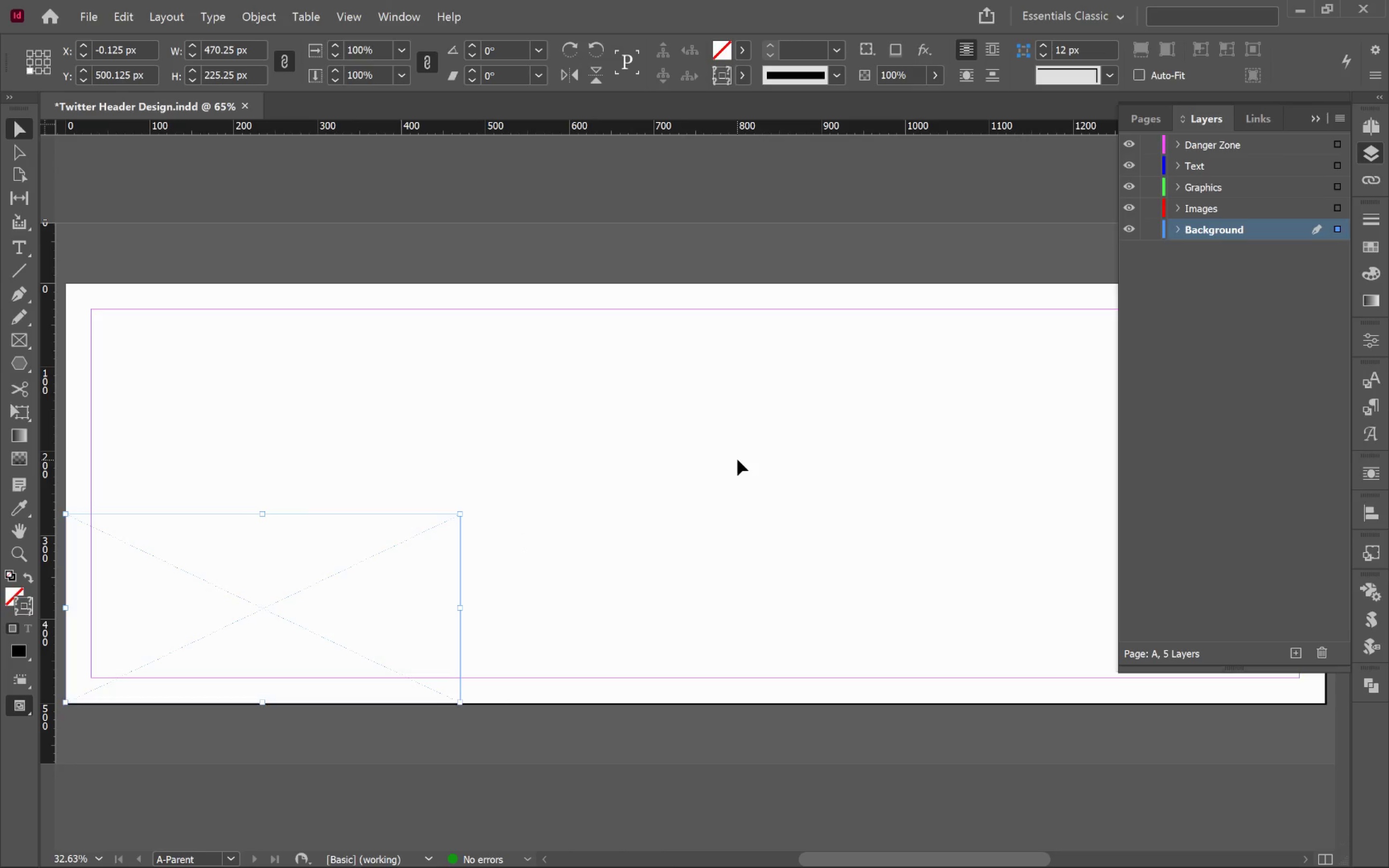 
left_click([738, 460])
 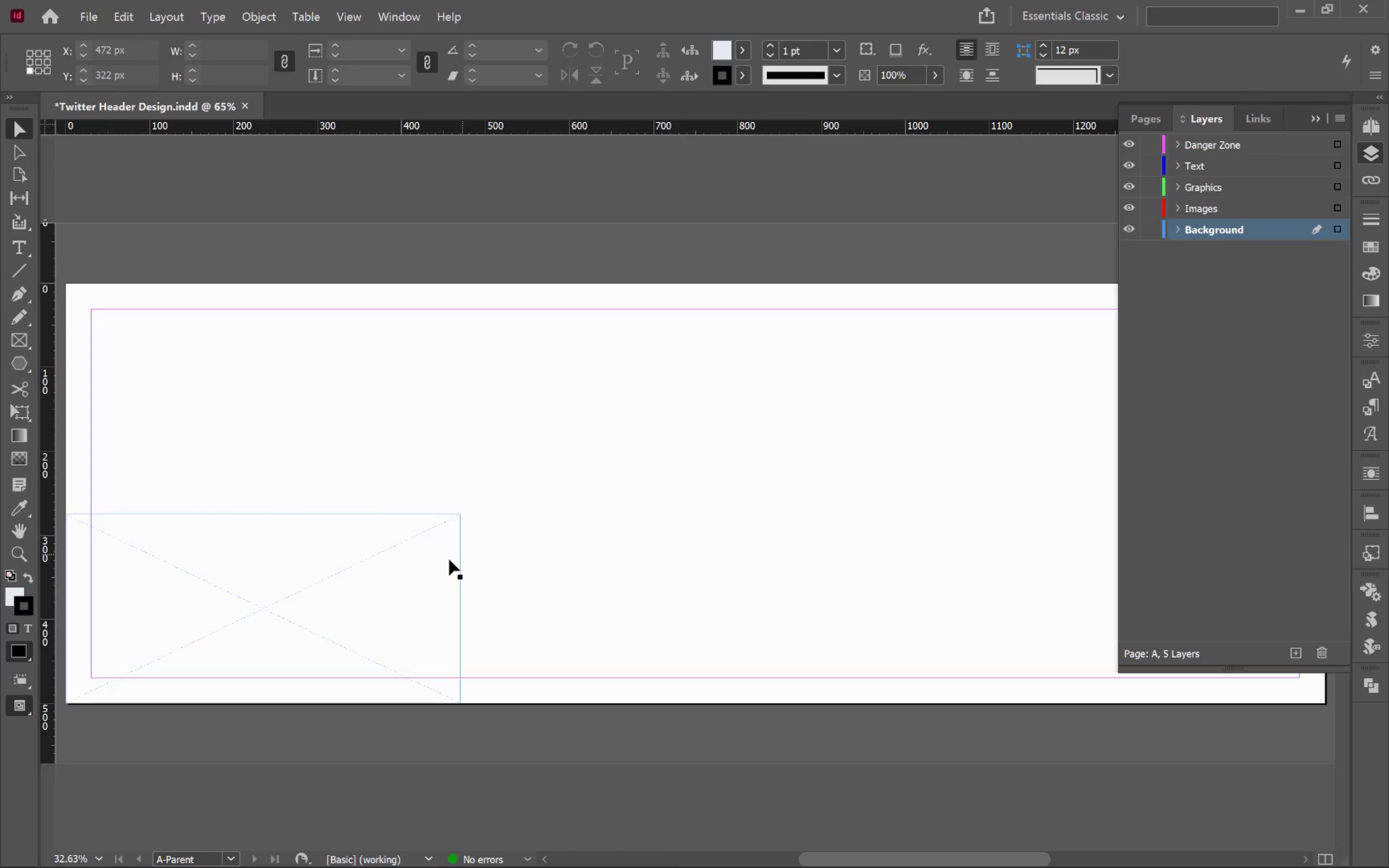 
left_click_drag(start_coordinate=[441, 563], to_coordinate=[568, 517])
 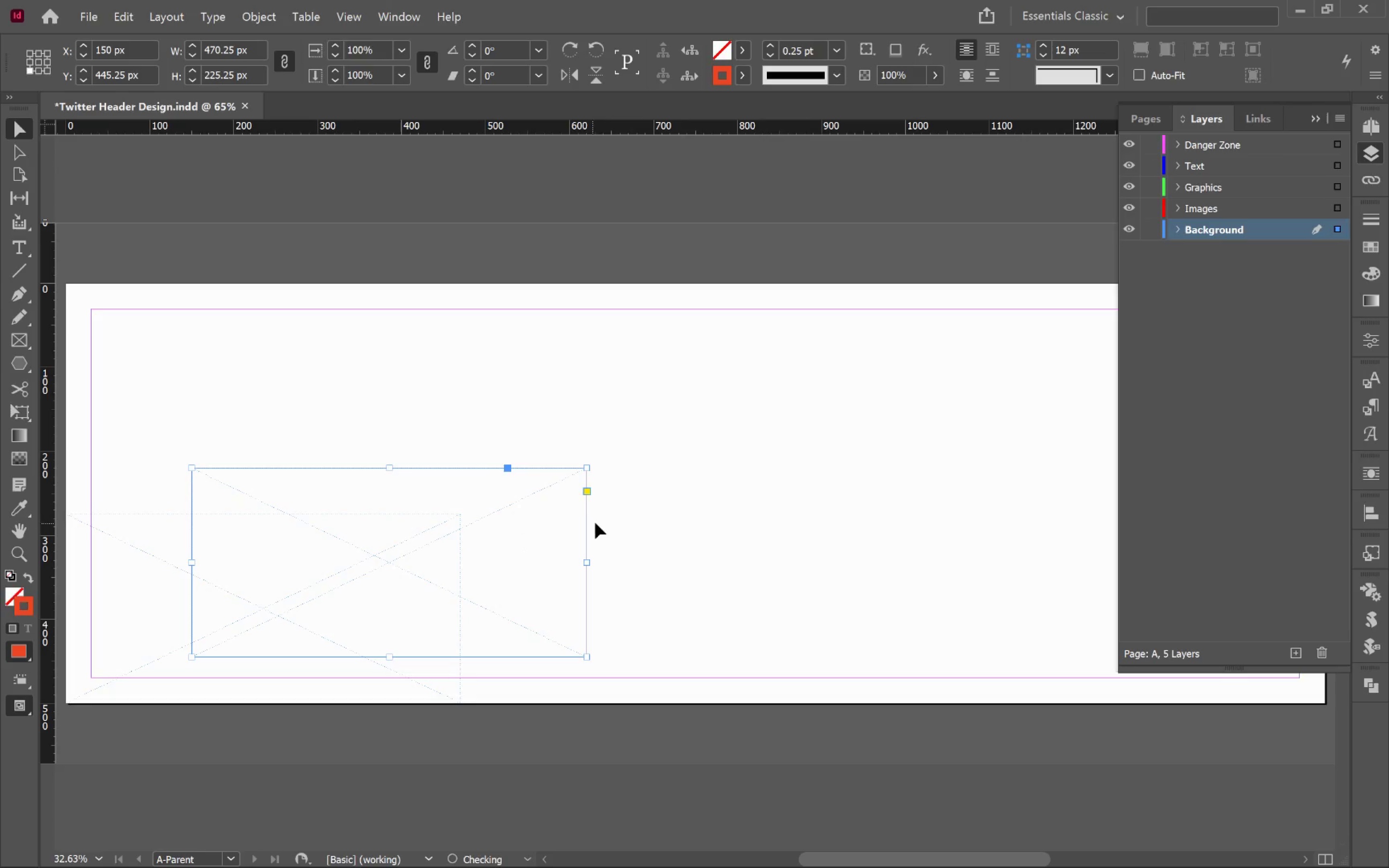 
hold_key(key=ControlLeft, duration=1.12)
 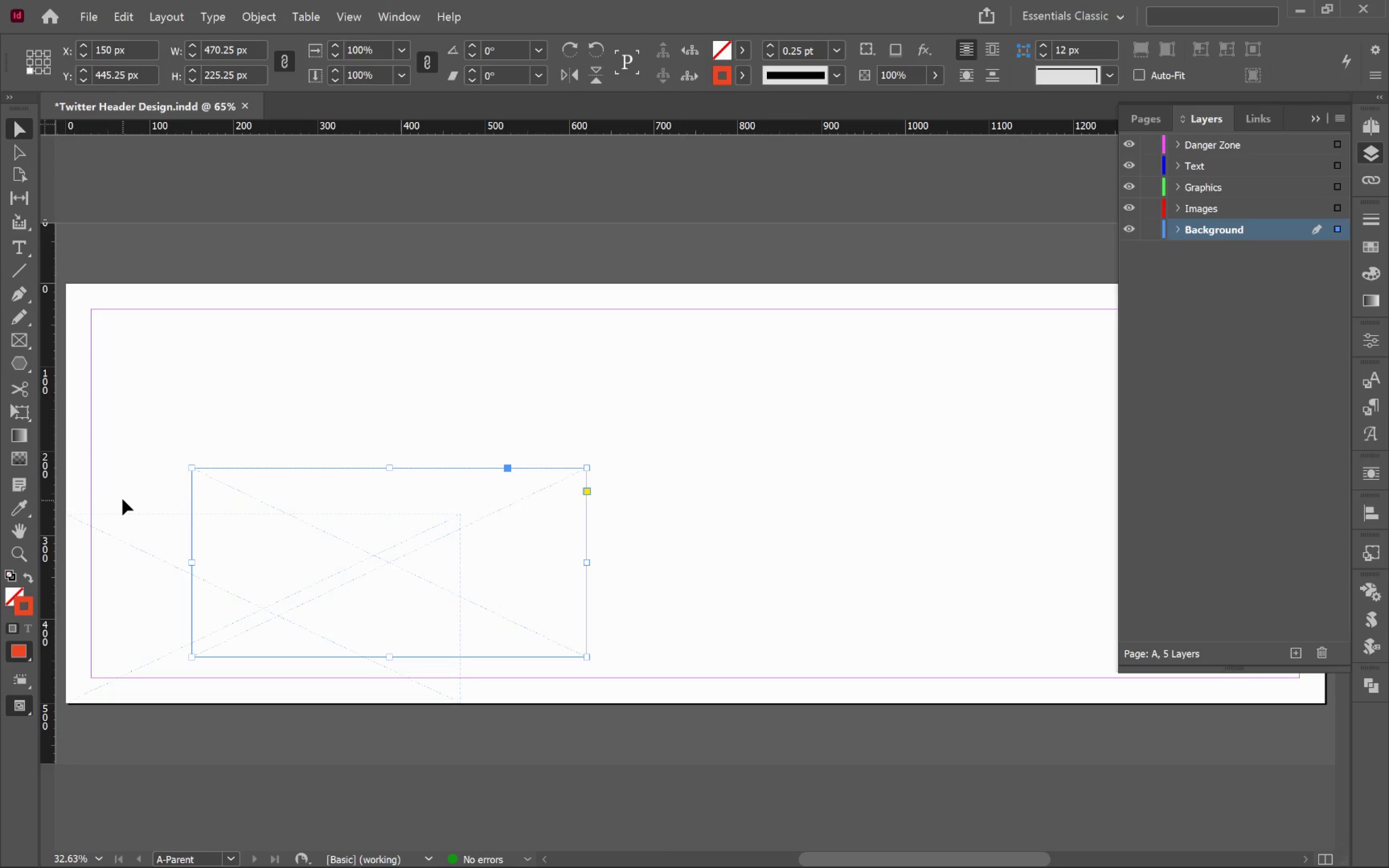 
left_click_drag(start_coordinate=[123, 498], to_coordinate=[139, 547])
 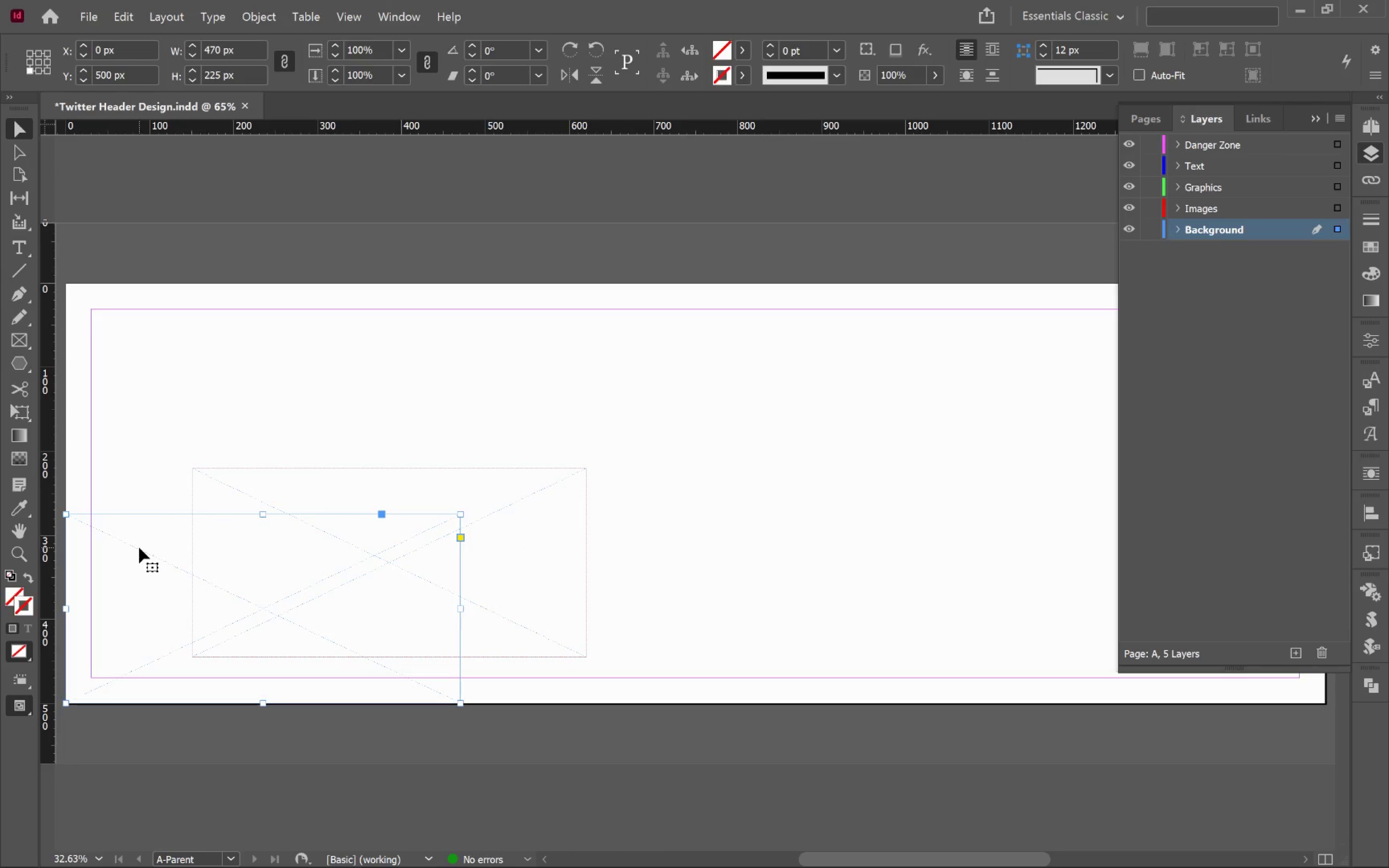 
key(Backspace)
 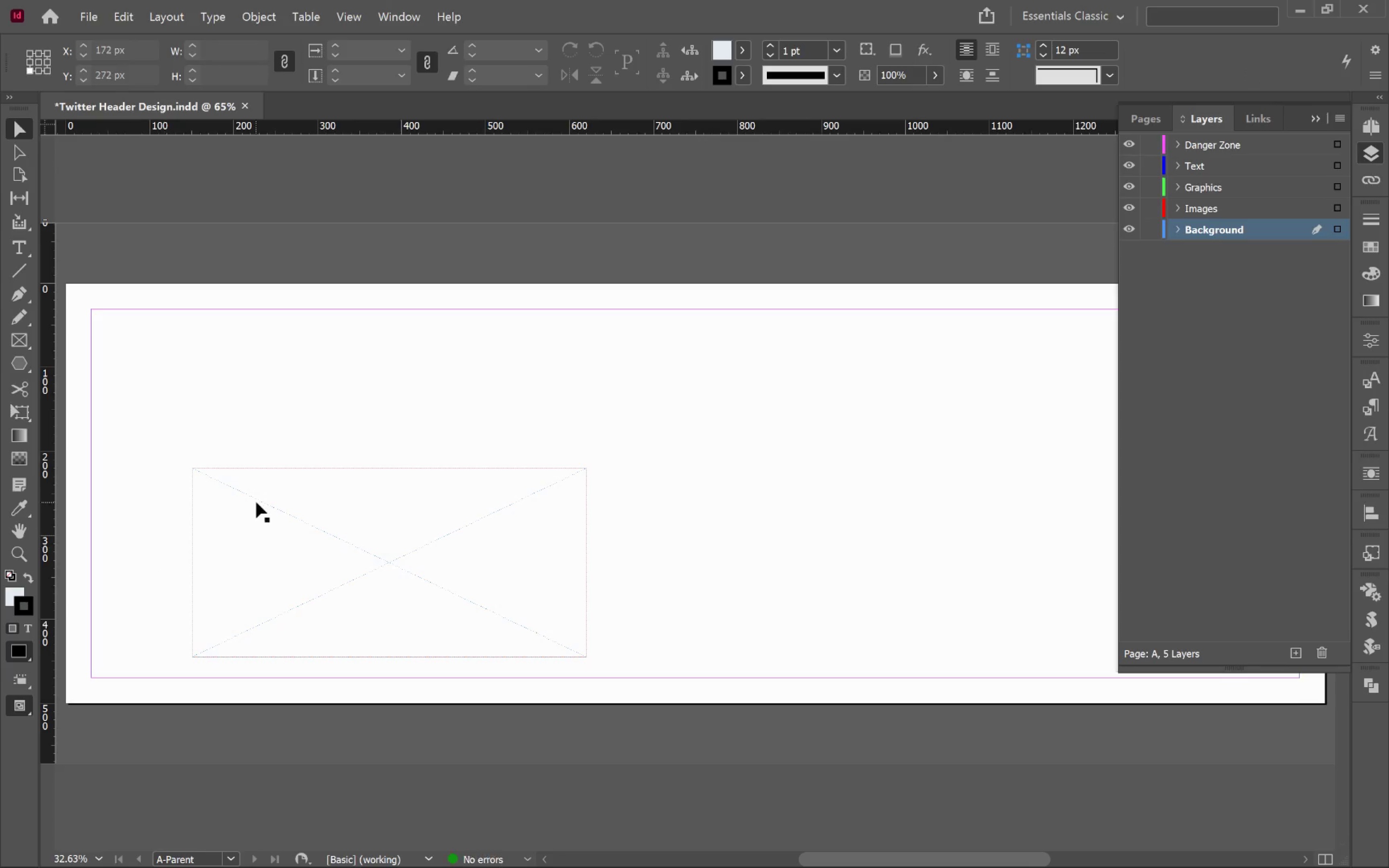 
left_click([278, 514])
 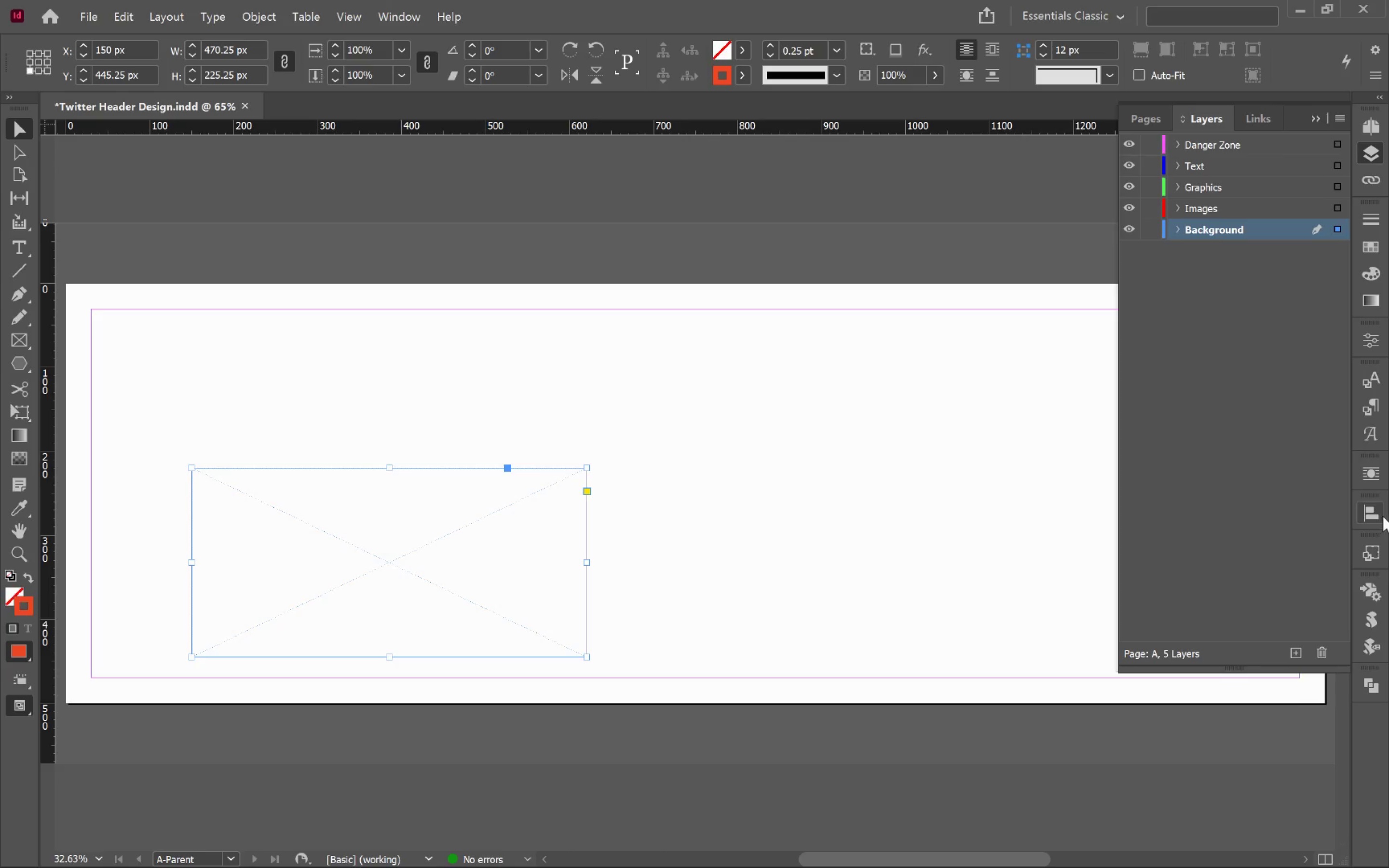 
left_click([1378, 513])
 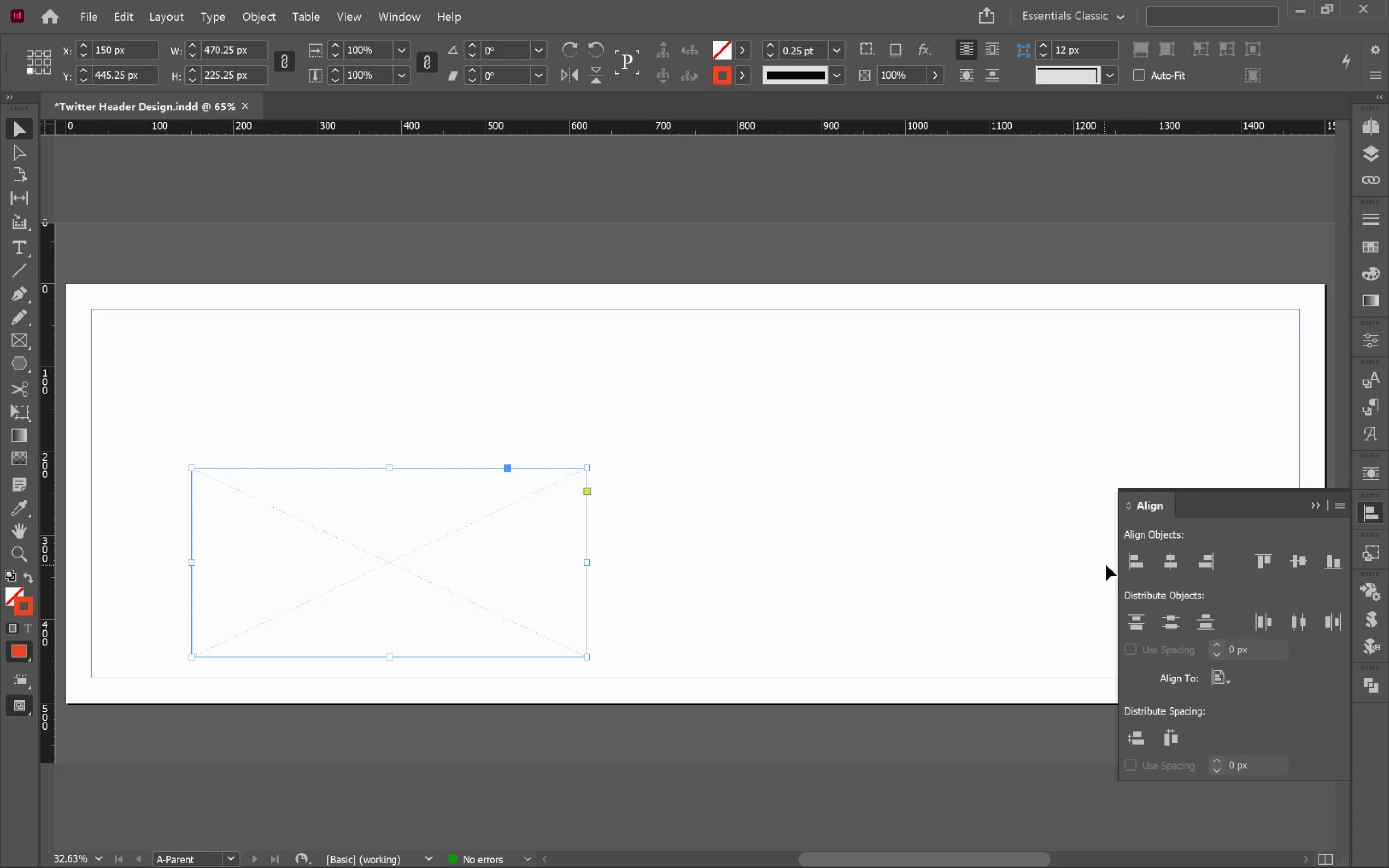 
left_click([1133, 562])
 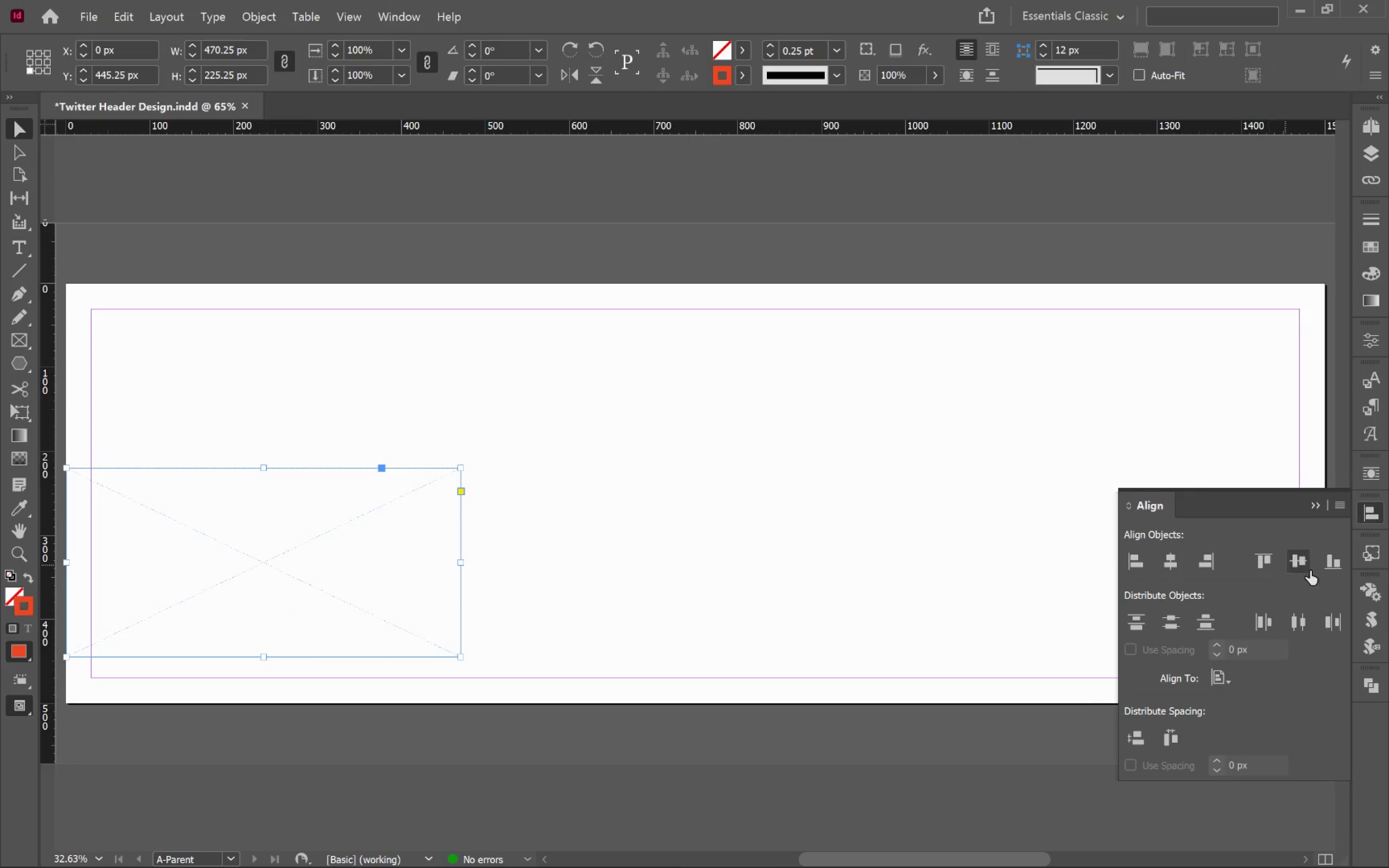 
left_click([1339, 572])
 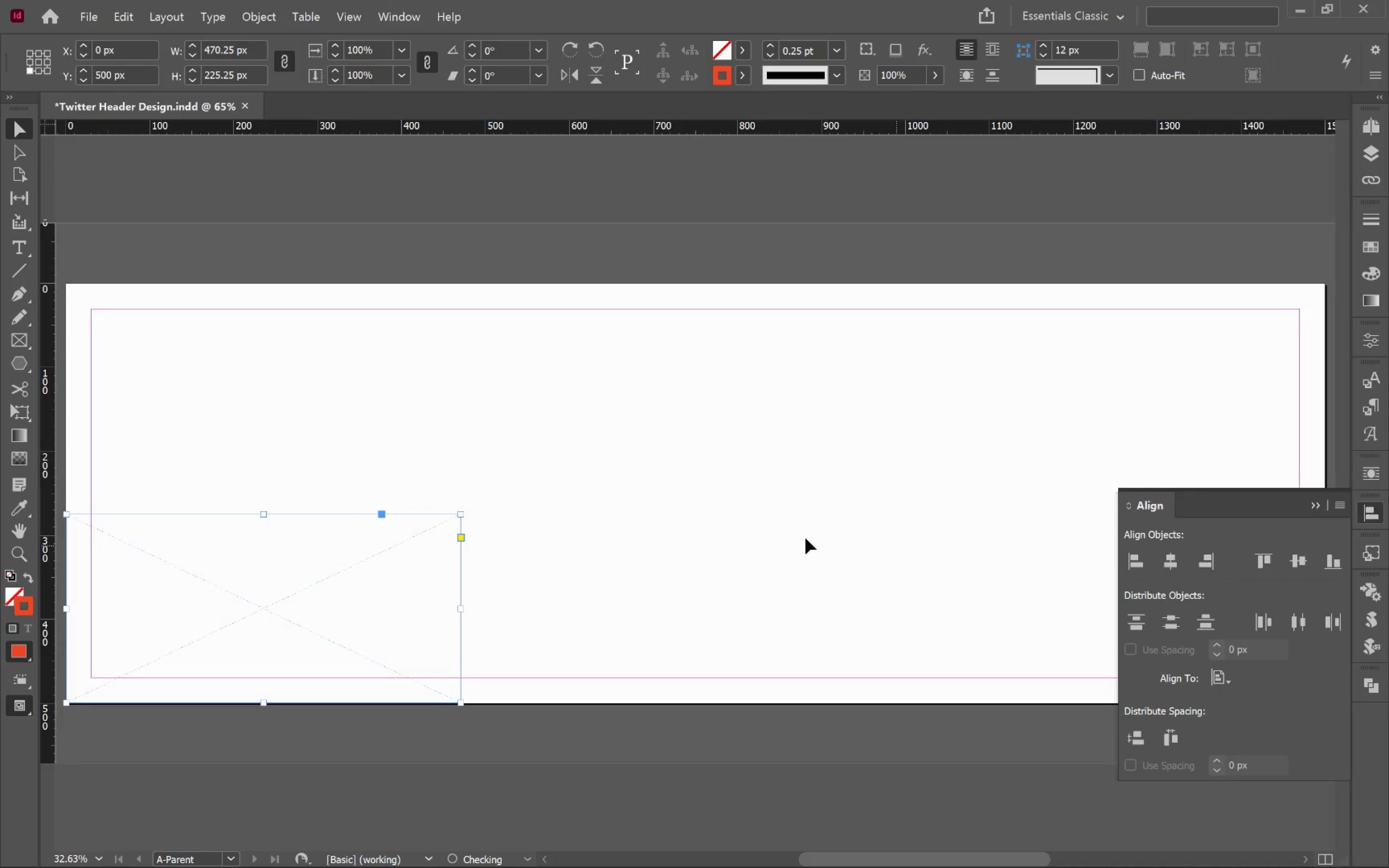 
left_click([735, 539])
 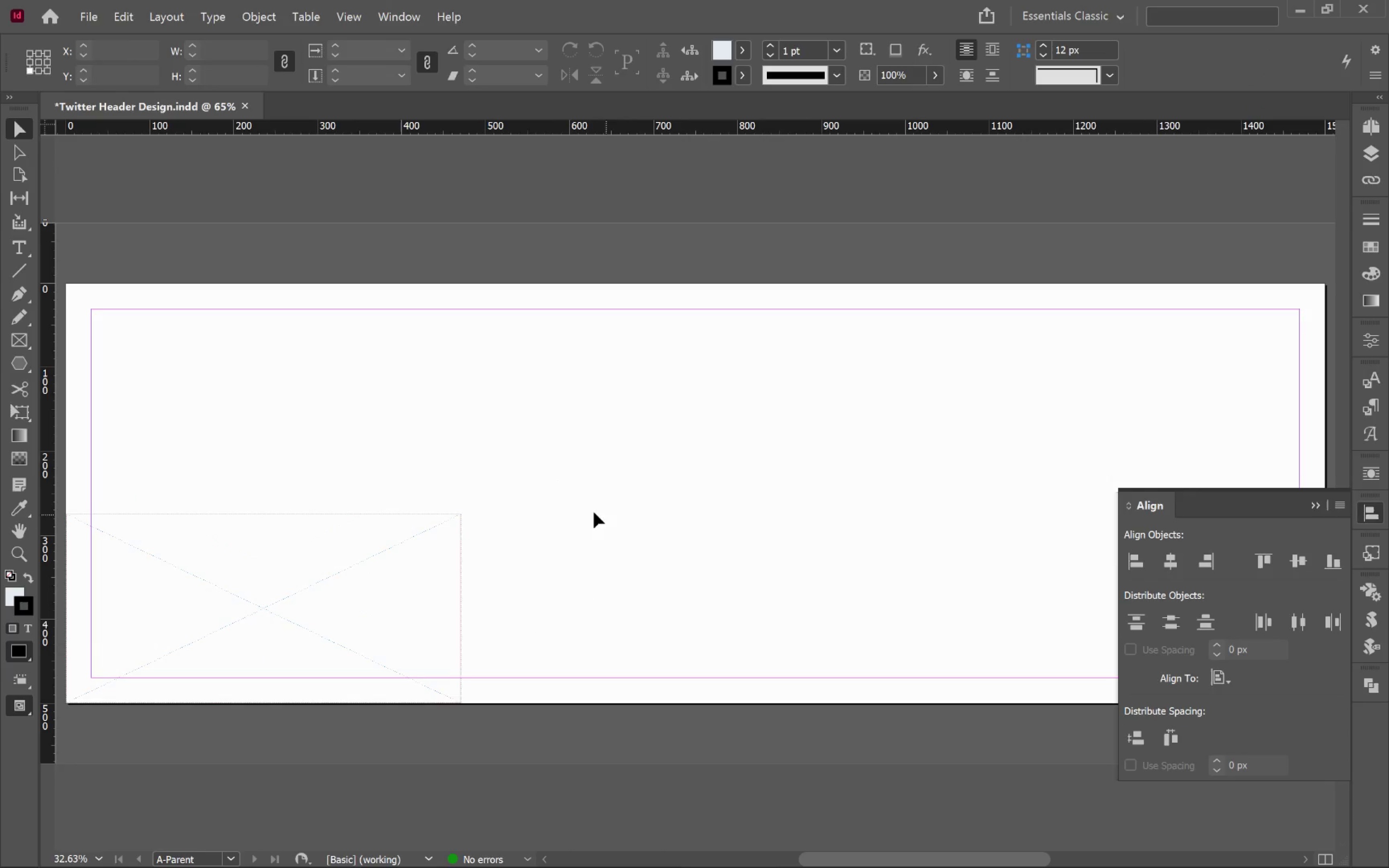 
left_click_drag(start_coordinate=[567, 504], to_coordinate=[392, 554])
 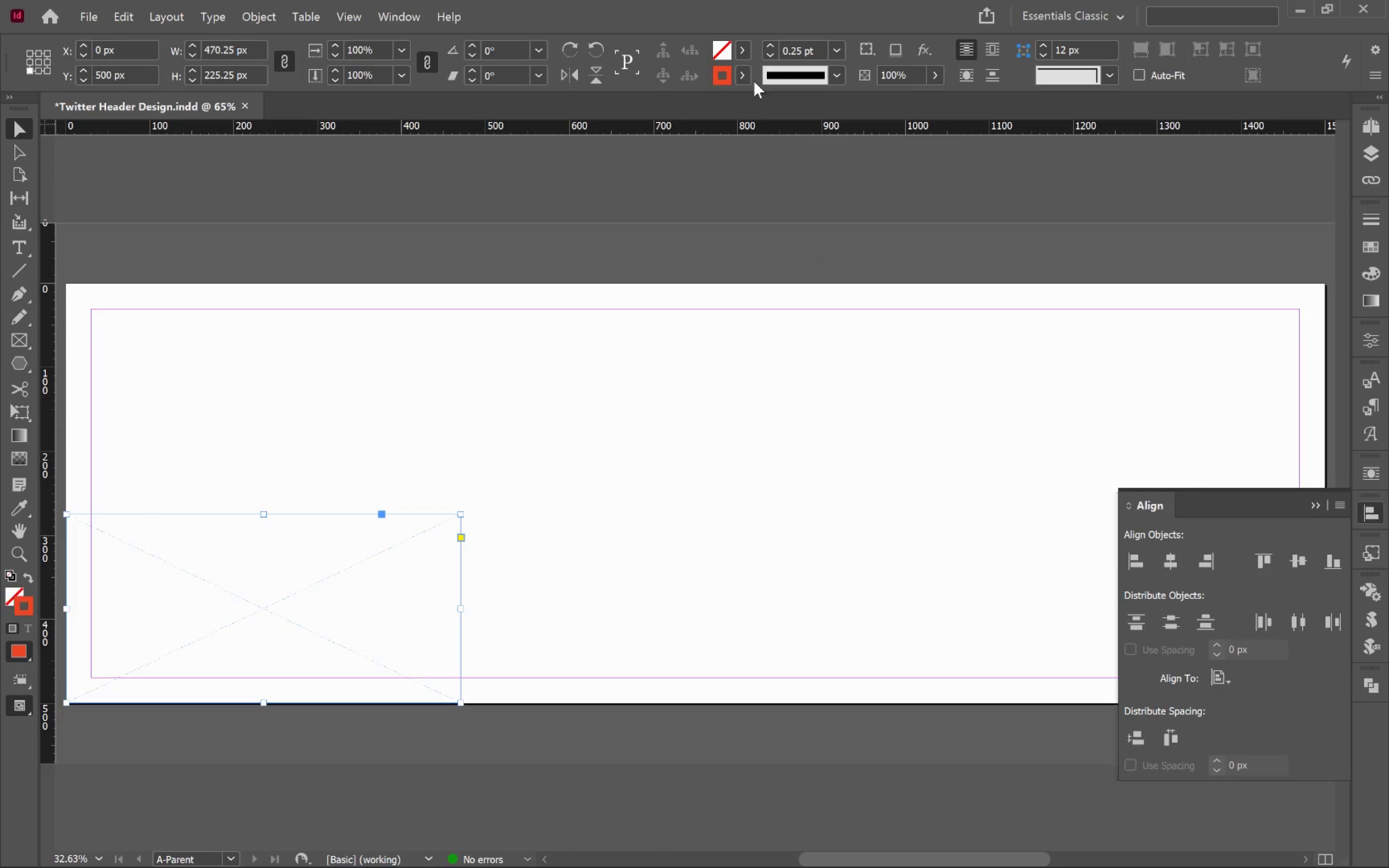 
left_click([747, 75])
 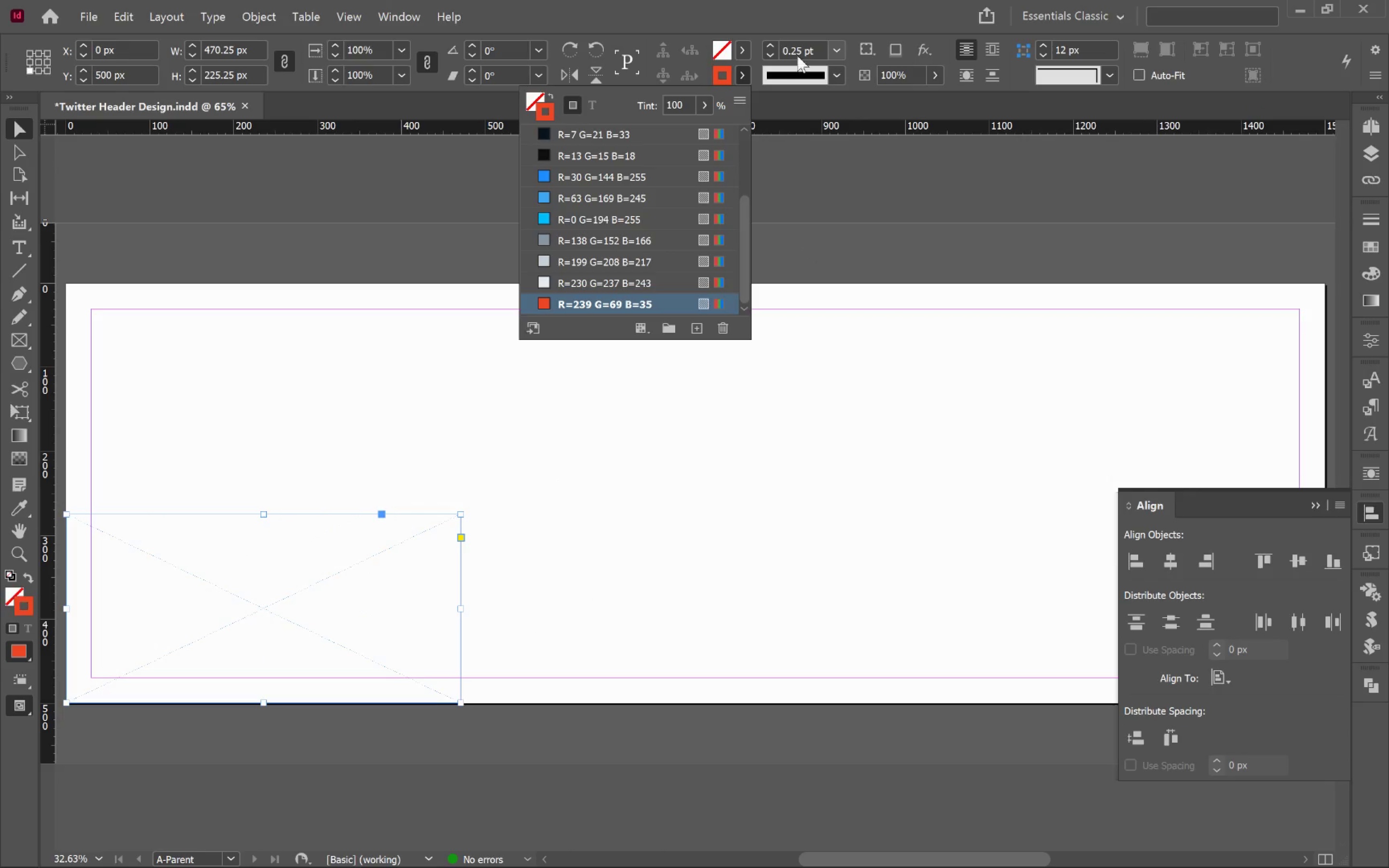 
left_click([838, 43])
 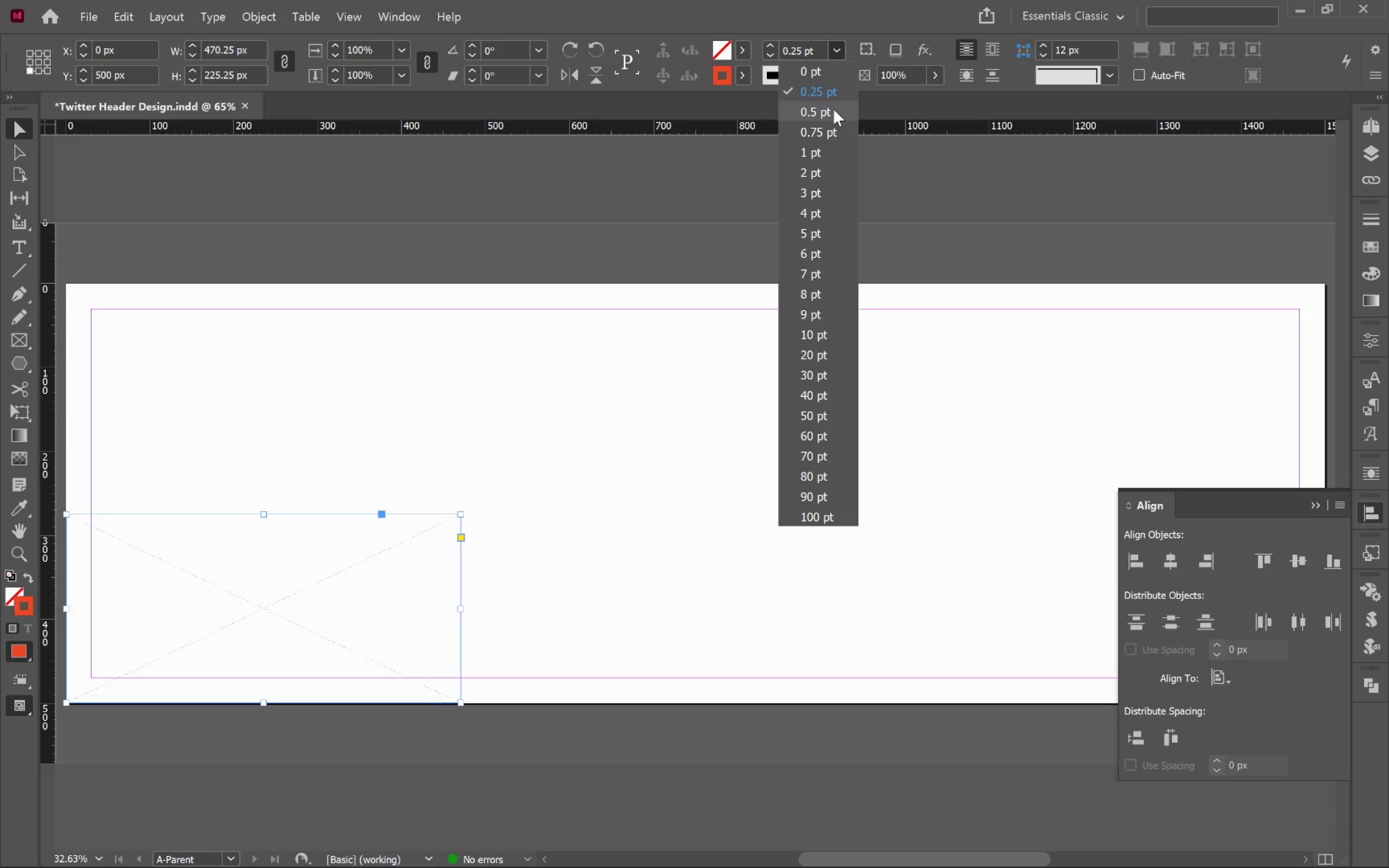 
left_click([833, 109])
 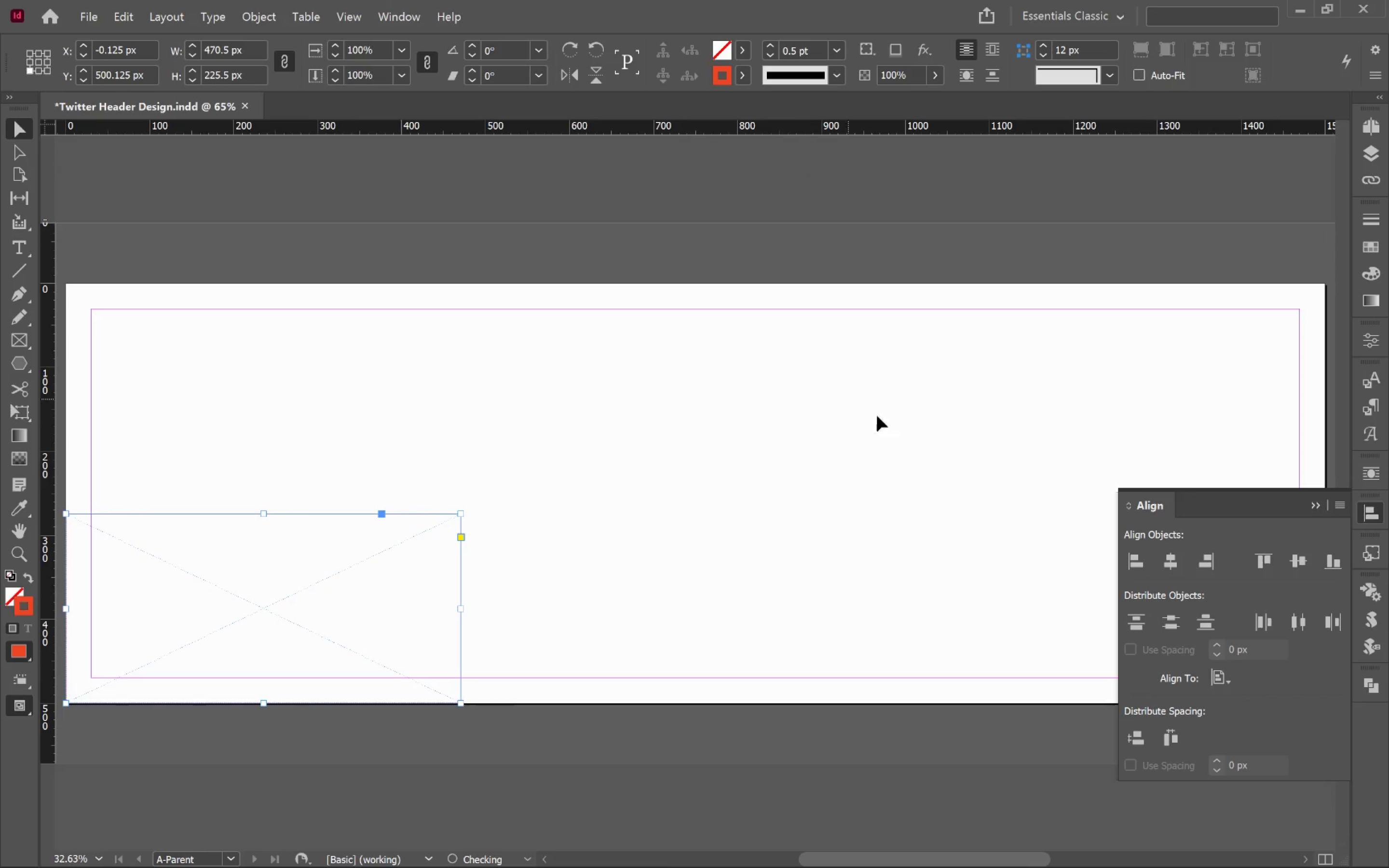 
left_click([904, 420])
 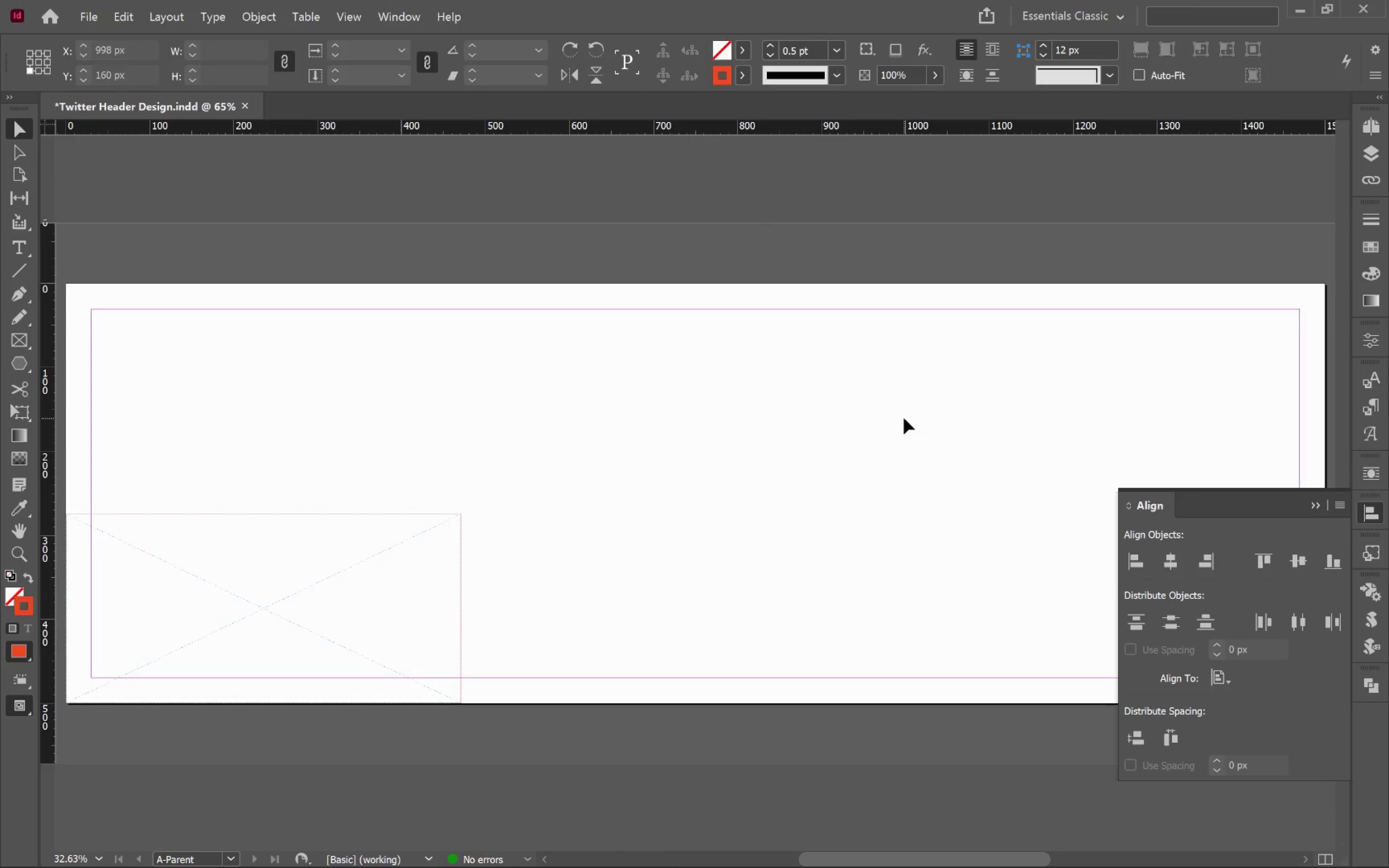 
key(W)
 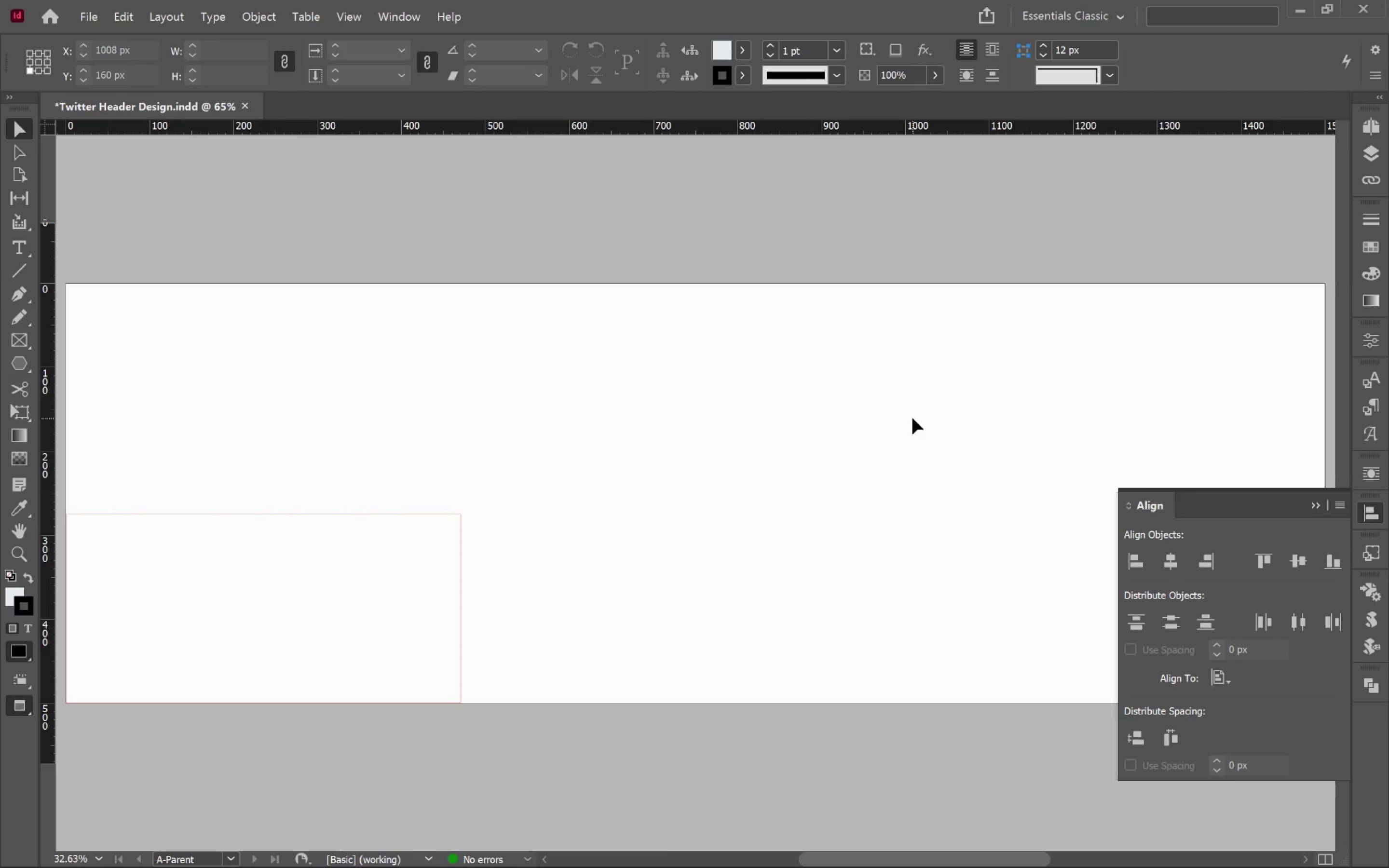 
hold_key(key=AltLeft, duration=0.34)
scroll: coordinate [912, 418], scroll_direction: down, amount: 1.0
 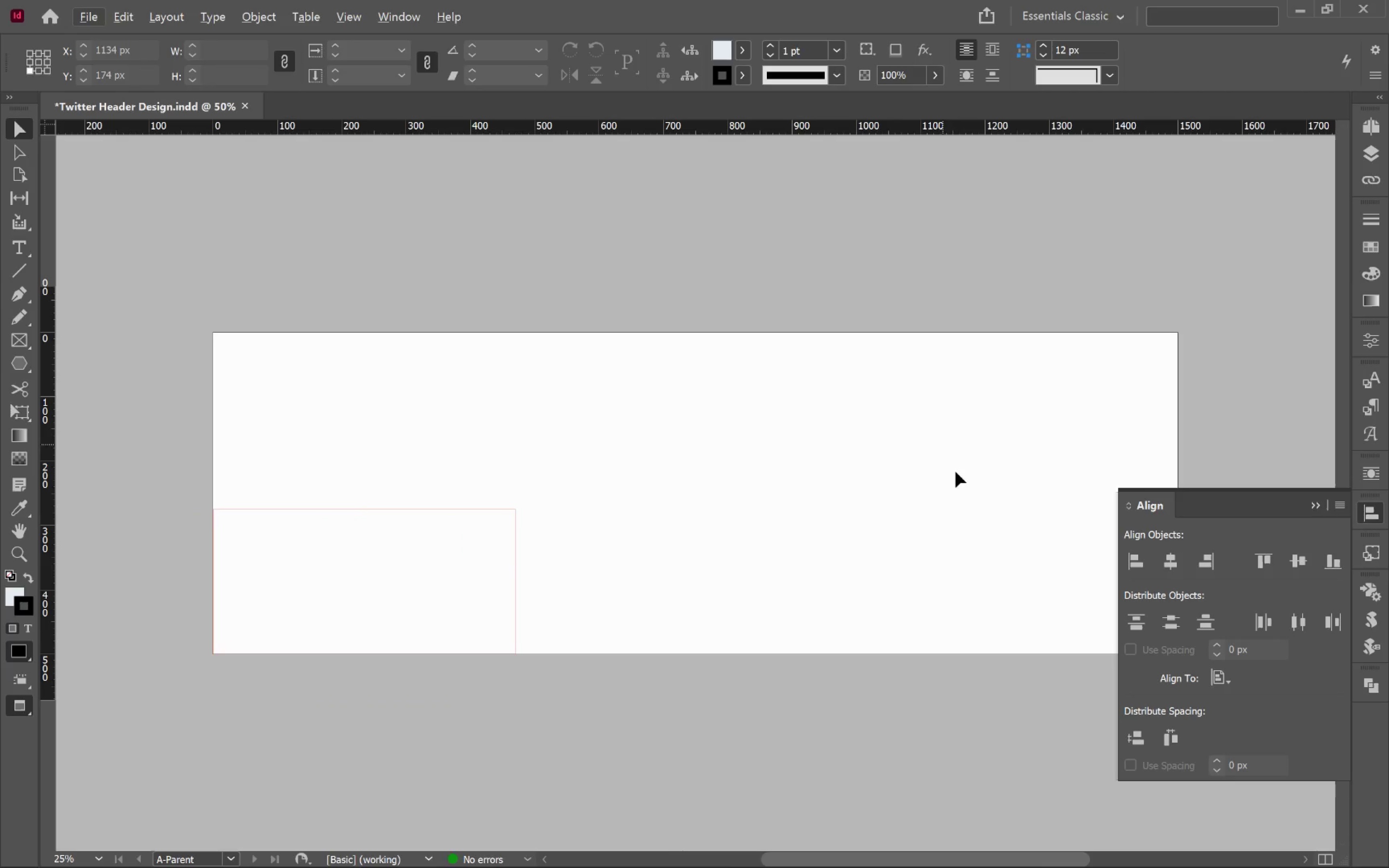 
hold_key(key=Space, duration=1.5)
 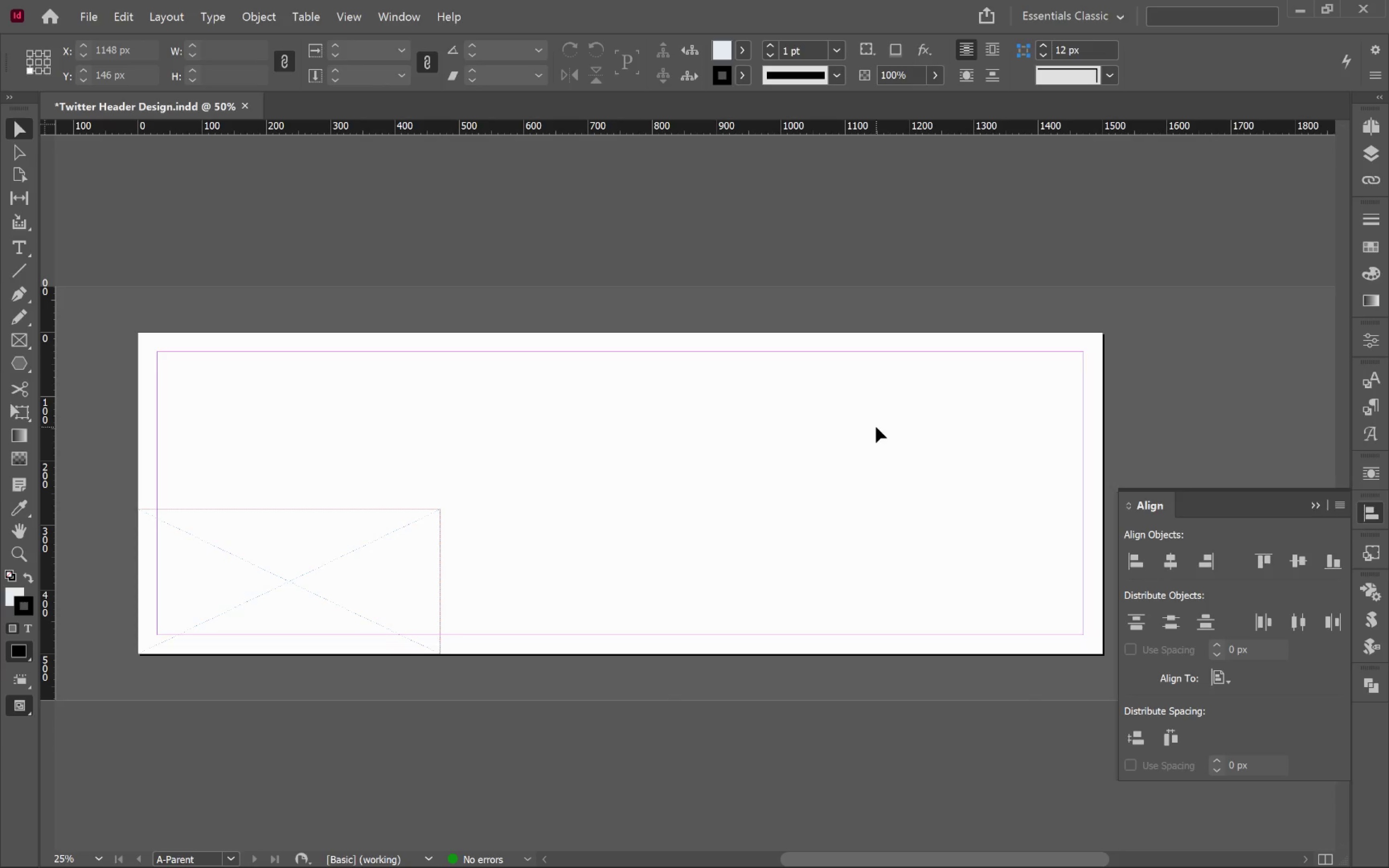 
left_click_drag(start_coordinate=[950, 488], to_coordinate=[874, 428])
 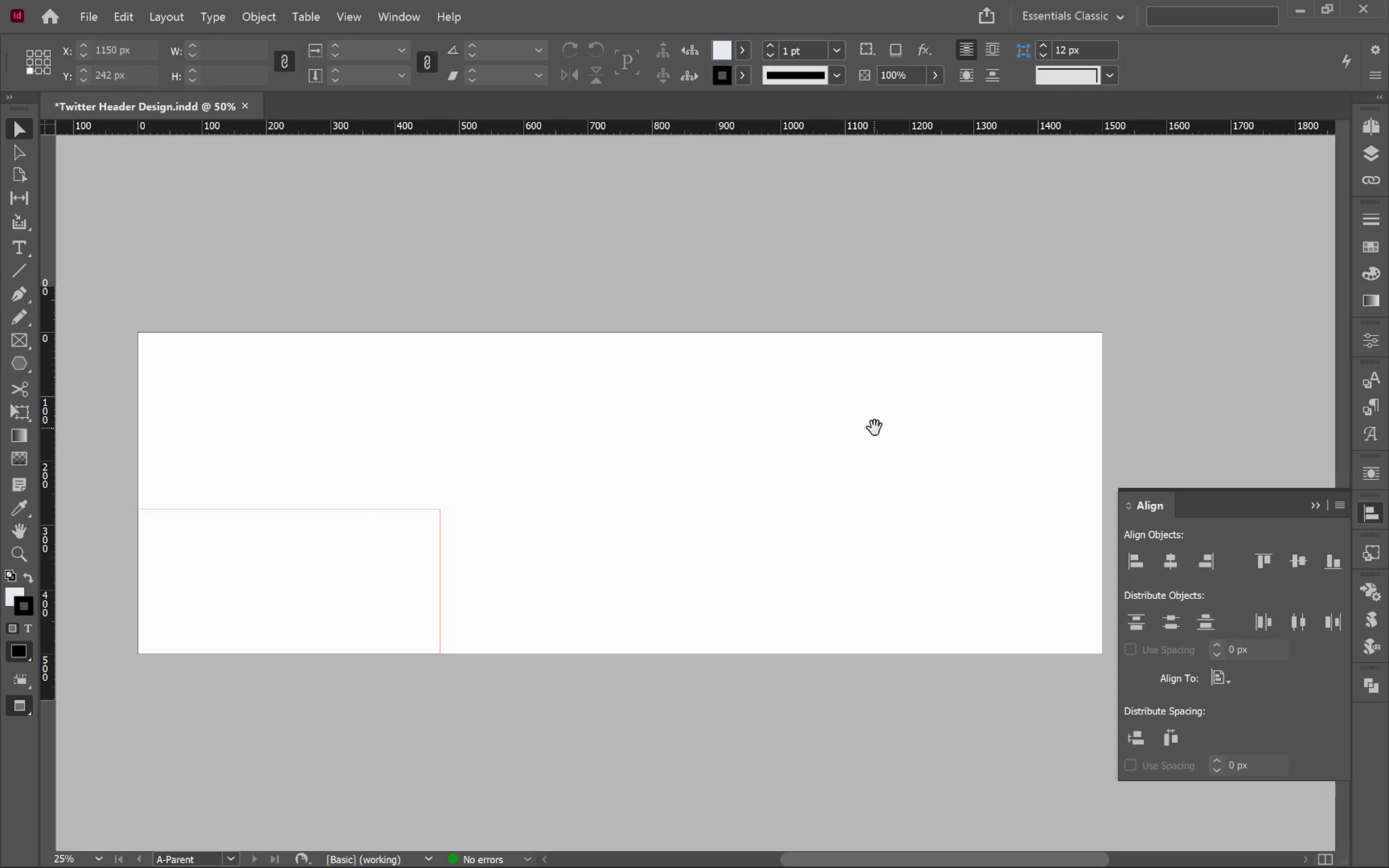 
key(Space)
 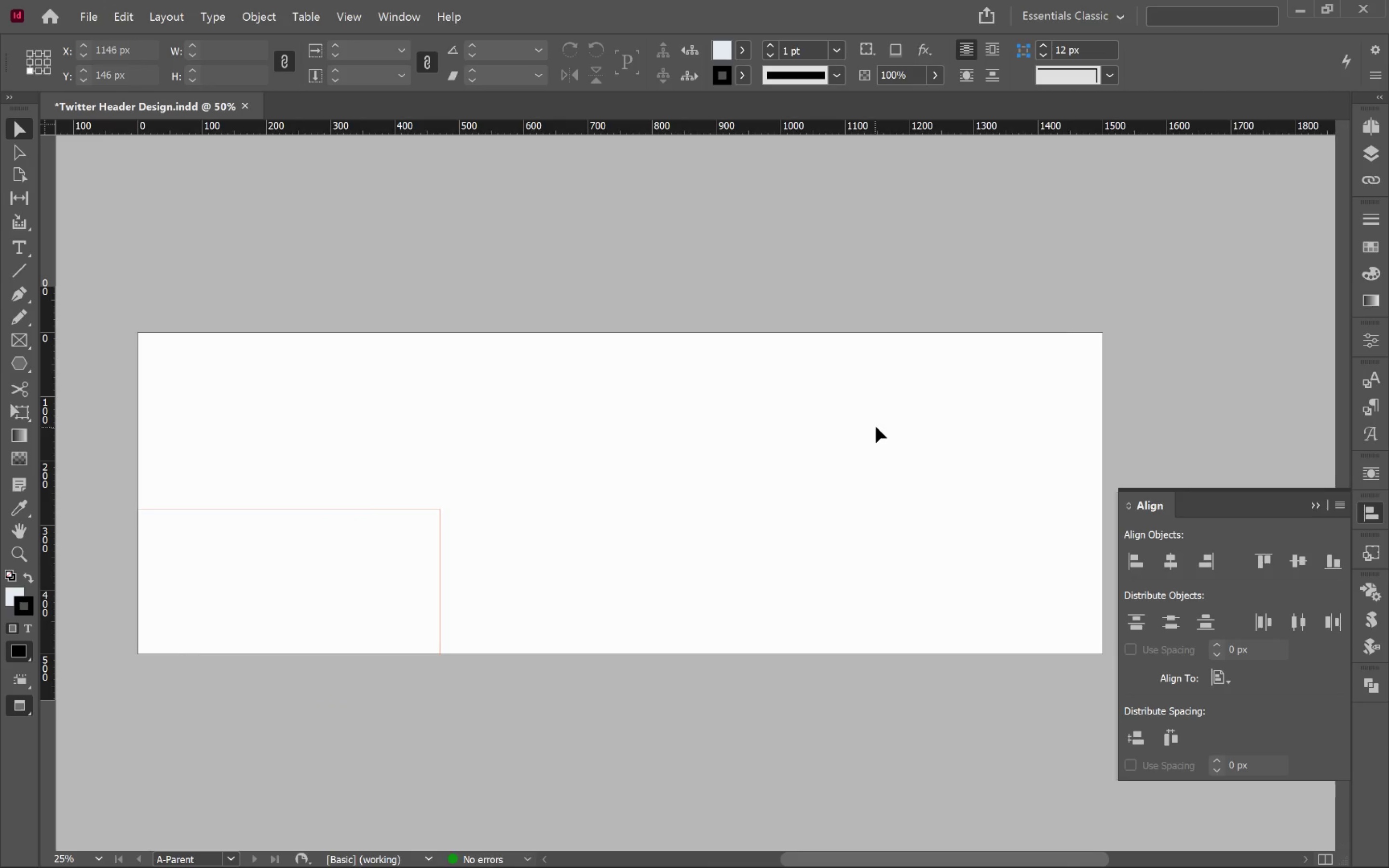 
key(W)
 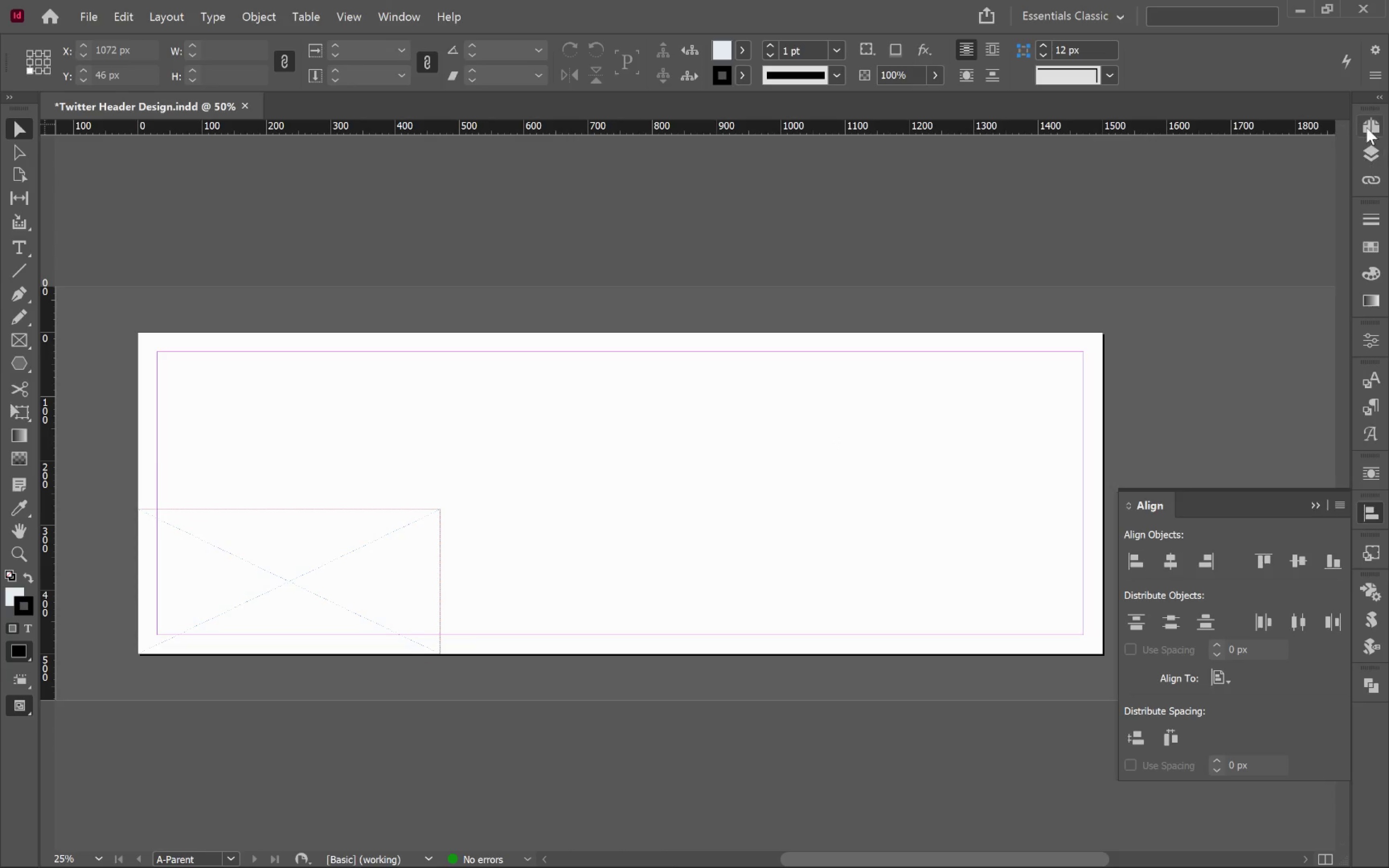 
left_click([1374, 127])
 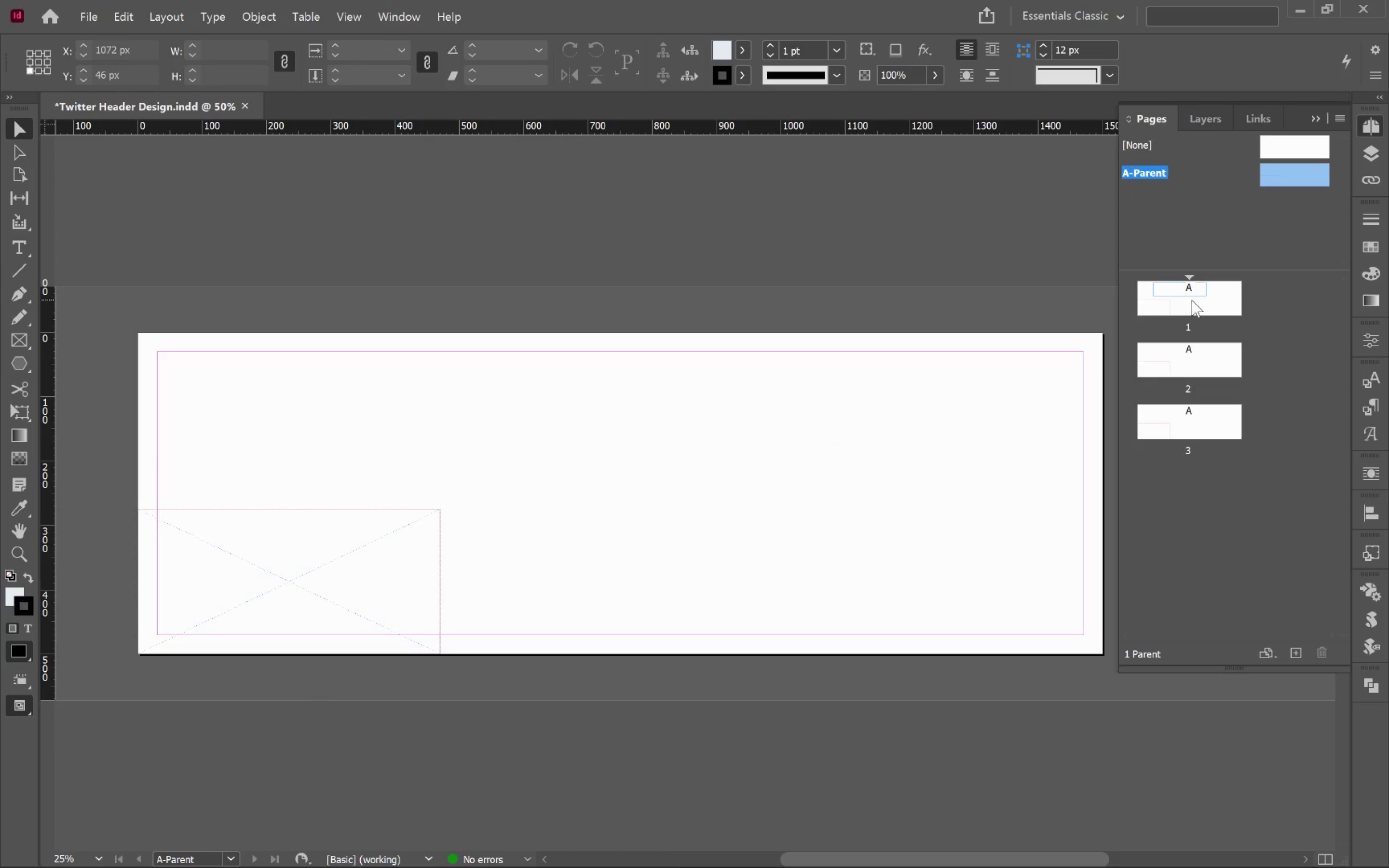 
double_click([1192, 300])
 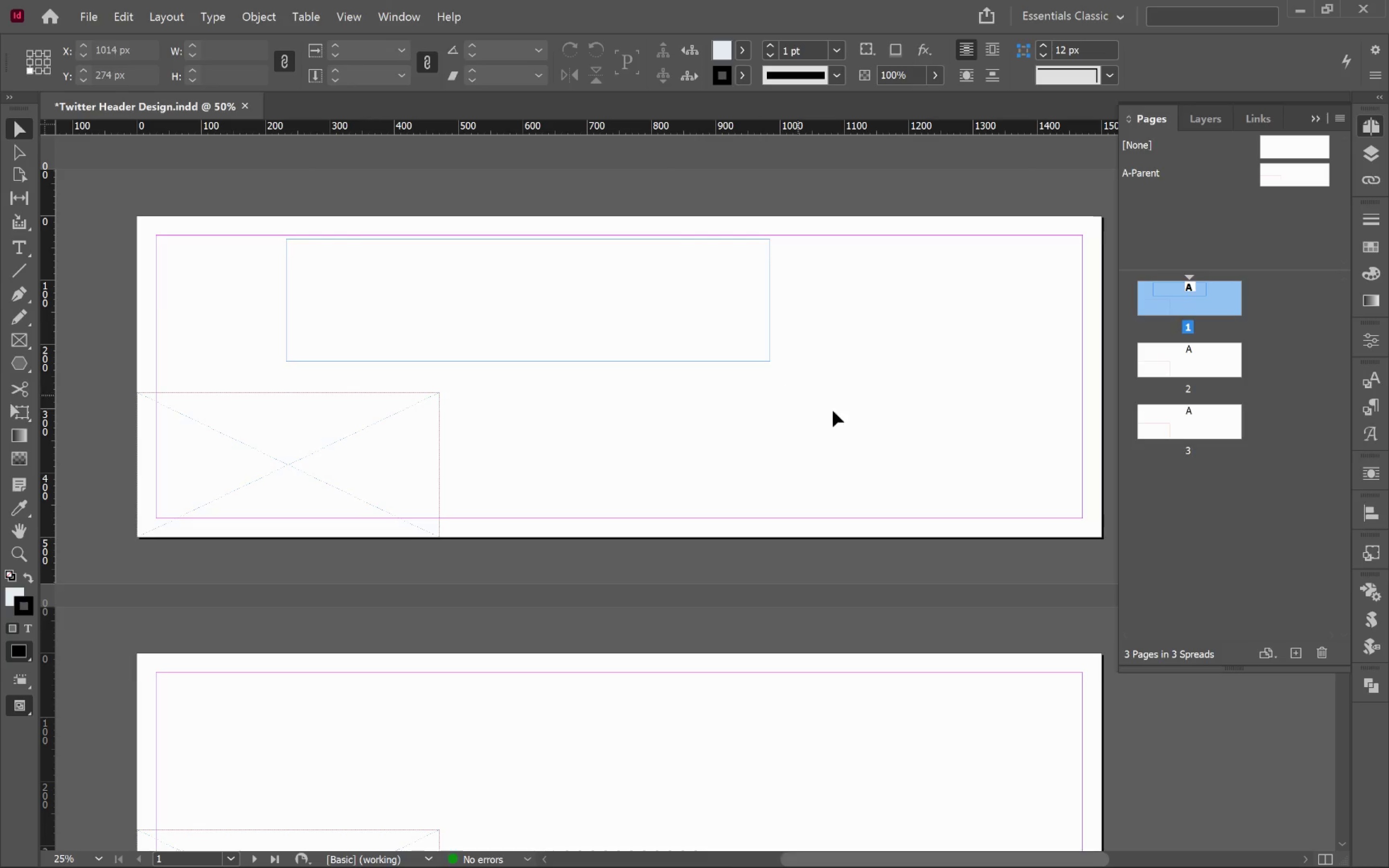 
left_click([863, 408])
 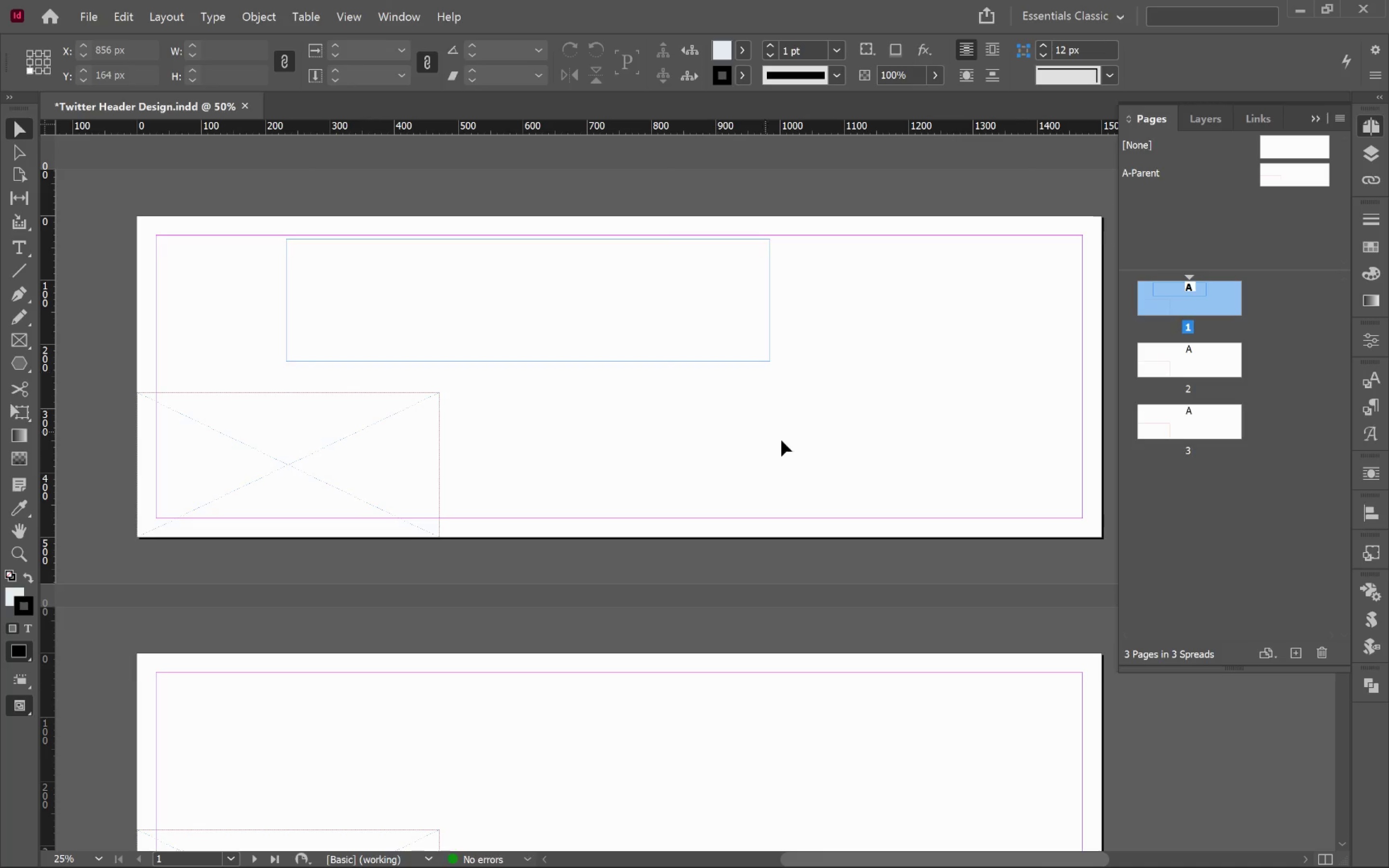 
left_click([676, 315])
 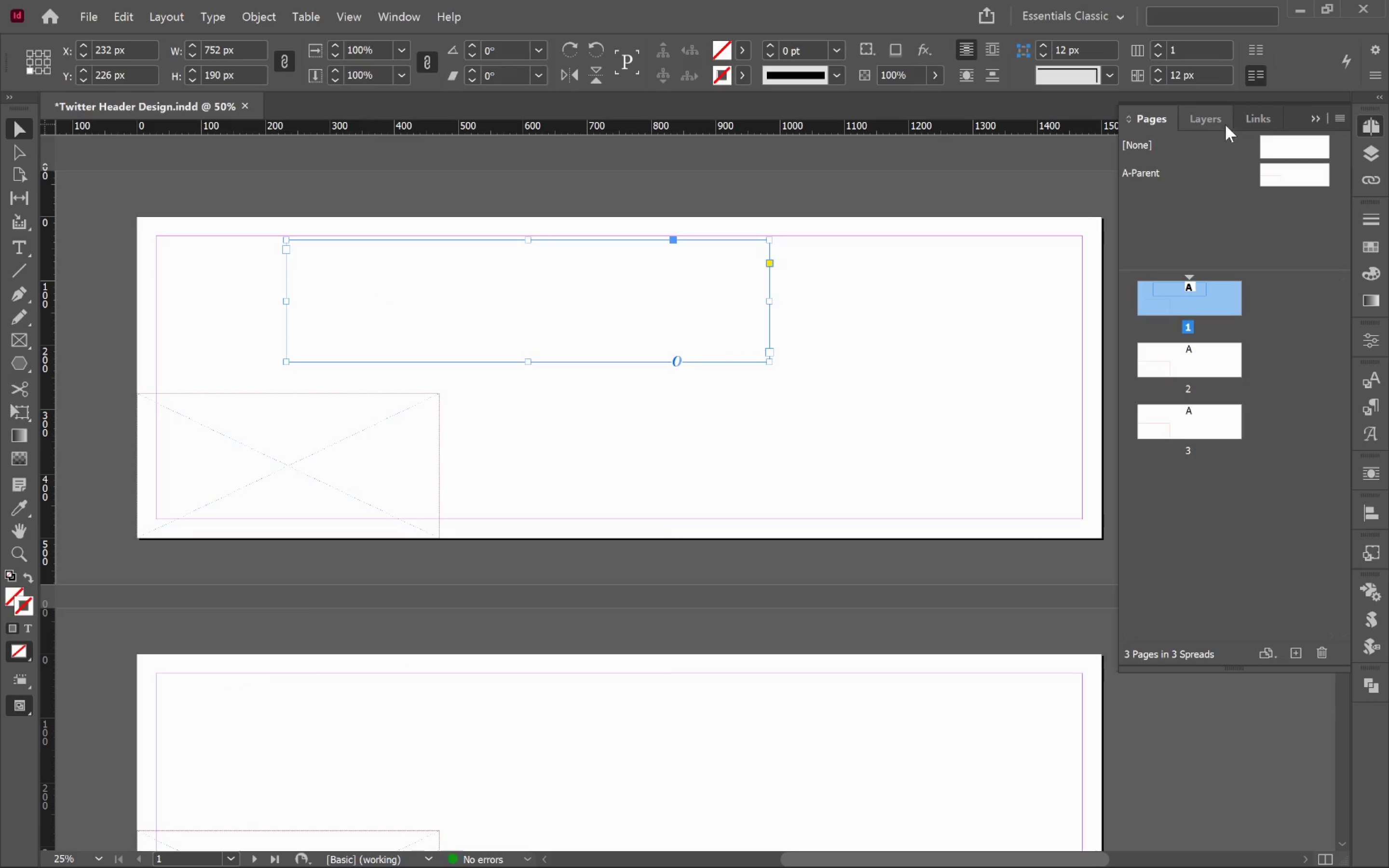 
scroll: coordinate [849, 434], scroll_direction: none, amount: 0.0
 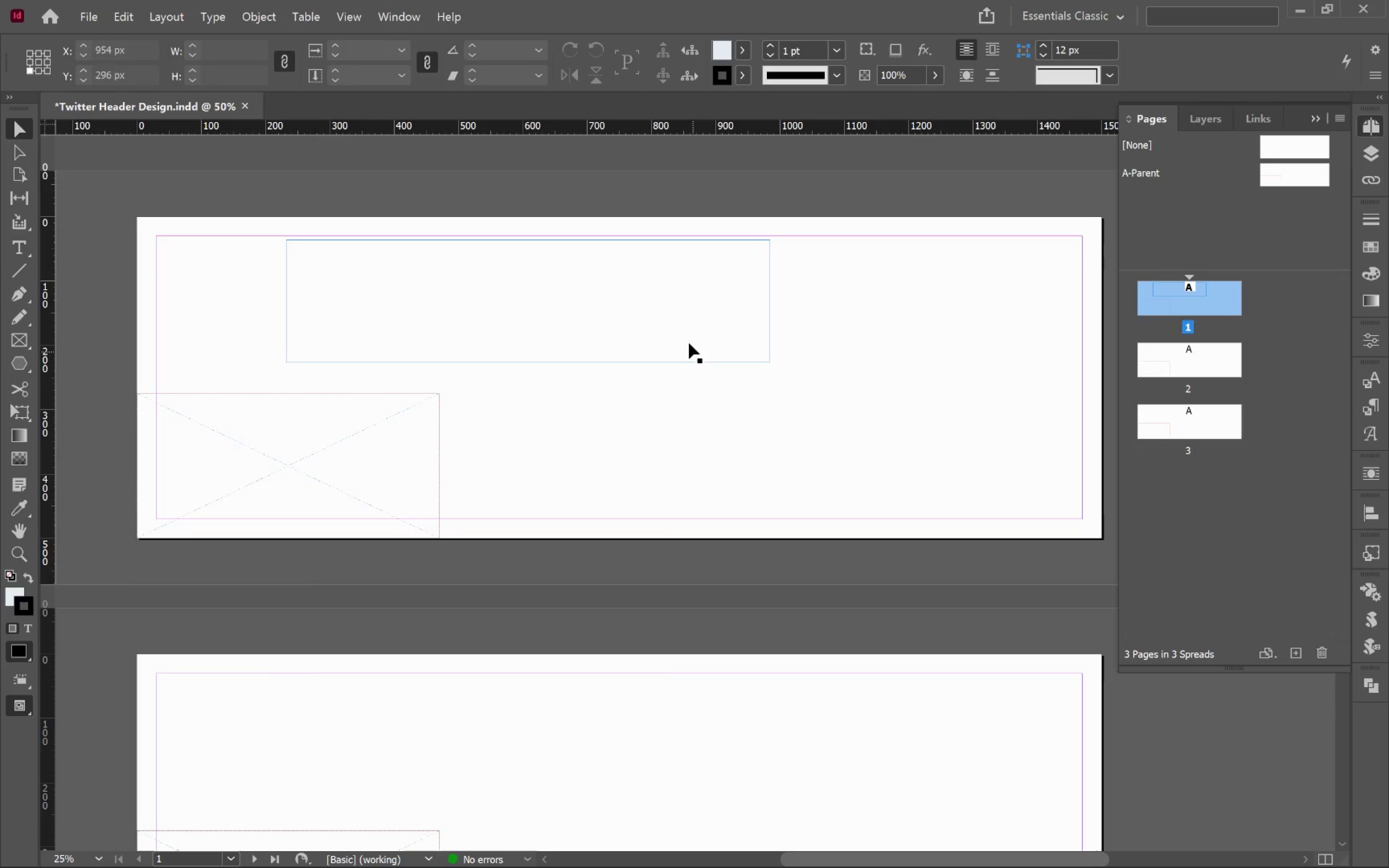 
left_click([1202, 120])
 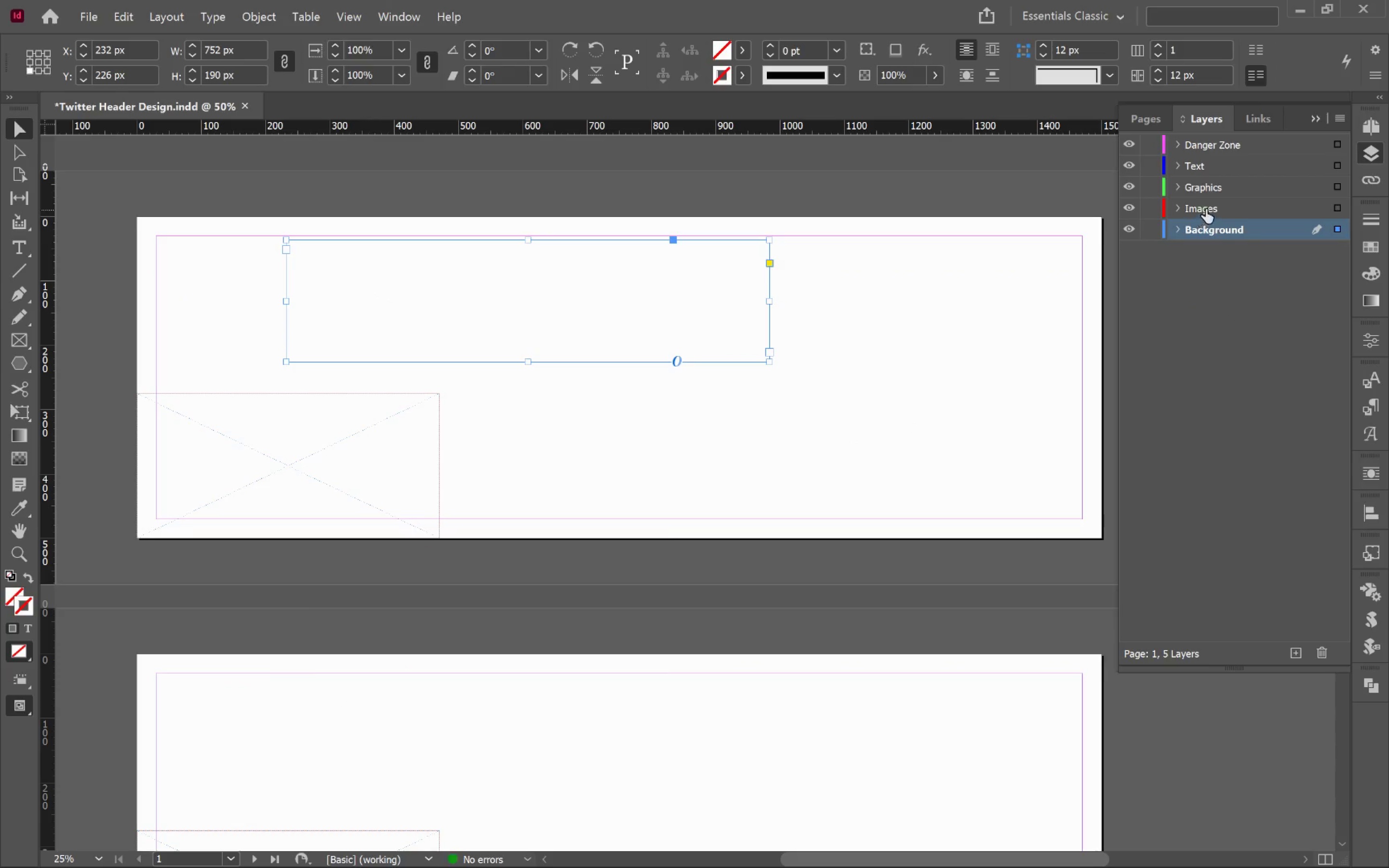 
left_click([1147, 144])
 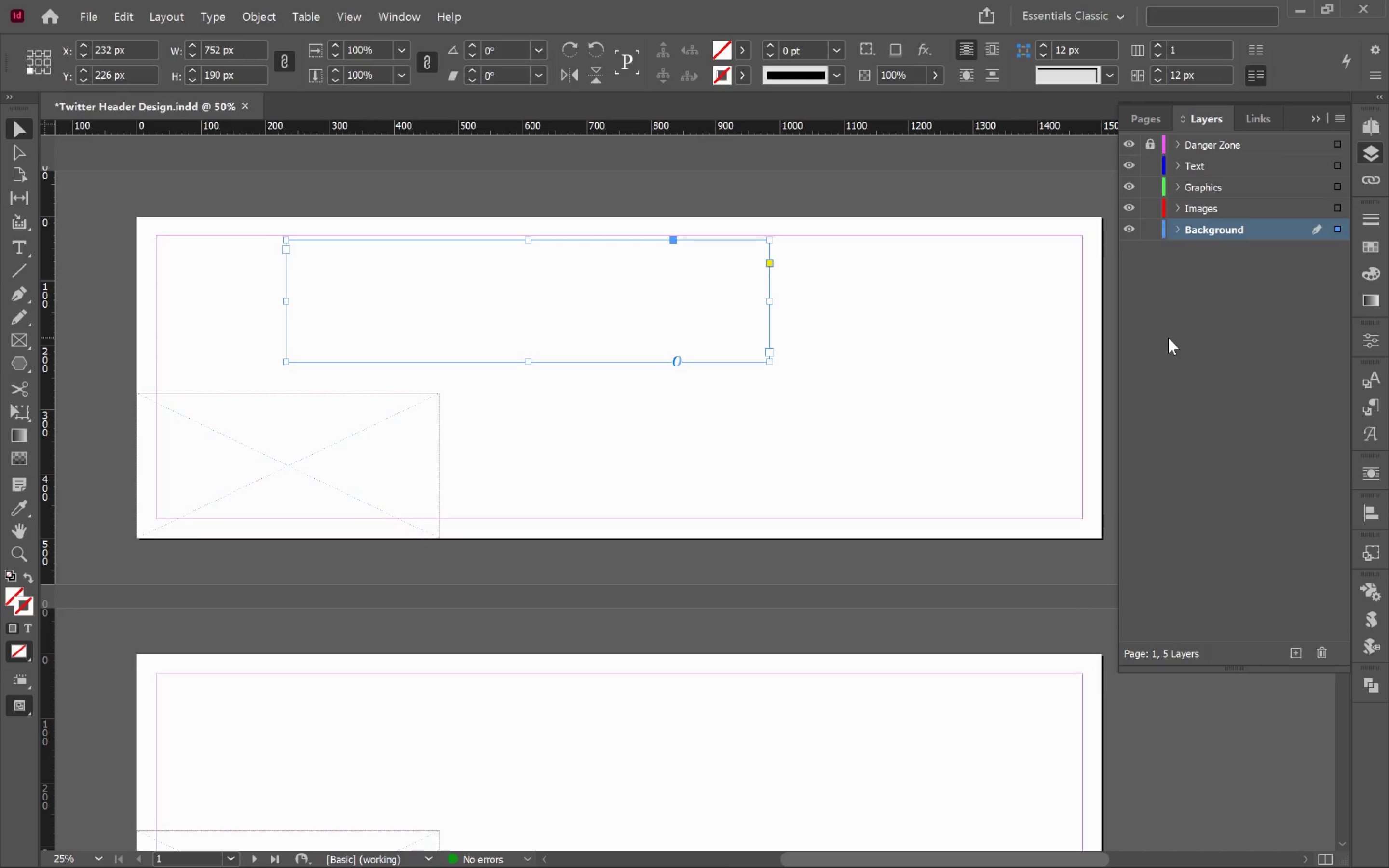 
wait(7.75)
 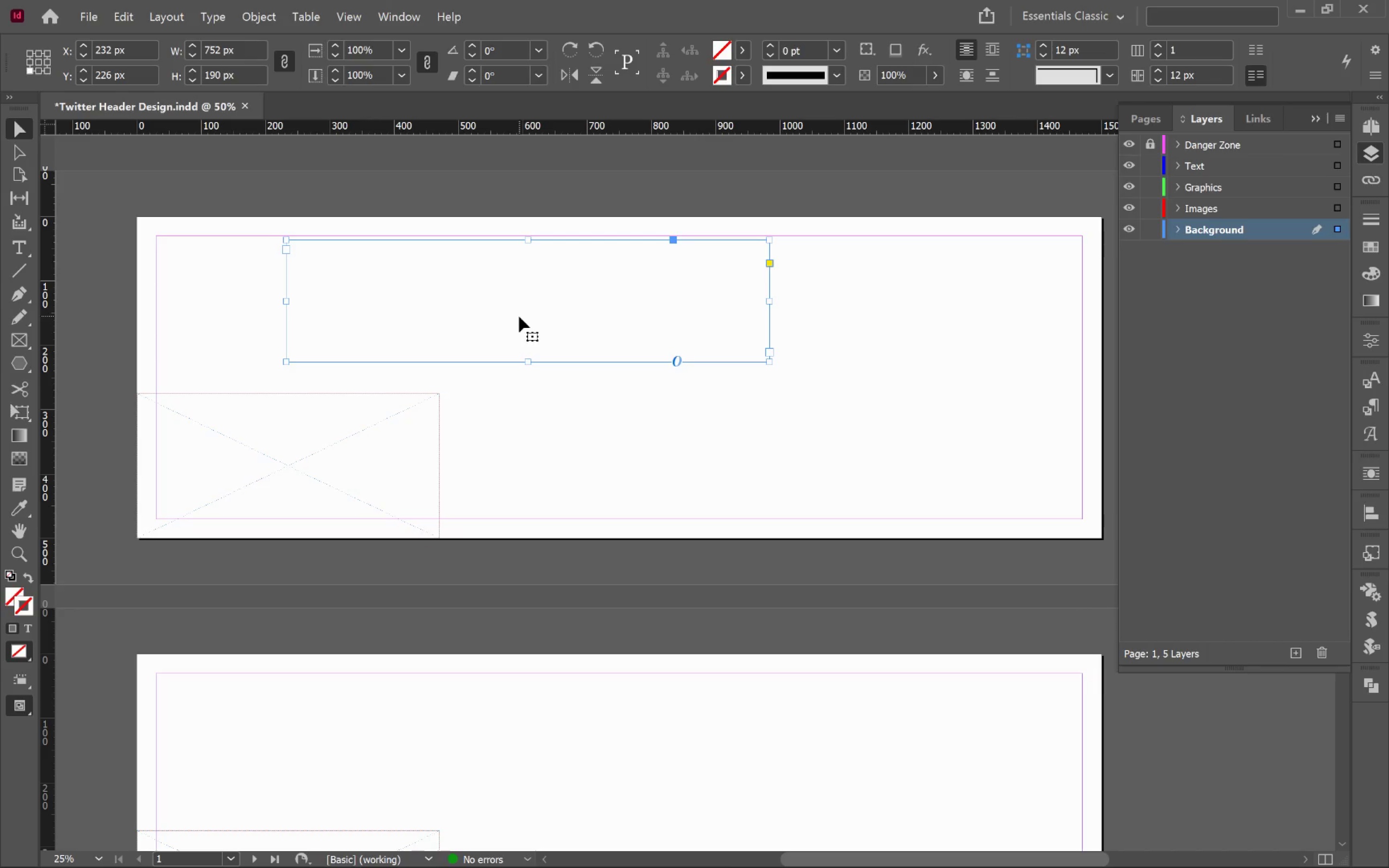 
left_click([1138, 121])
 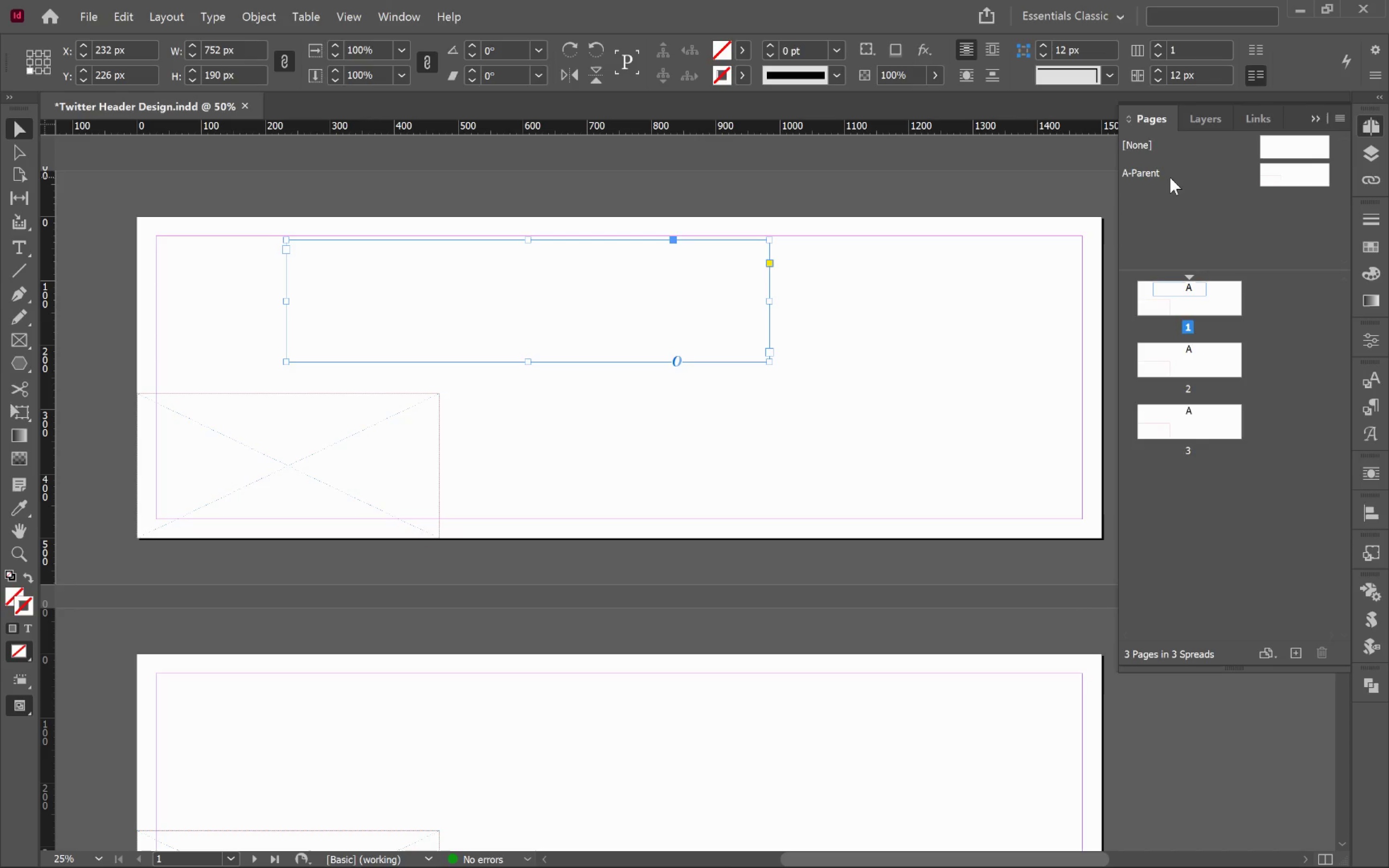 
double_click([1170, 177])
 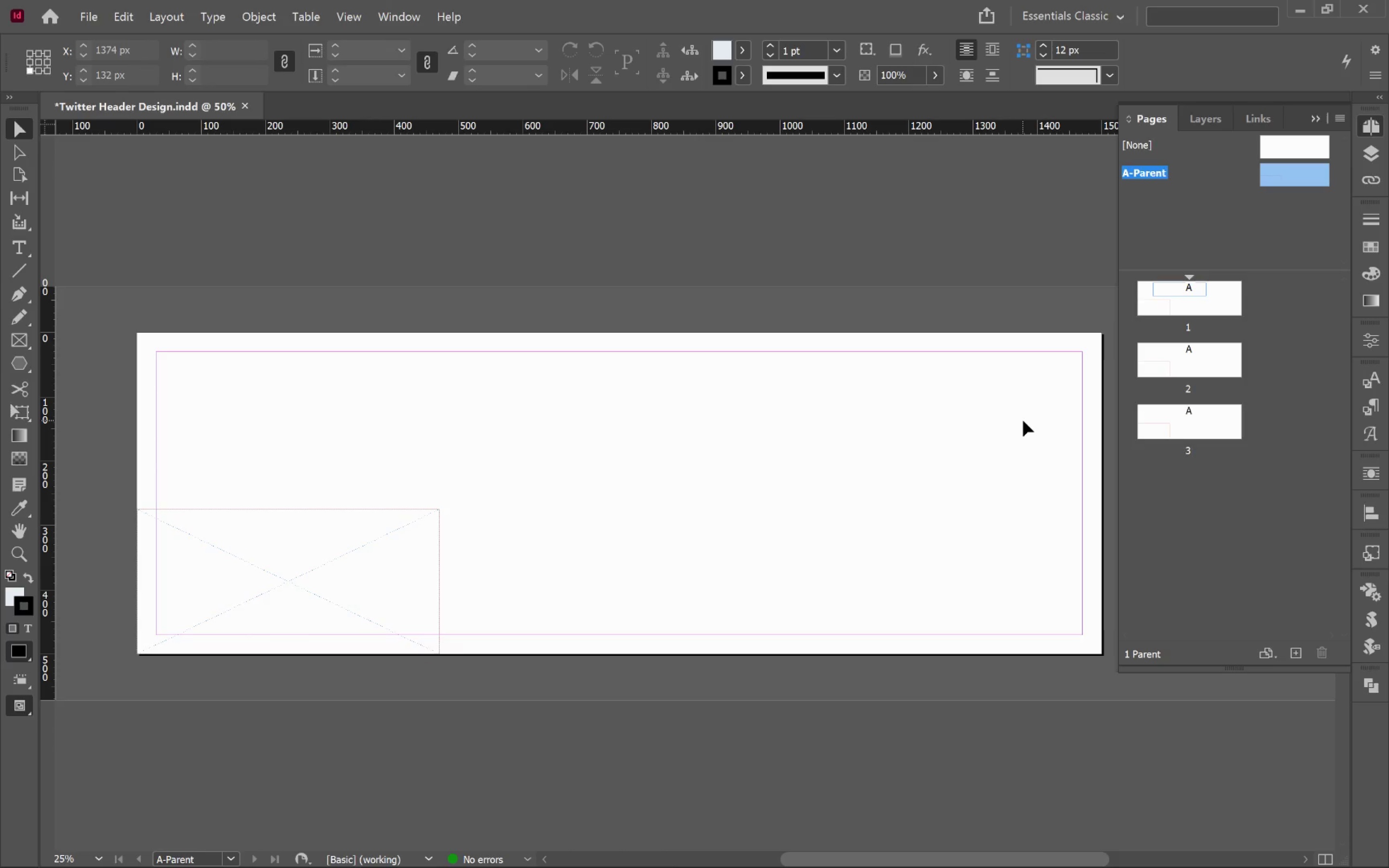 
left_click([1023, 418])
 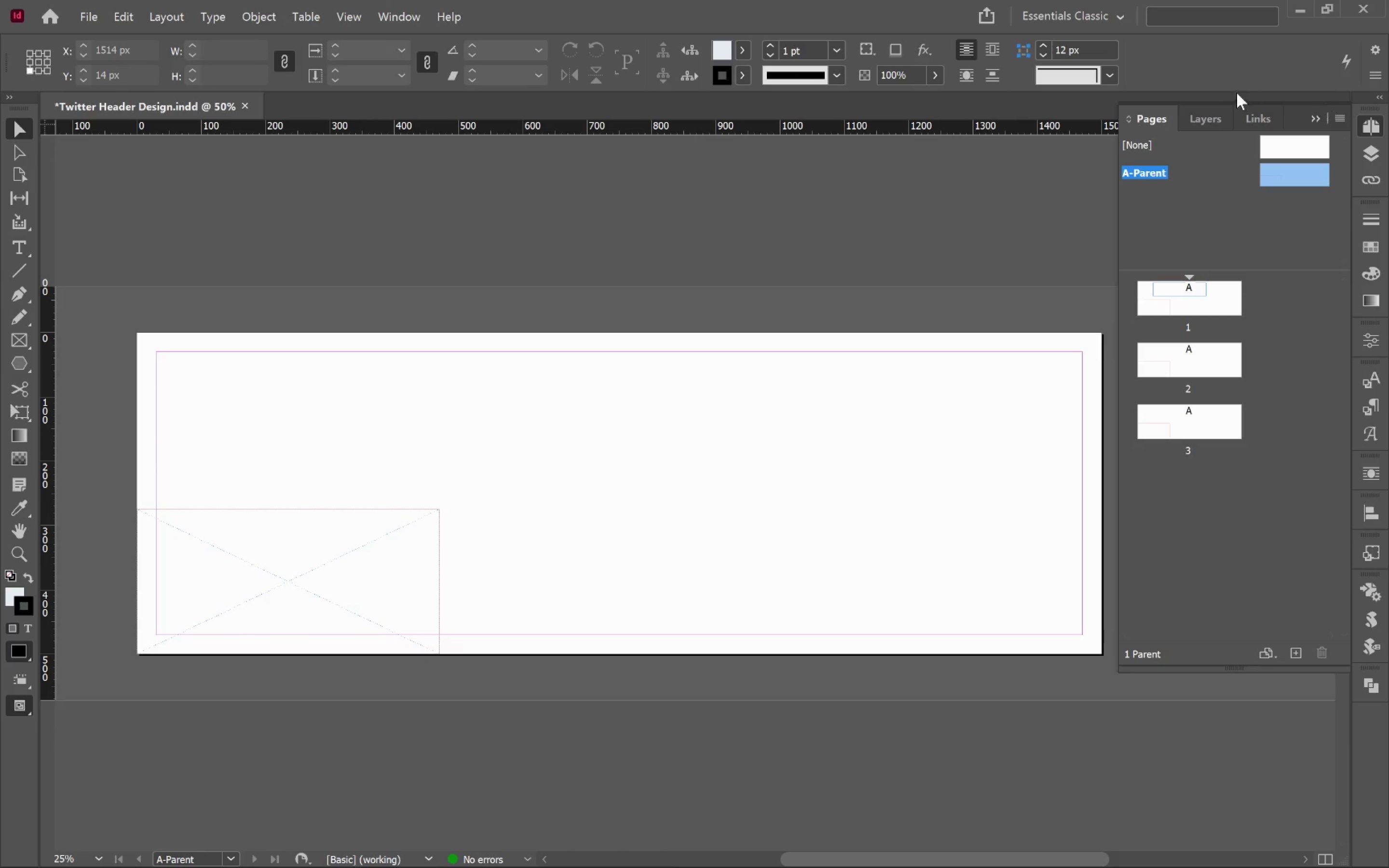 
left_click([1215, 119])
 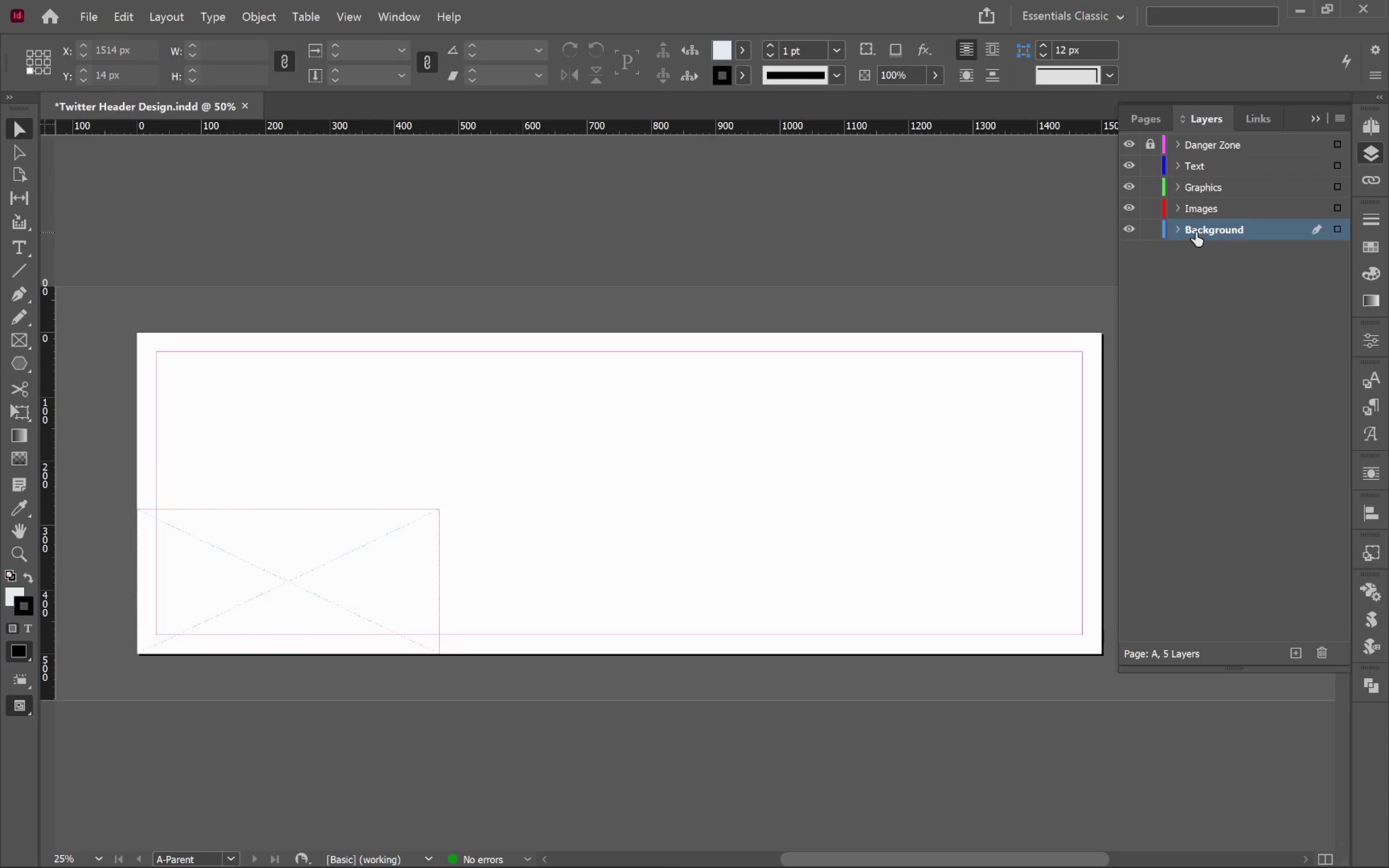 
left_click([1197, 232])
 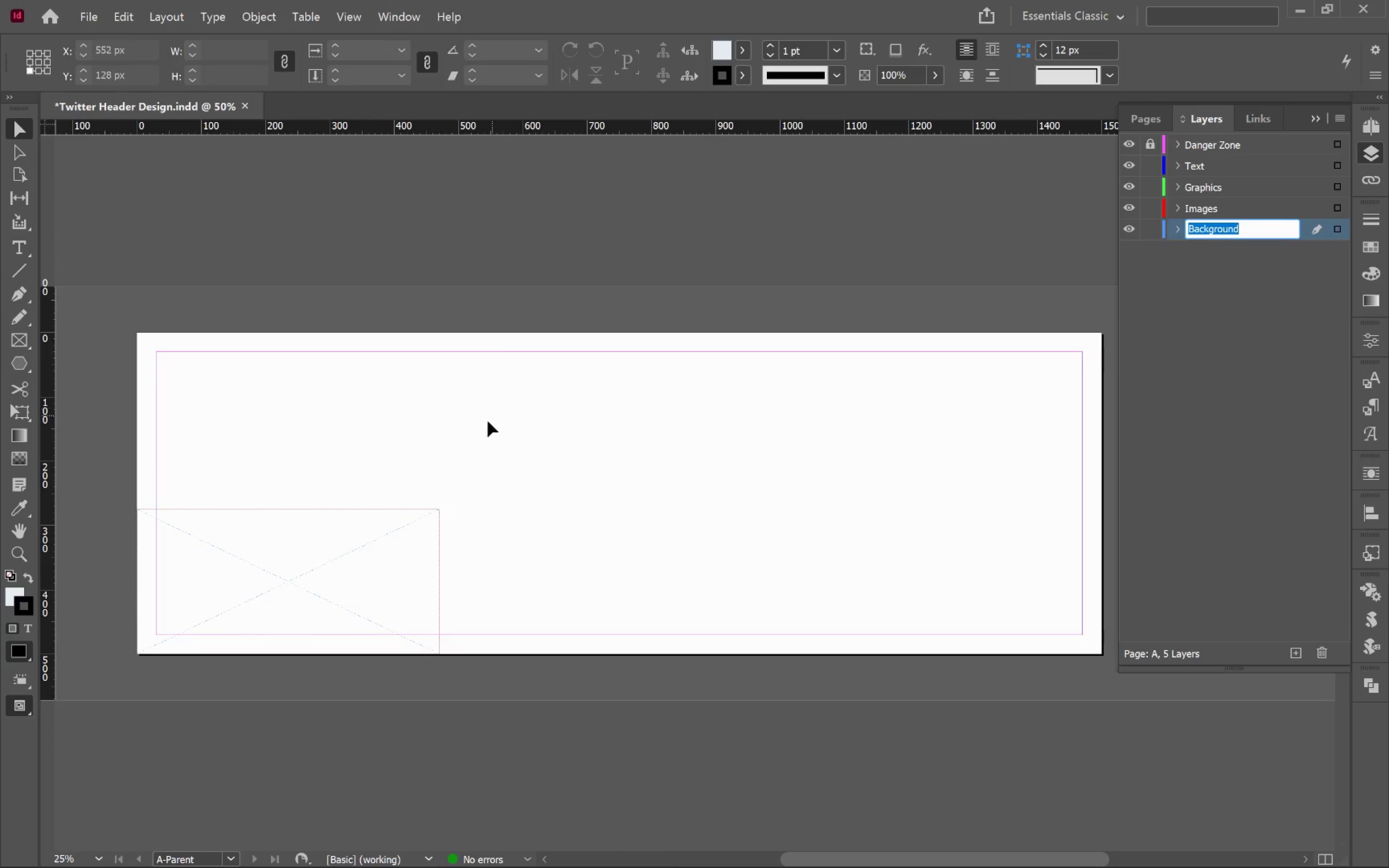 
hold_key(key=Space, duration=0.84)
 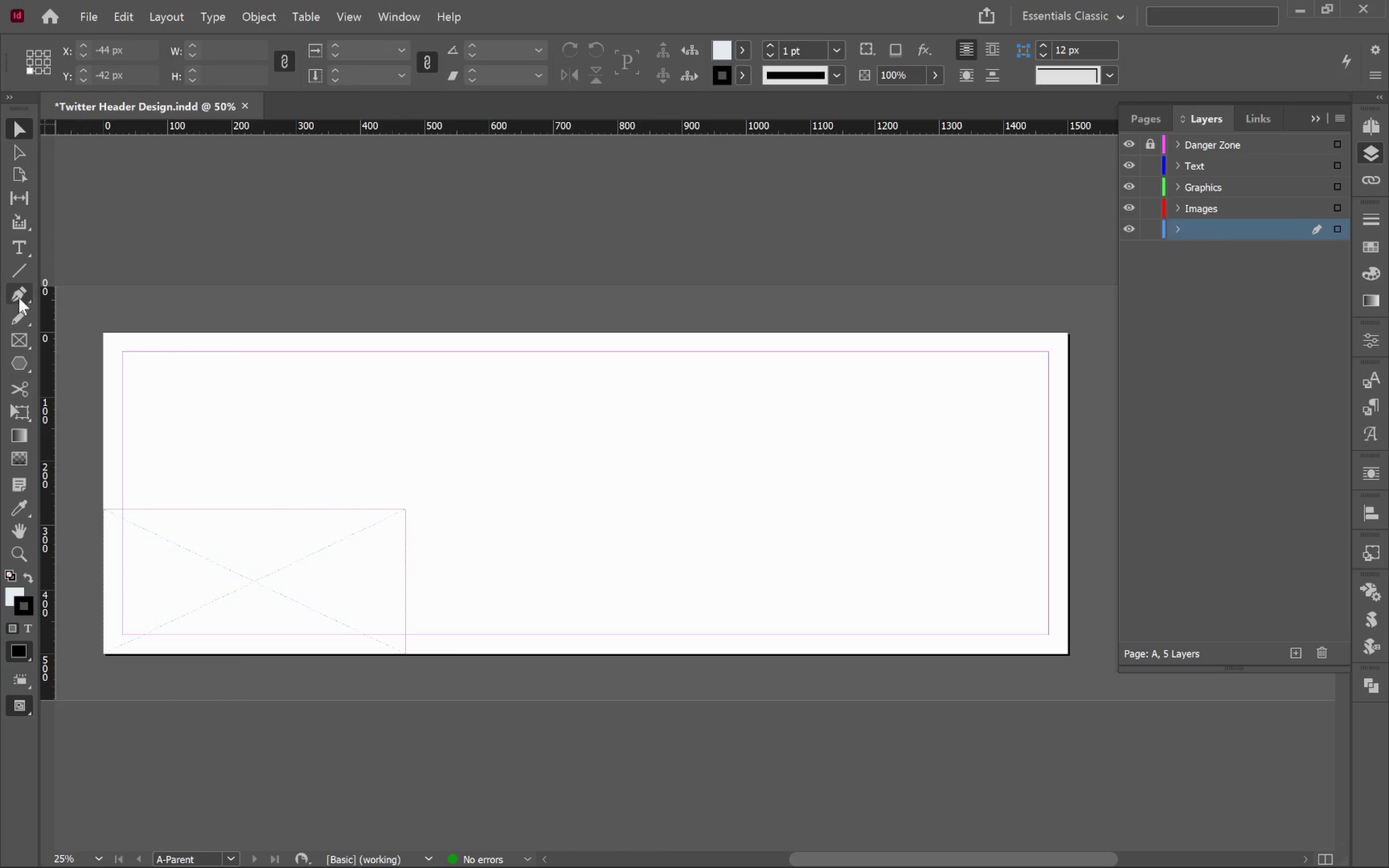 
left_click_drag(start_coordinate=[594, 480], to_coordinate=[560, 477])
 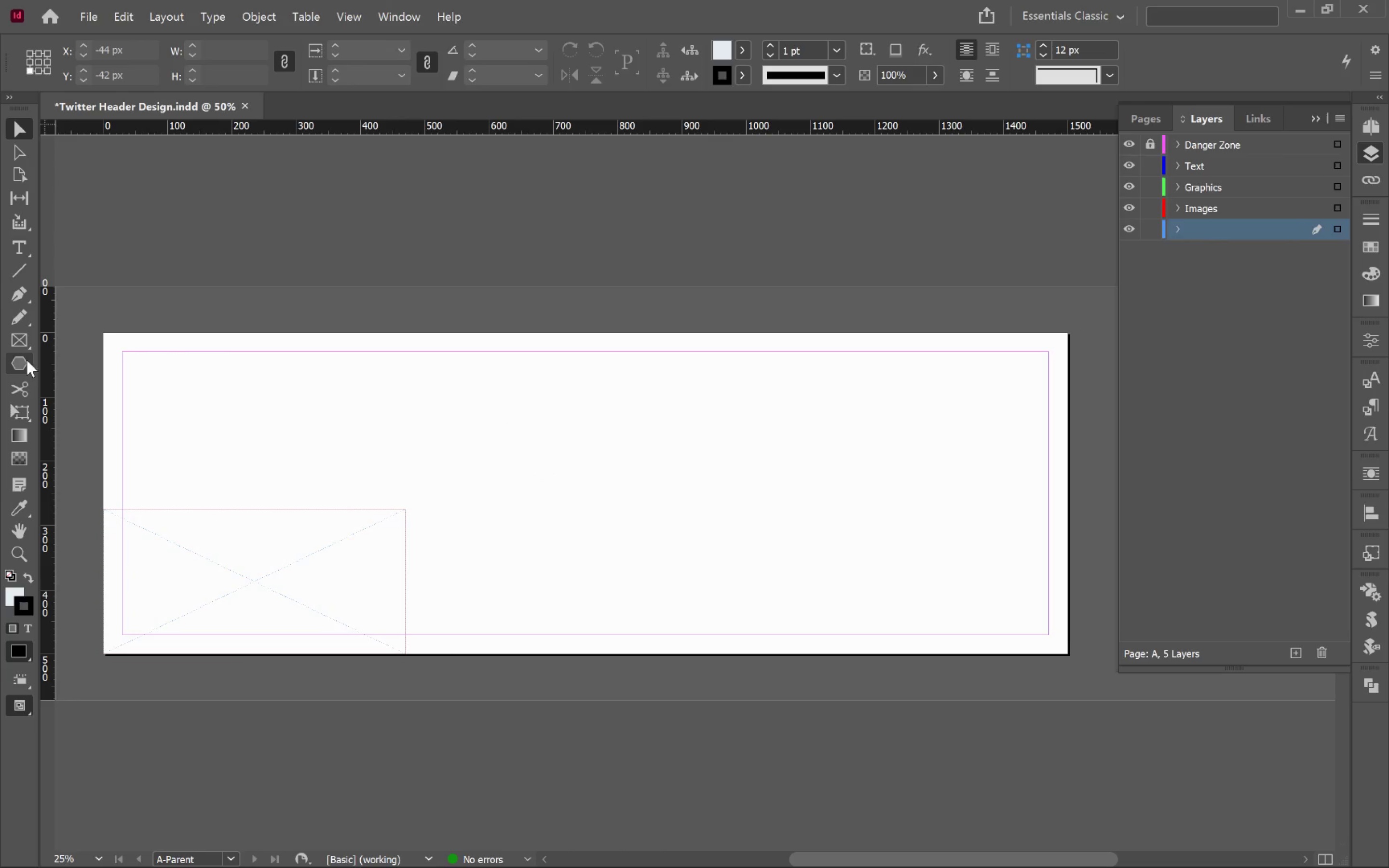 
left_click([17, 344])
 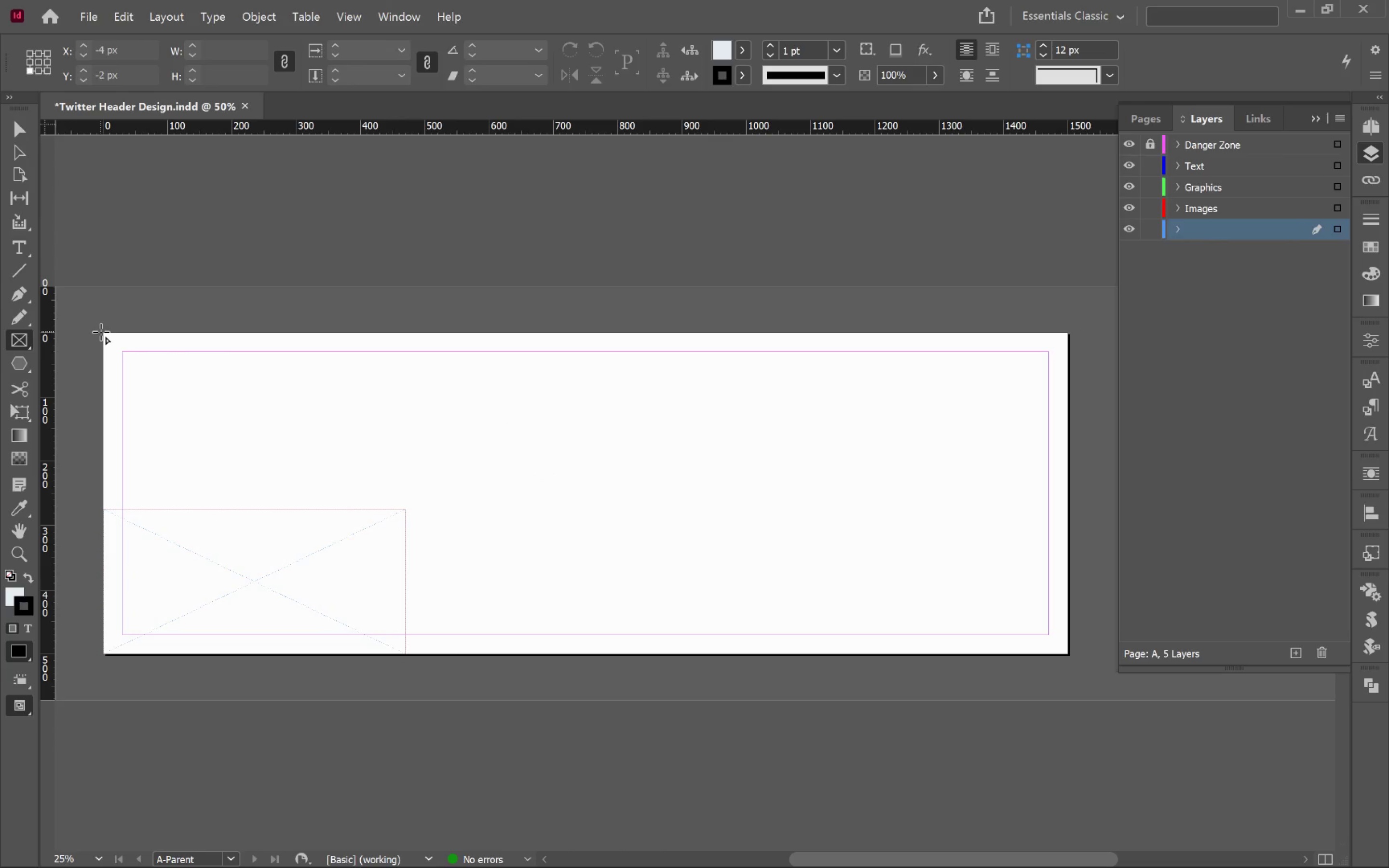 
left_click_drag(start_coordinate=[102, 331], to_coordinate=[1070, 653])
 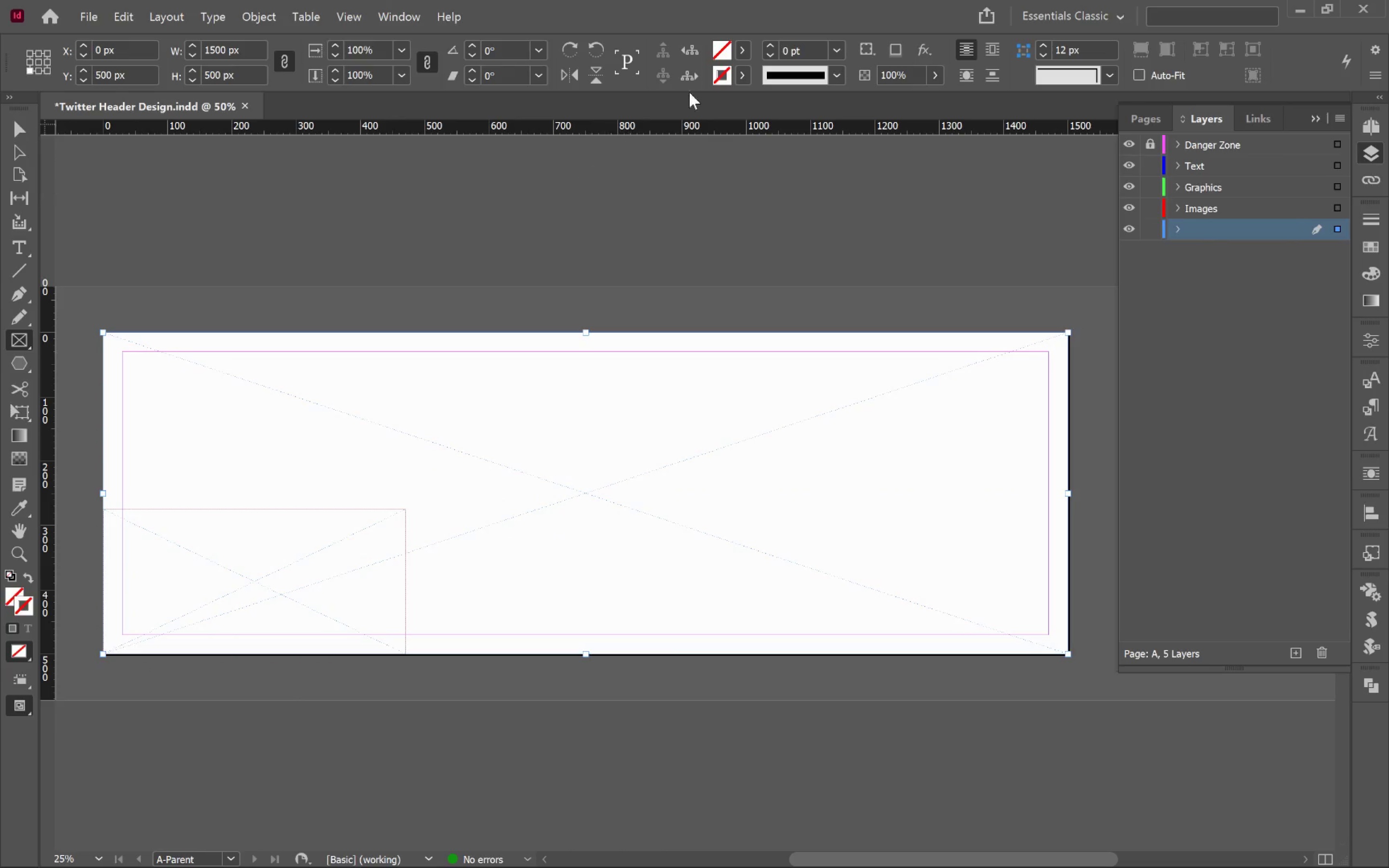 
left_click([745, 50])
 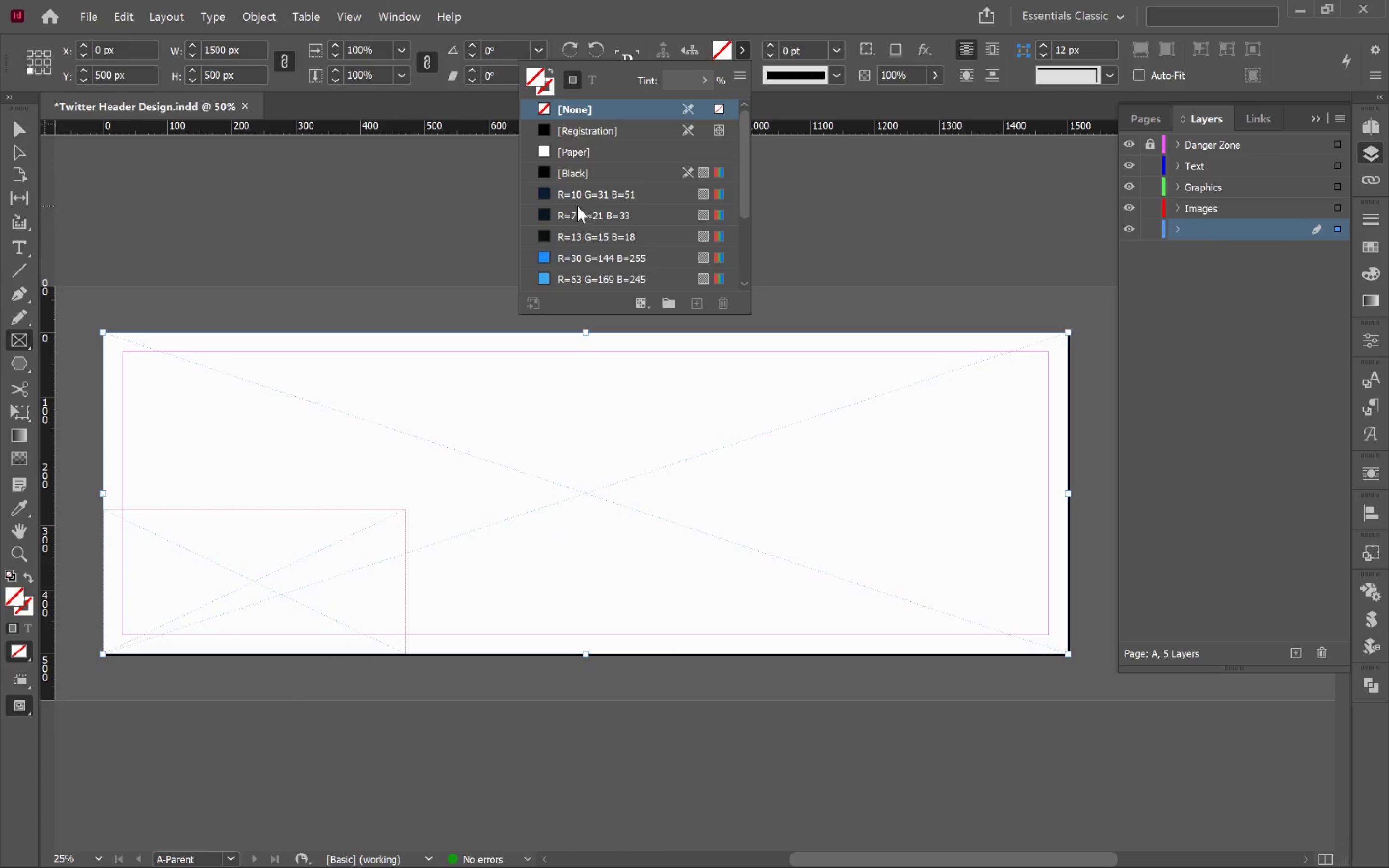 
left_click([576, 198])
 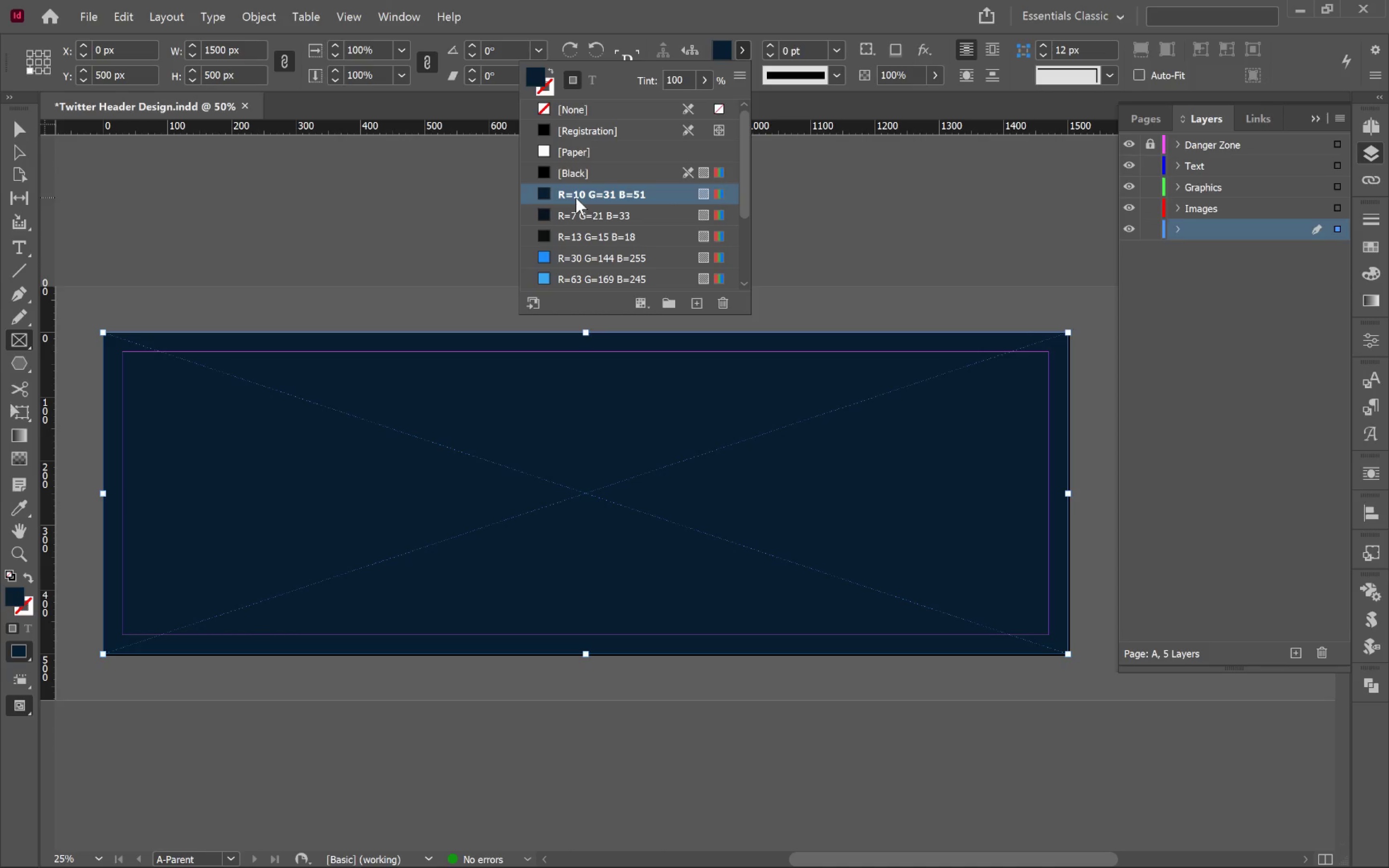 
wait(12.16)
 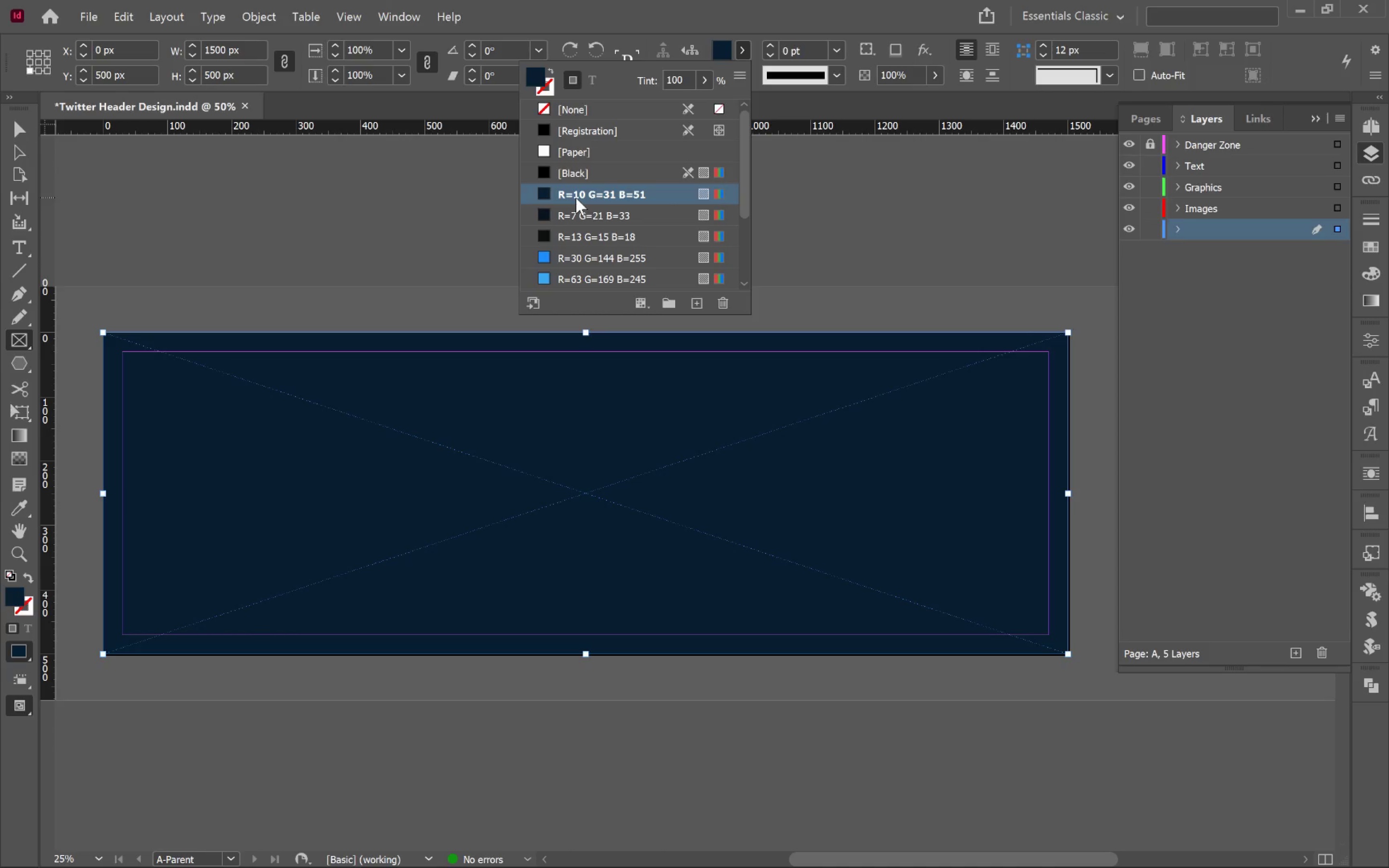 
left_click([586, 211])
 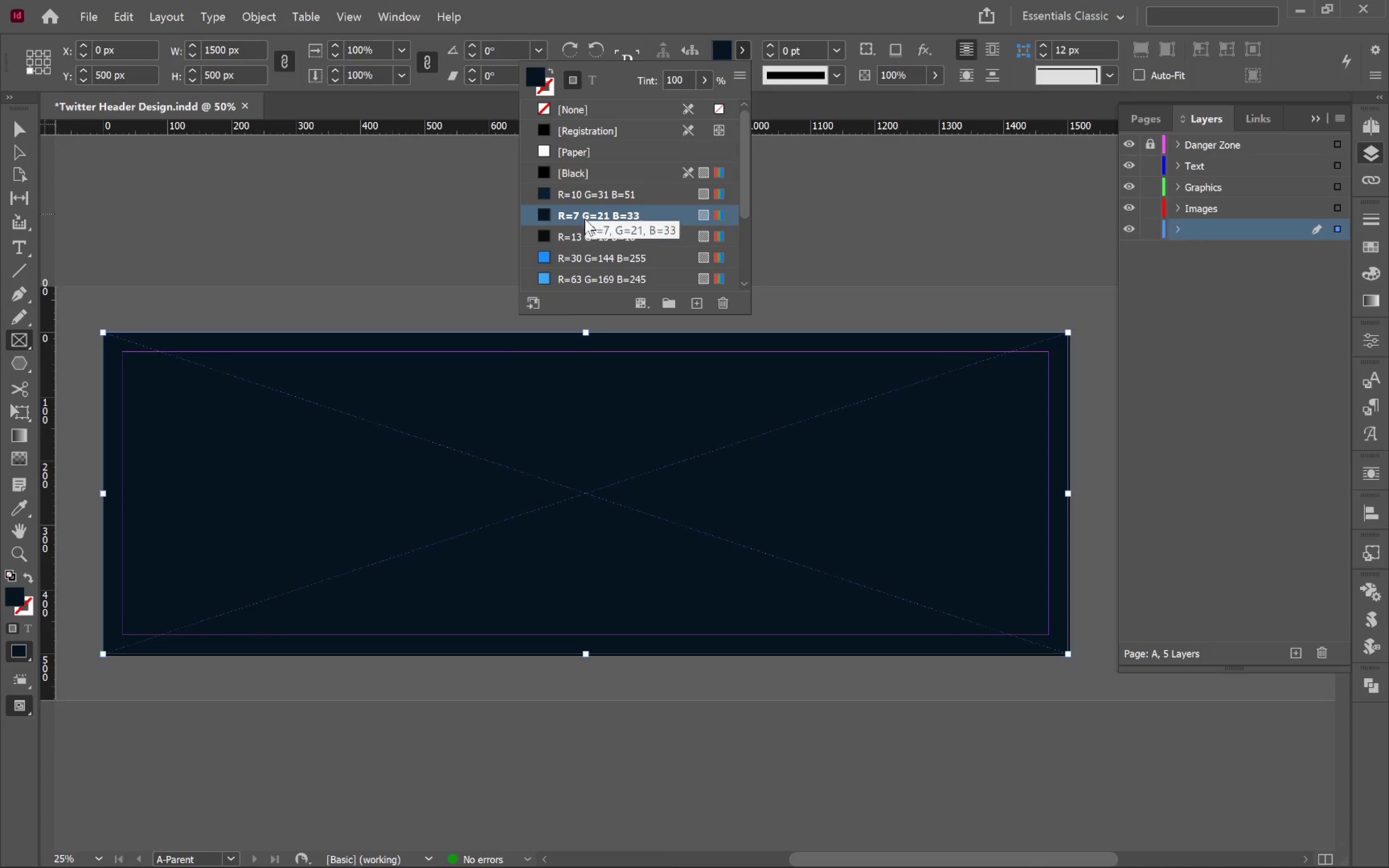 
left_click([586, 234])
 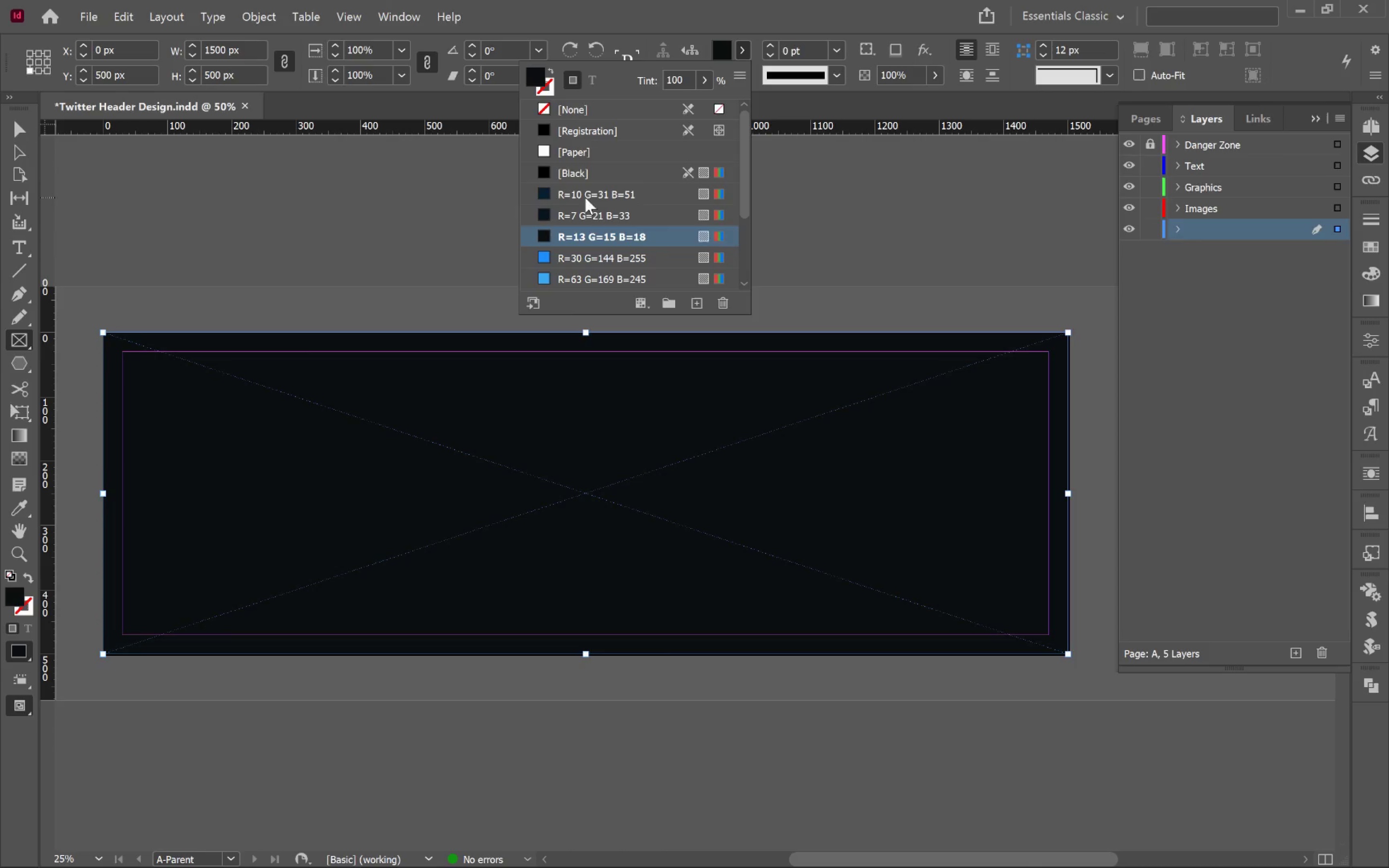 
left_click([585, 192])
 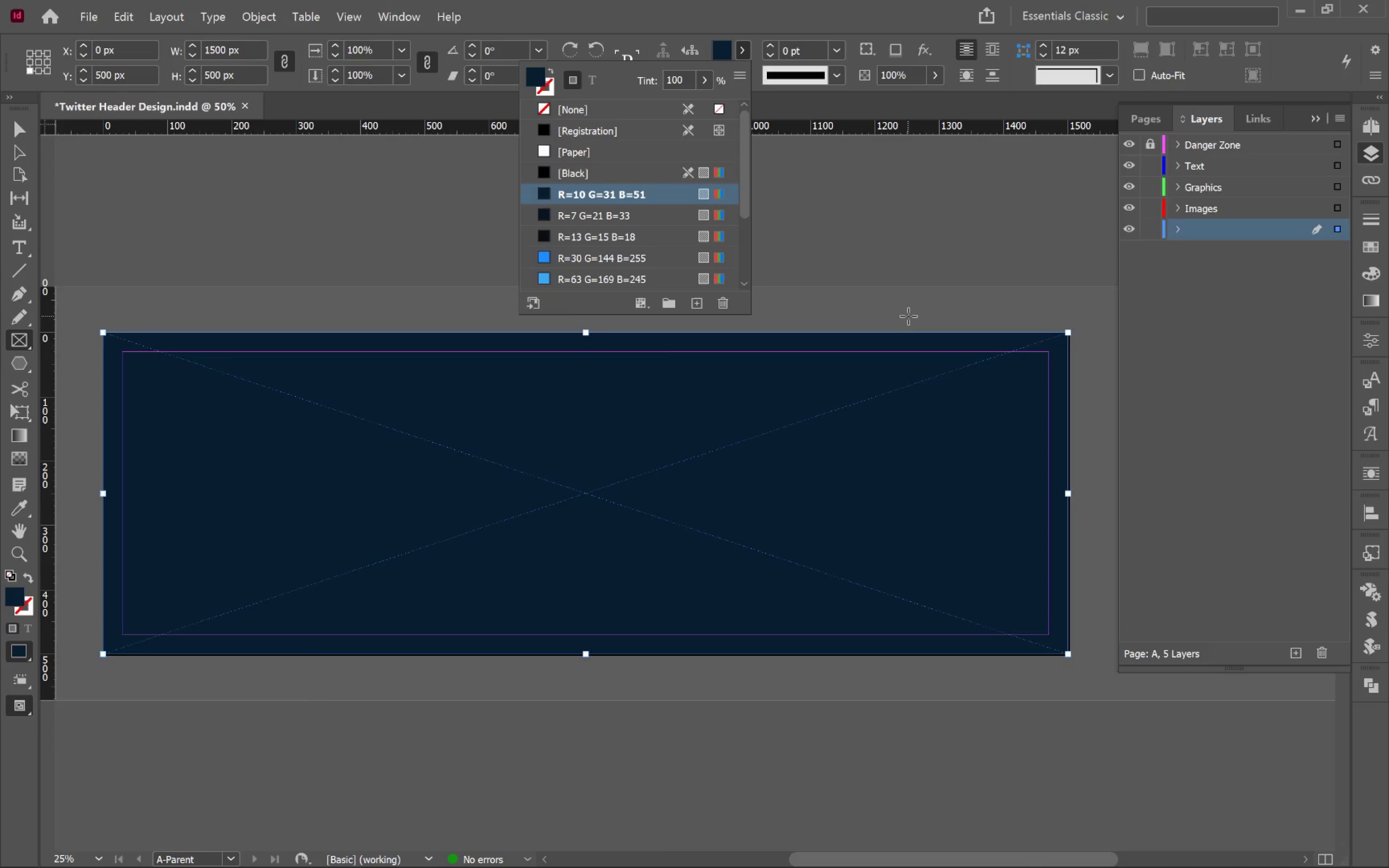 
left_click([908, 316])
 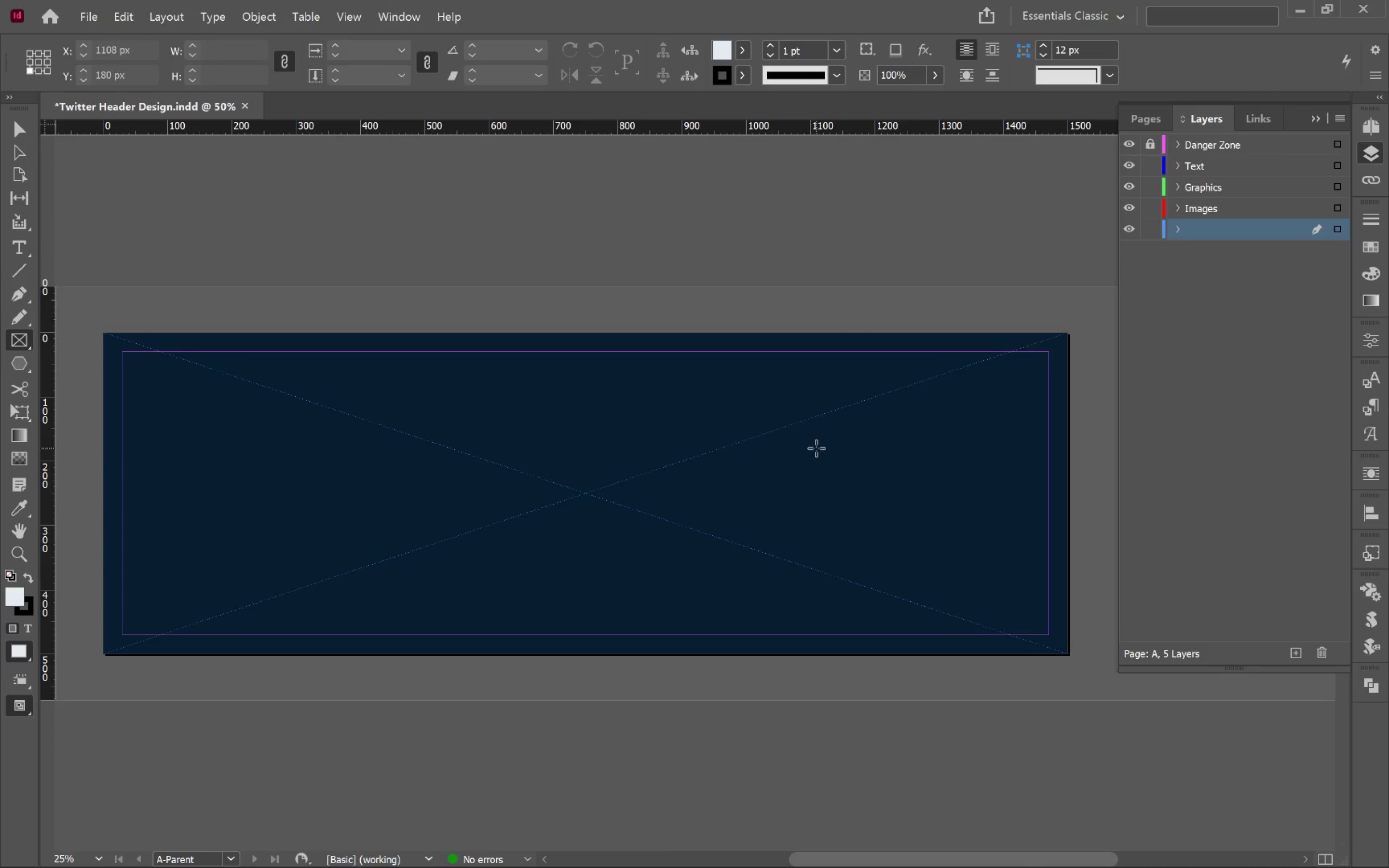 
key(V)
 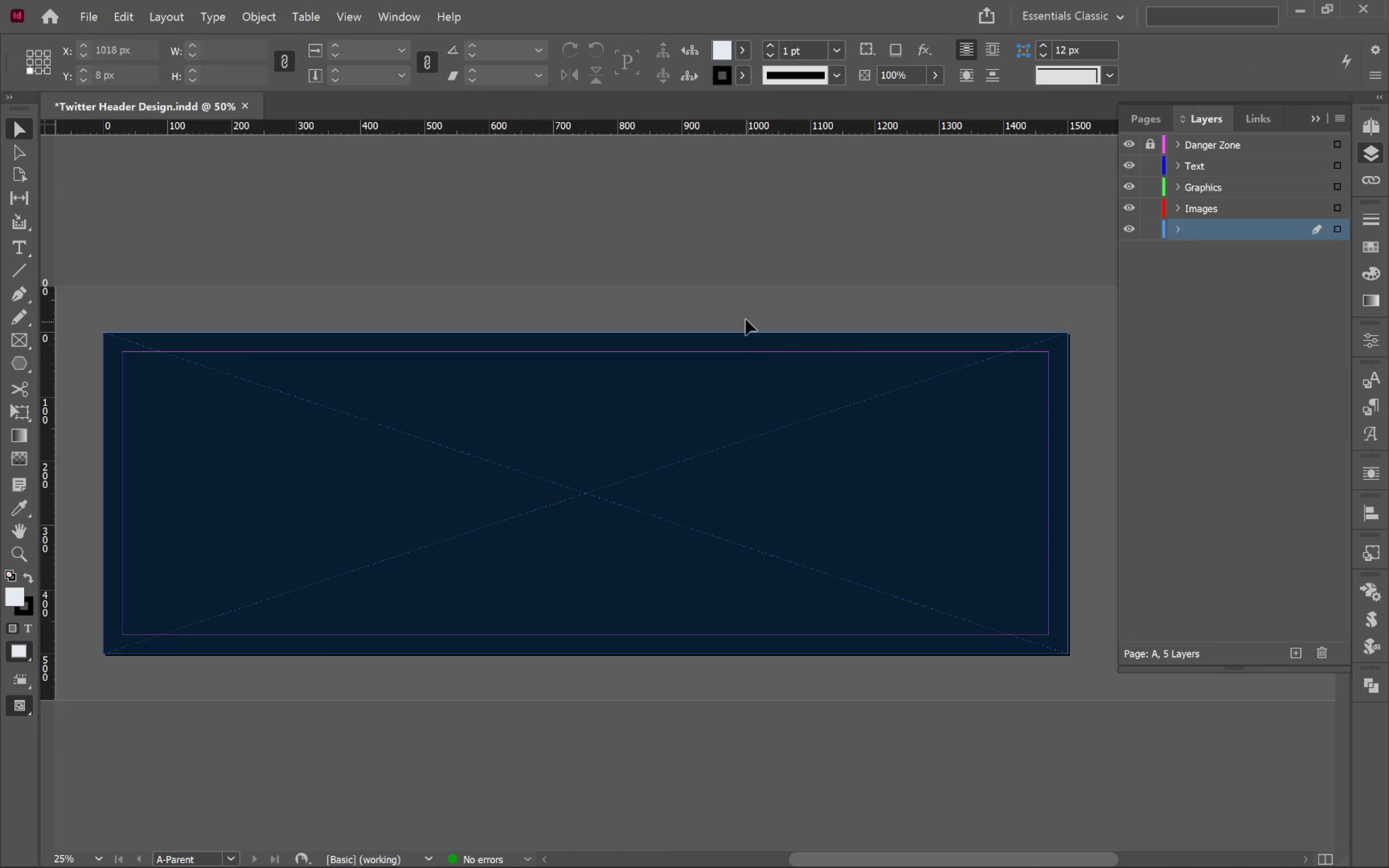 
left_click([740, 309])
 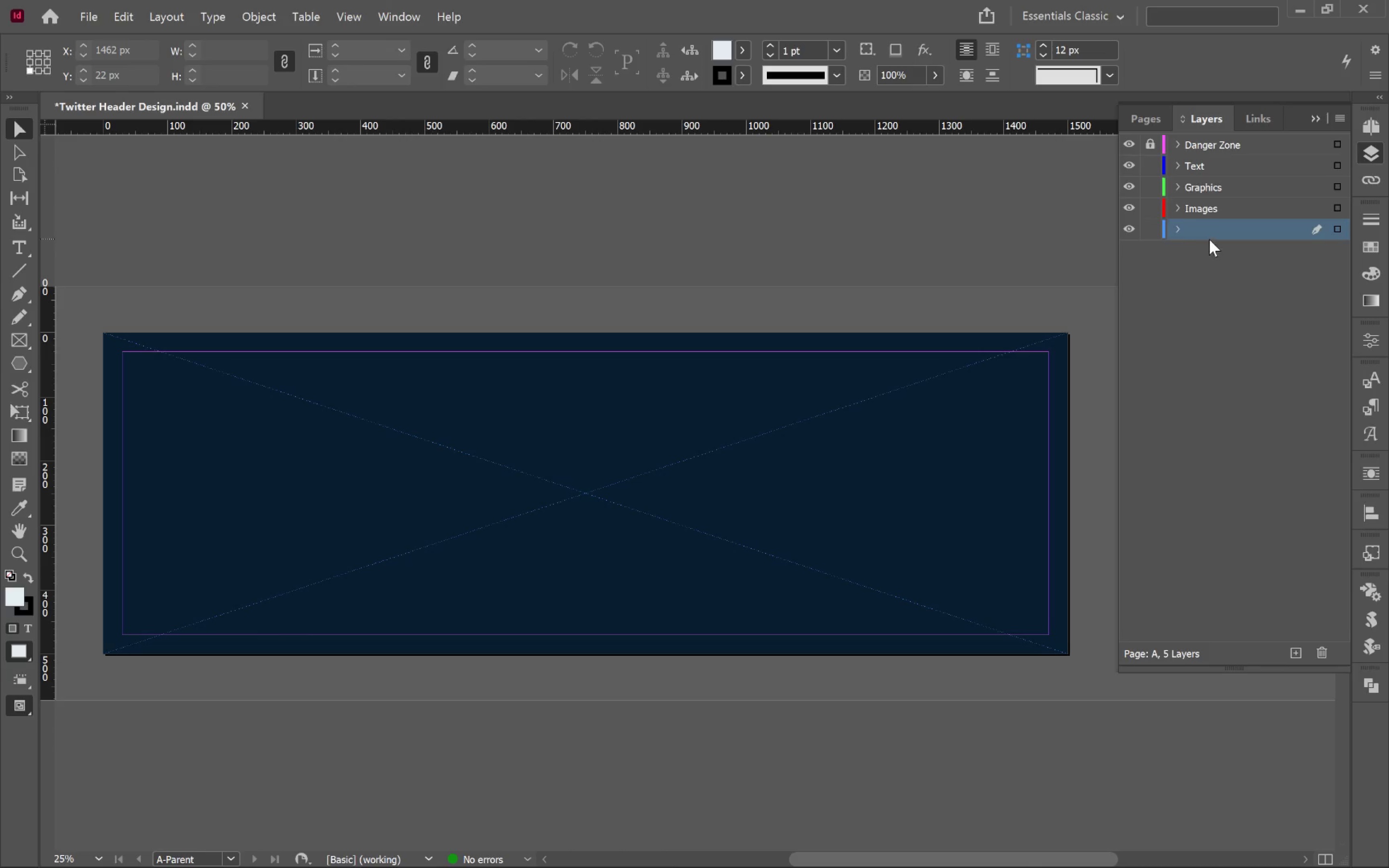 
left_click([1038, 309])
 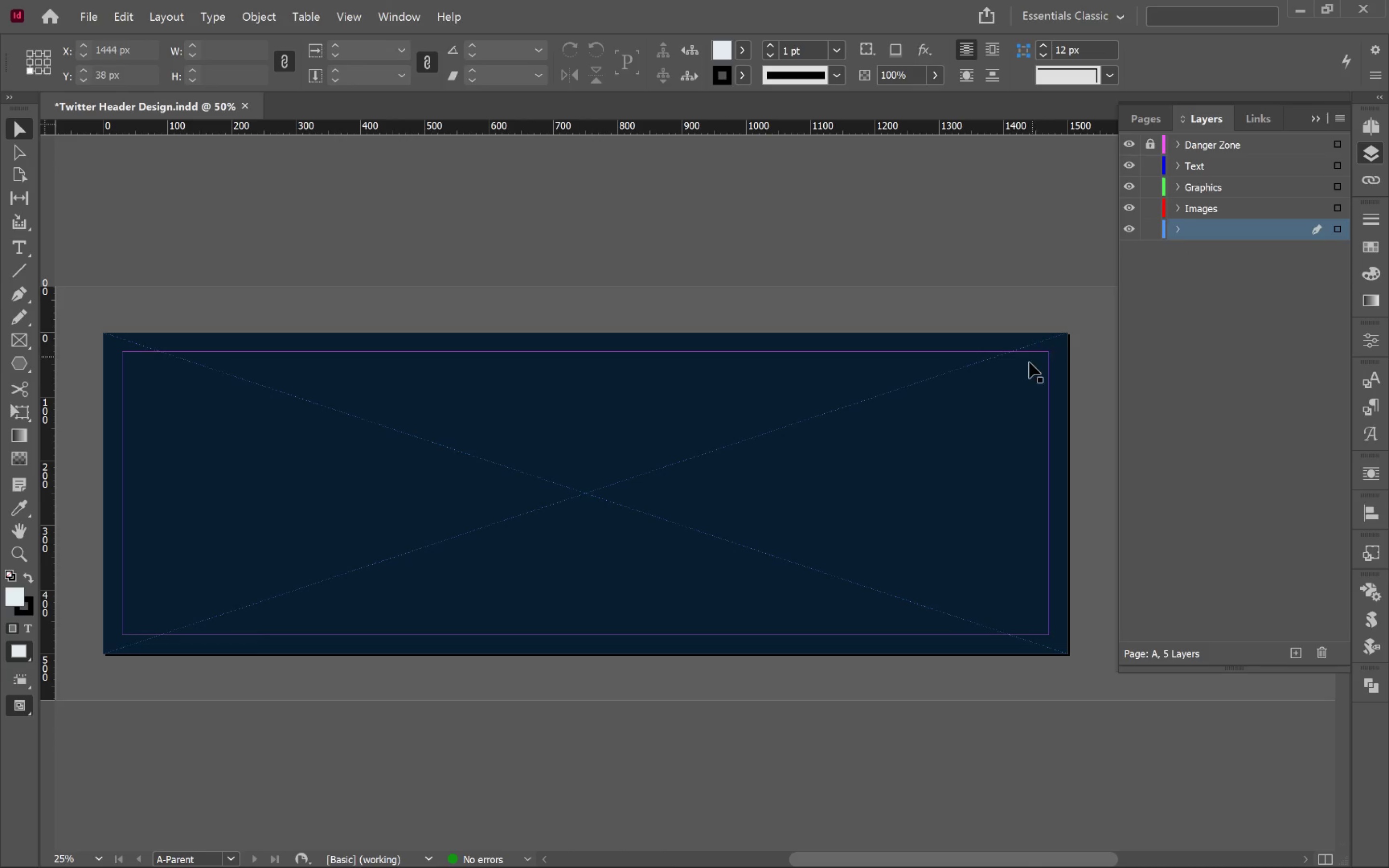 
left_click([1029, 366])
 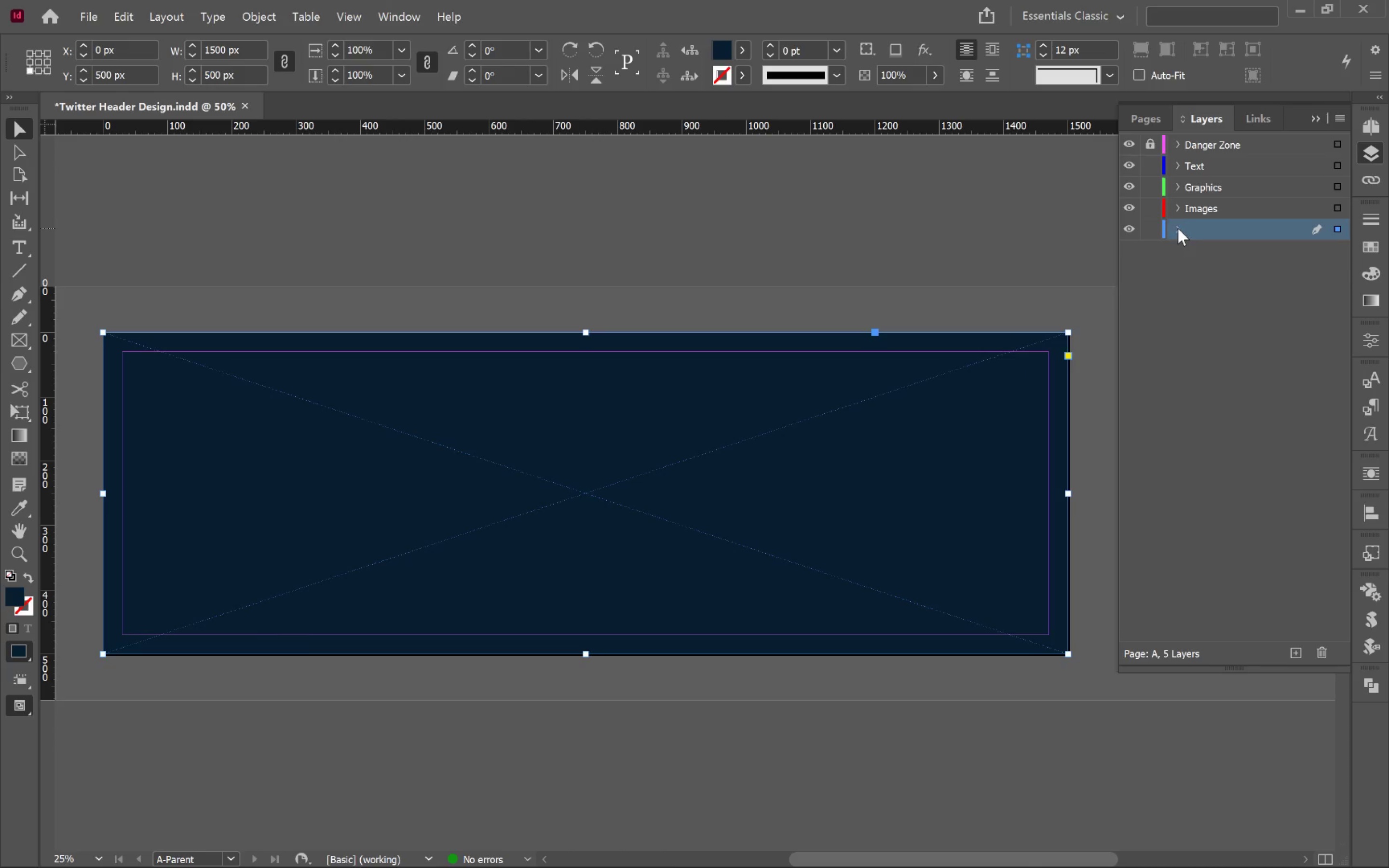 
left_click([1178, 228])
 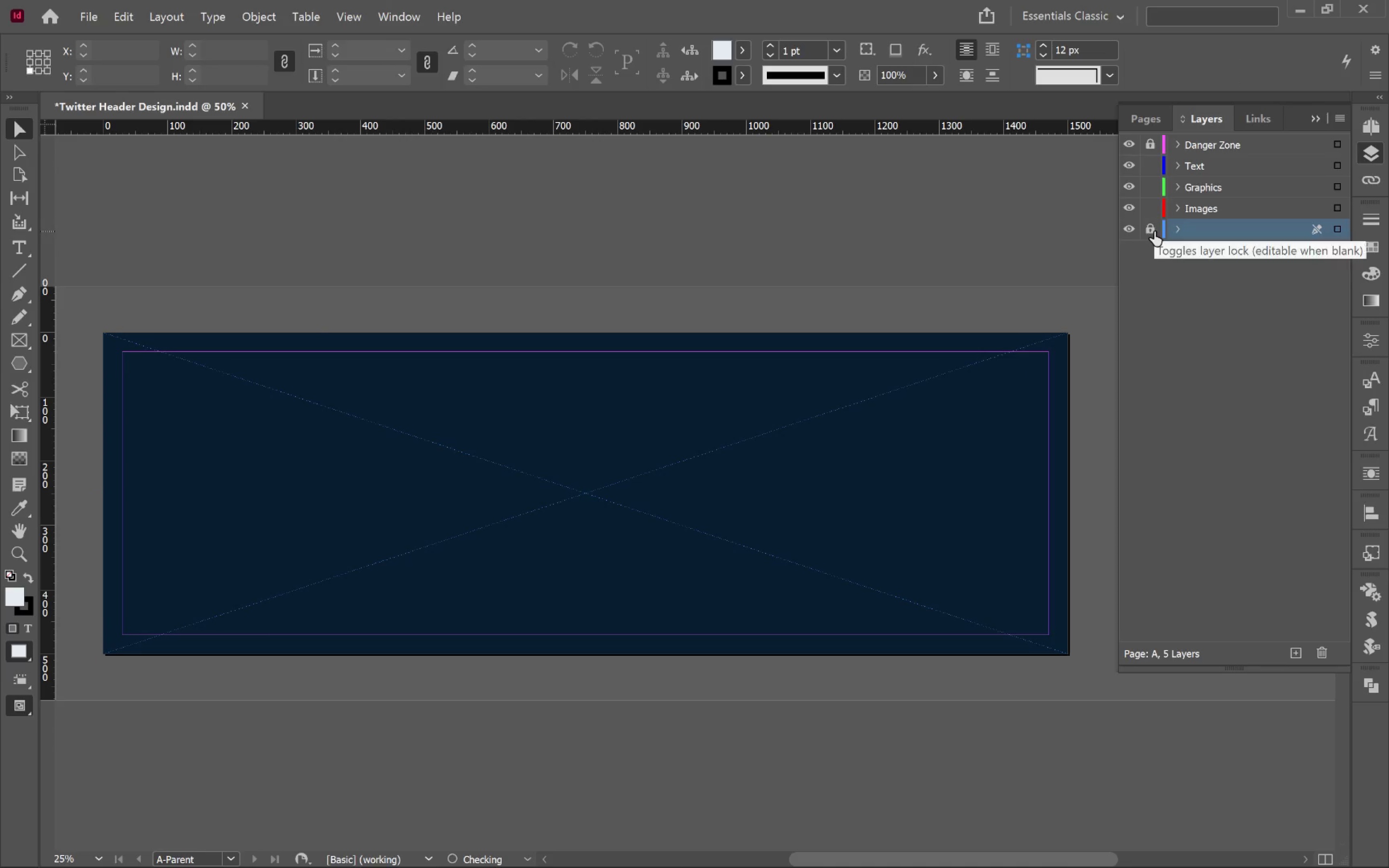 
left_click([1154, 231])
 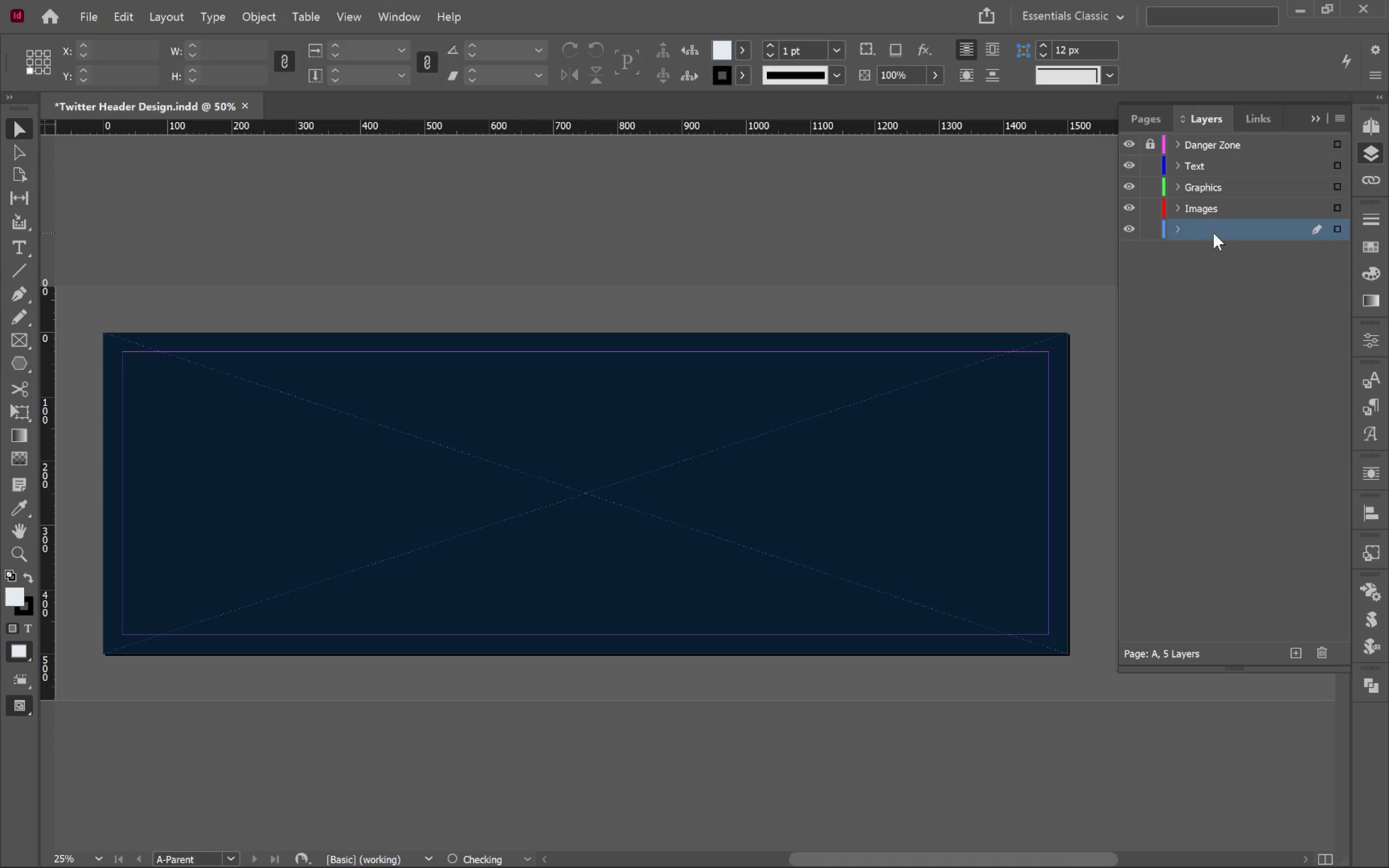 
double_click([1213, 233])
 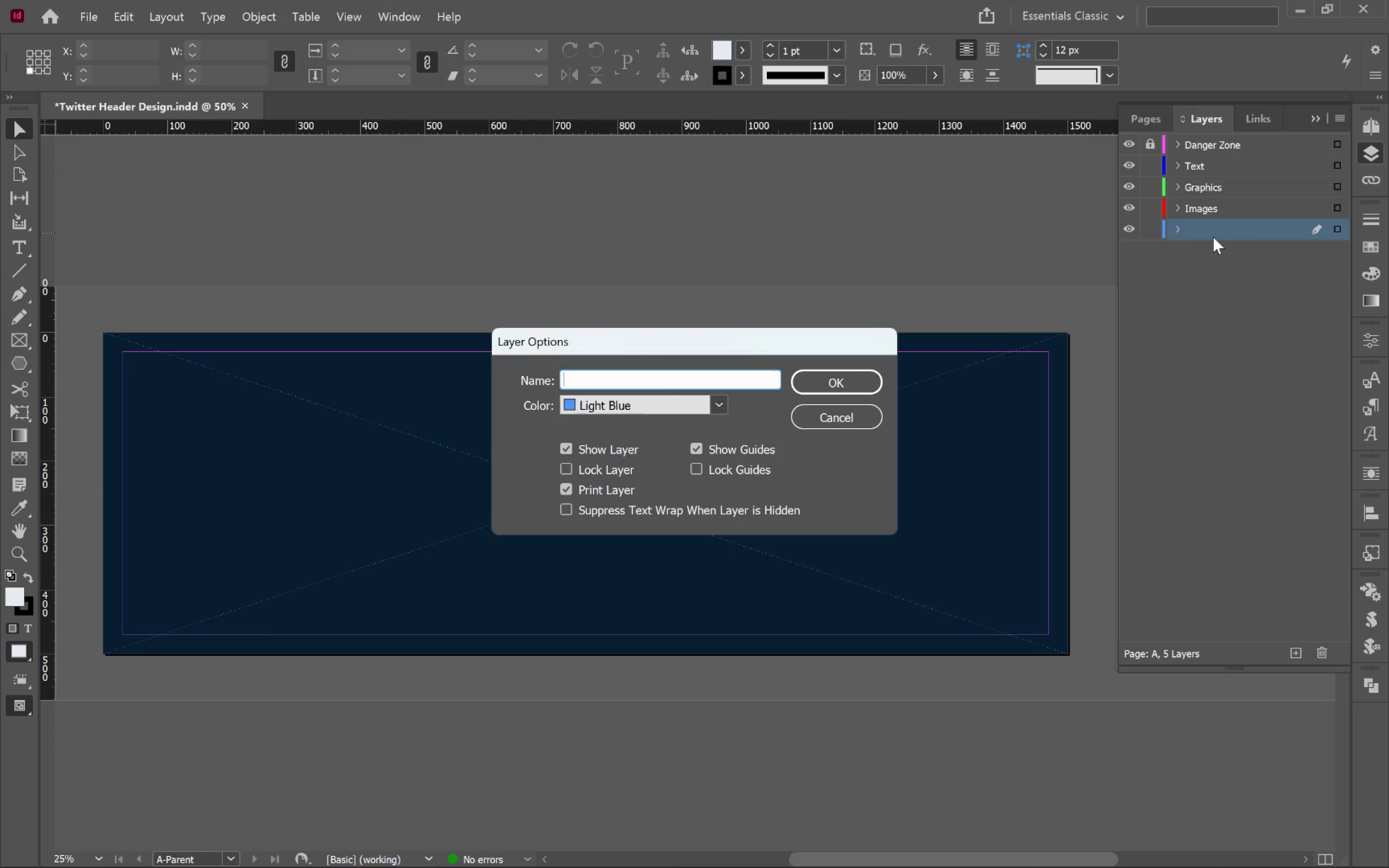 
type(Background)
 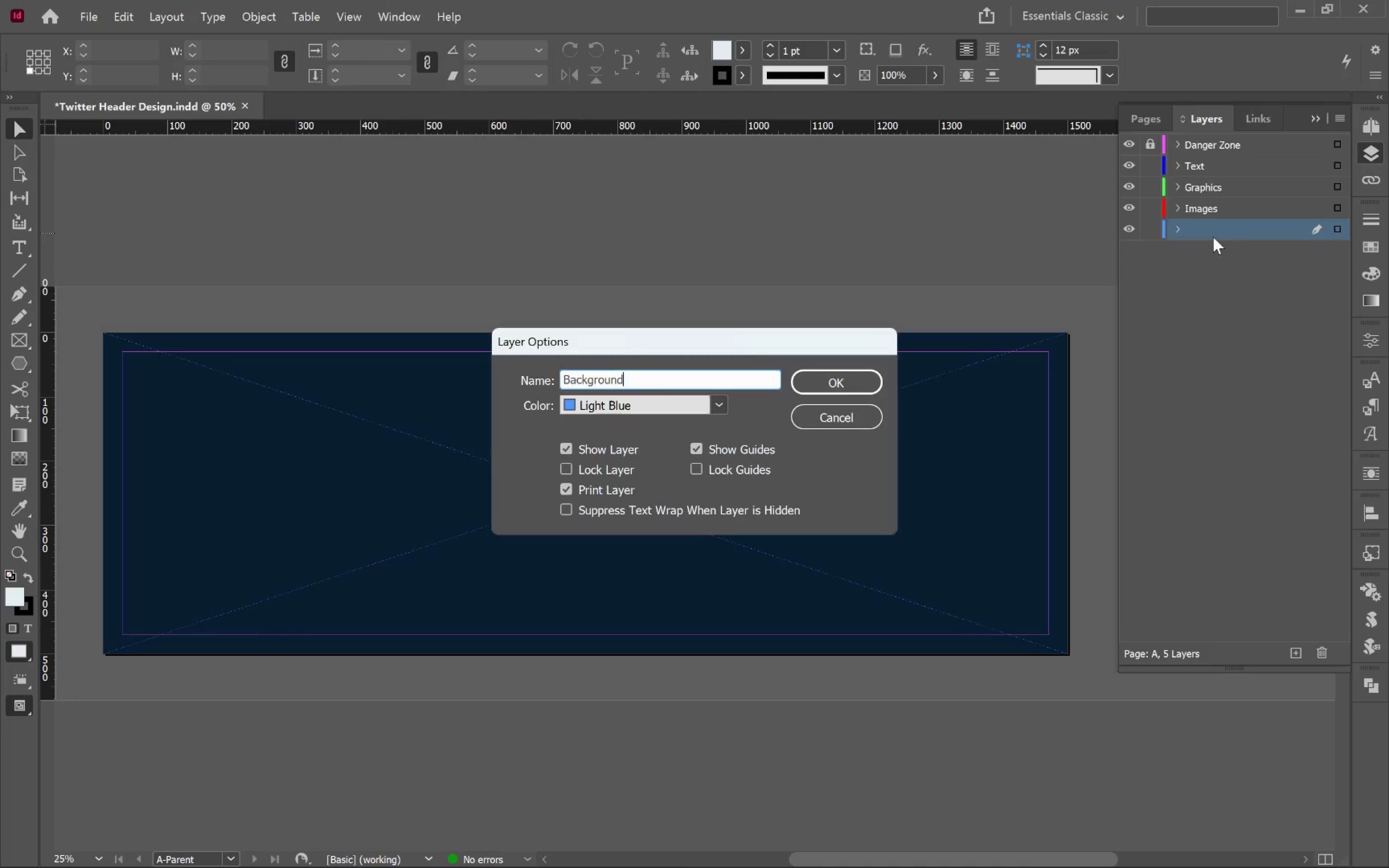 
key(Enter)
 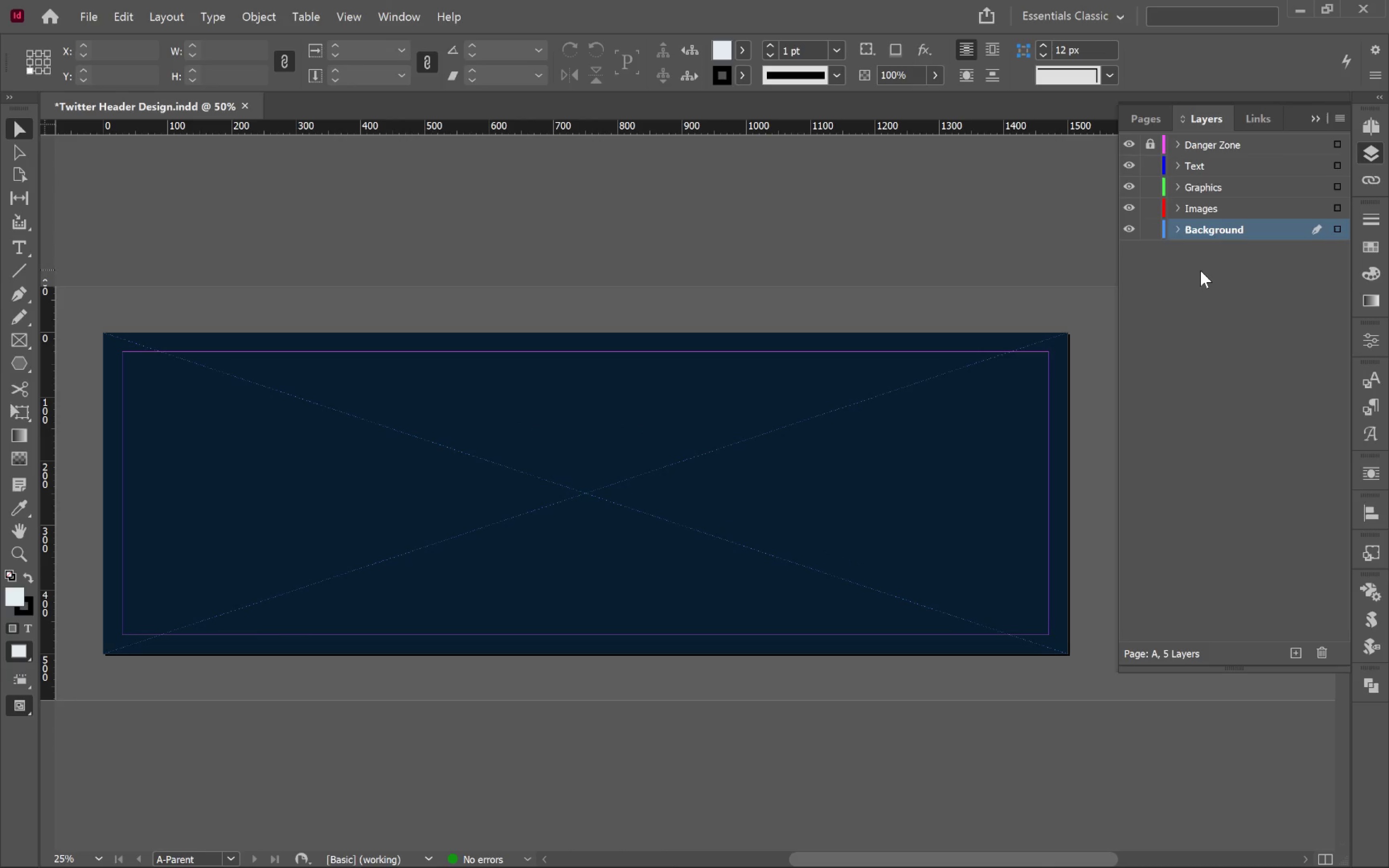 
left_click([982, 415])
 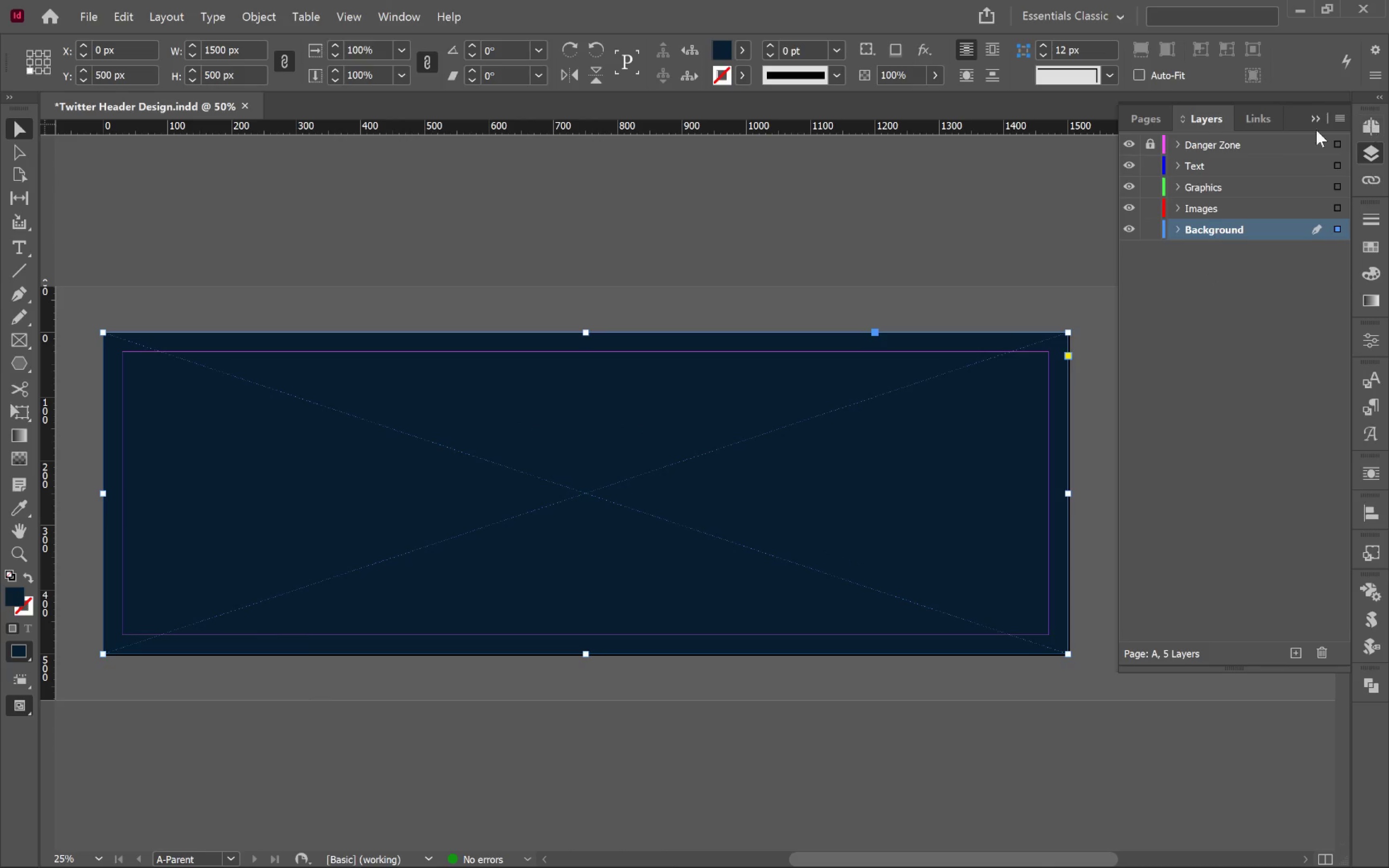 
left_click([1148, 121])
 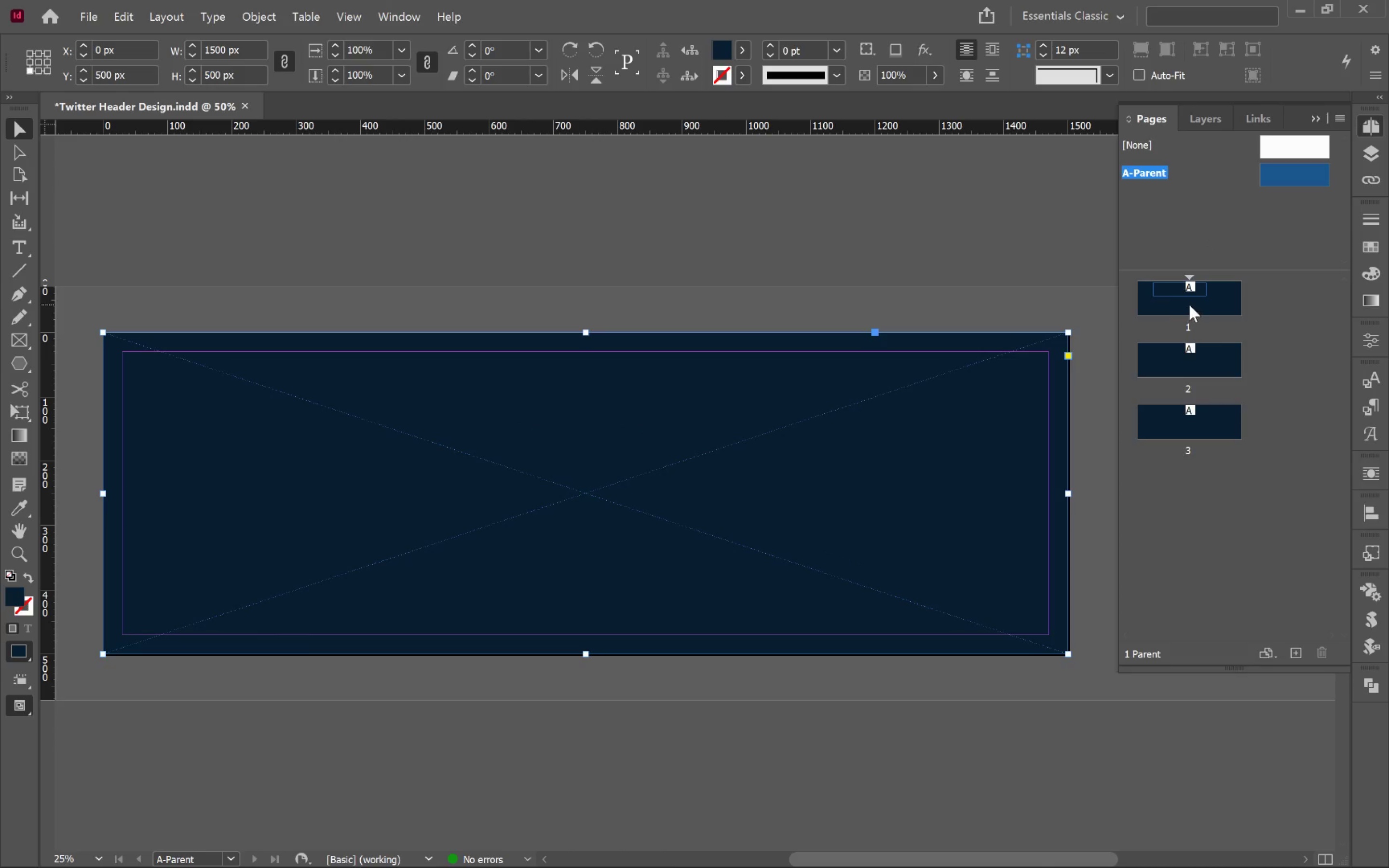 
double_click([1190, 305])
 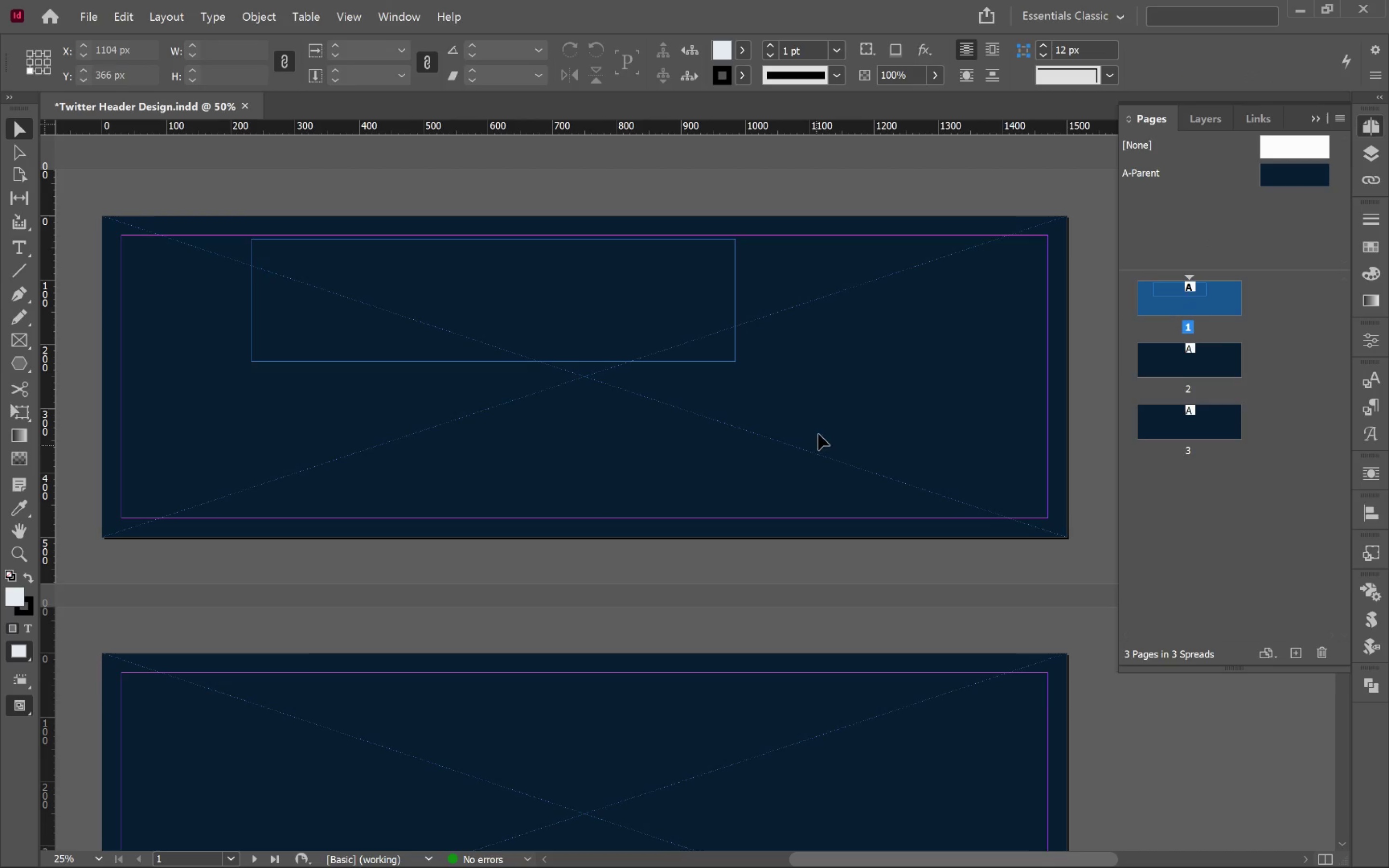 
left_click([815, 417])
 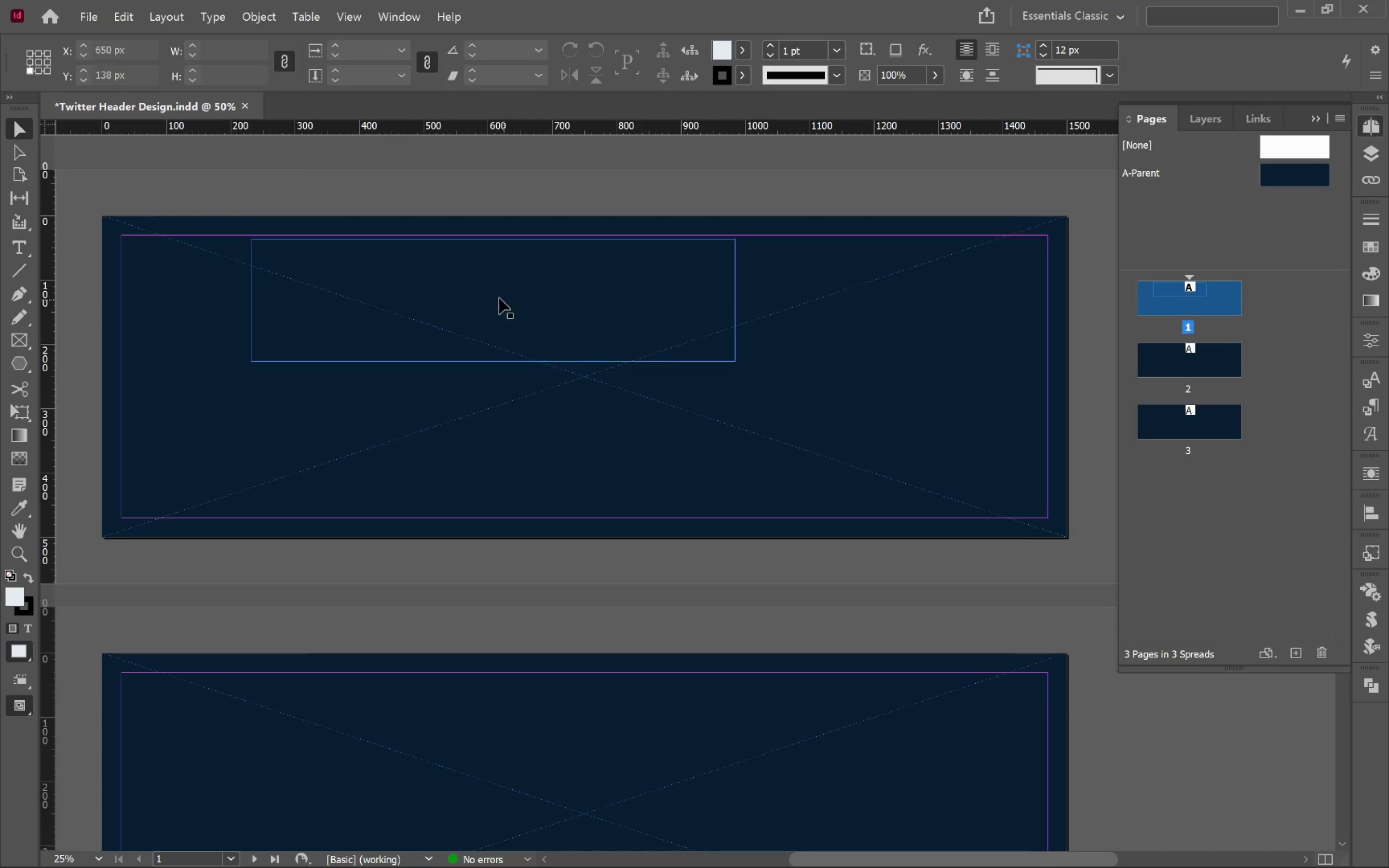 
double_click([497, 298])
 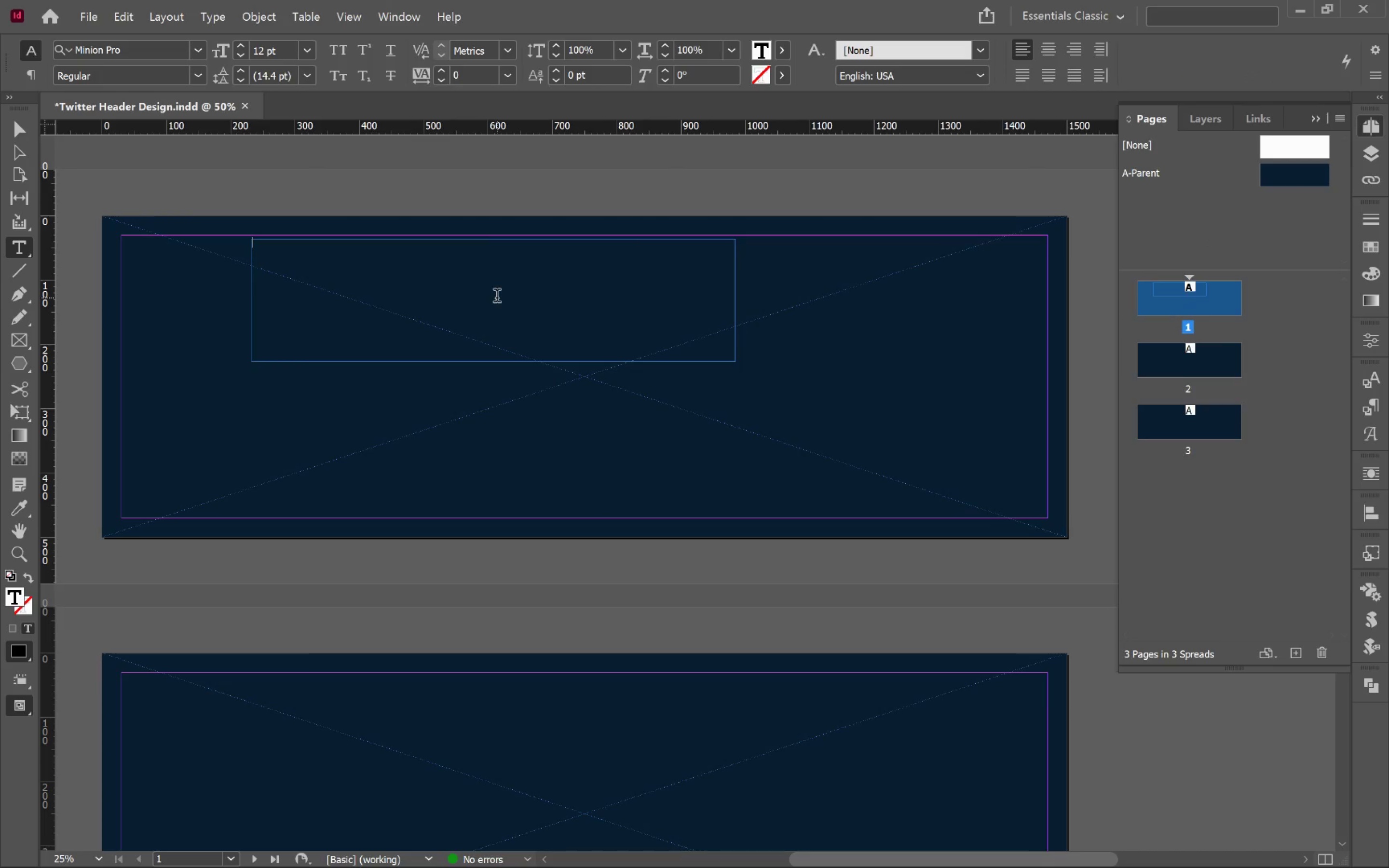 
key(Control+A)
 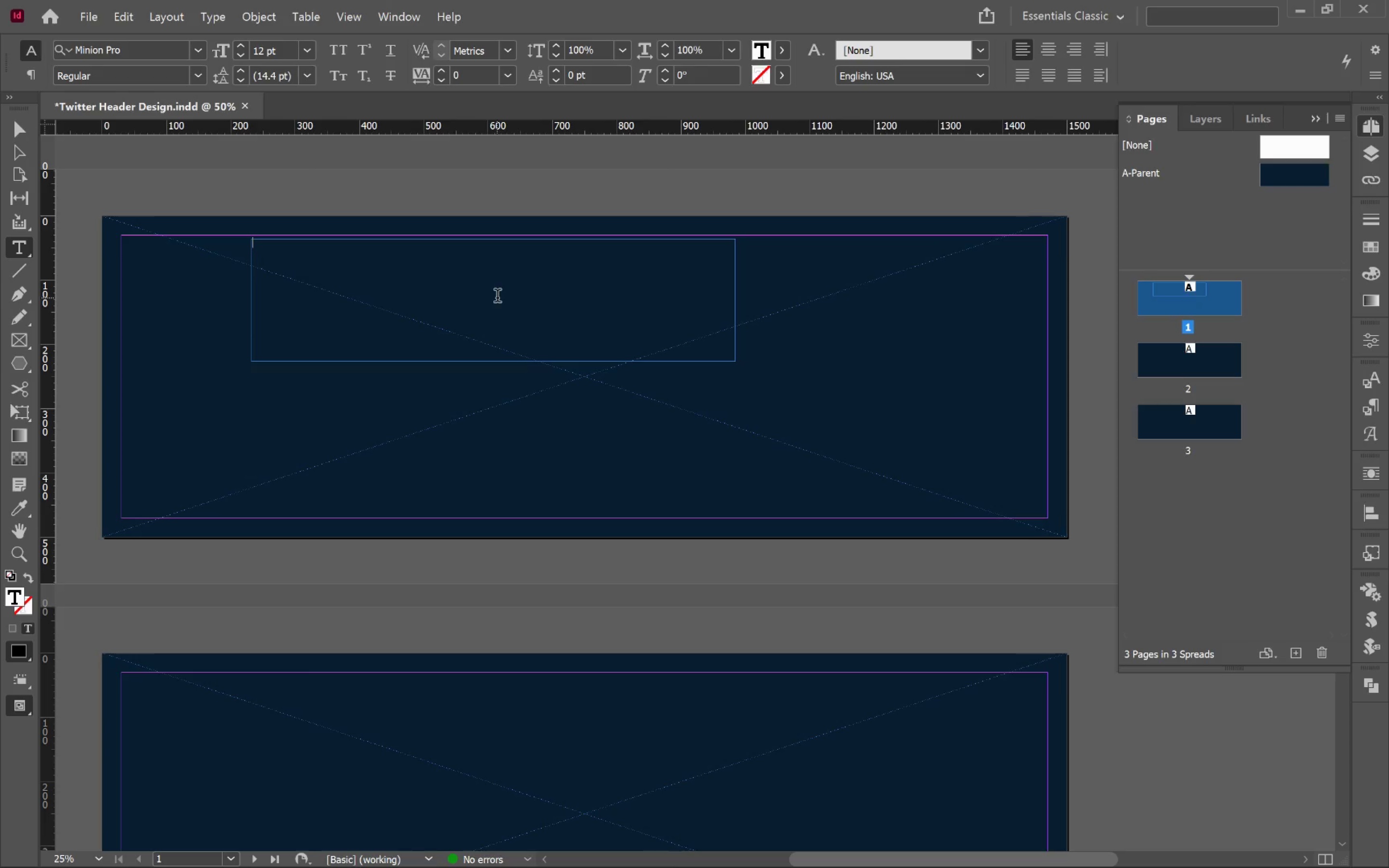 
type(The Art)
 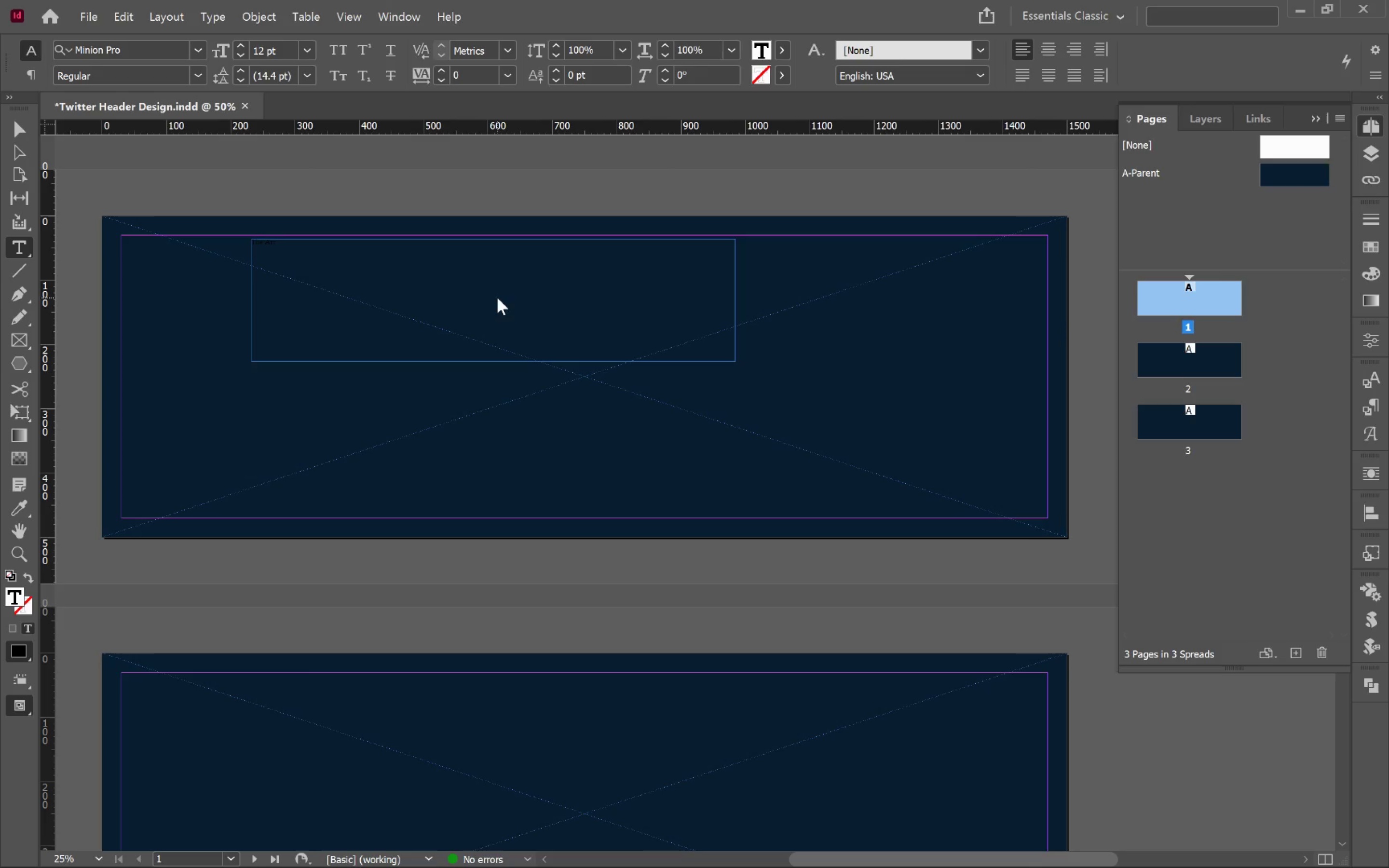 
key(Enter)
 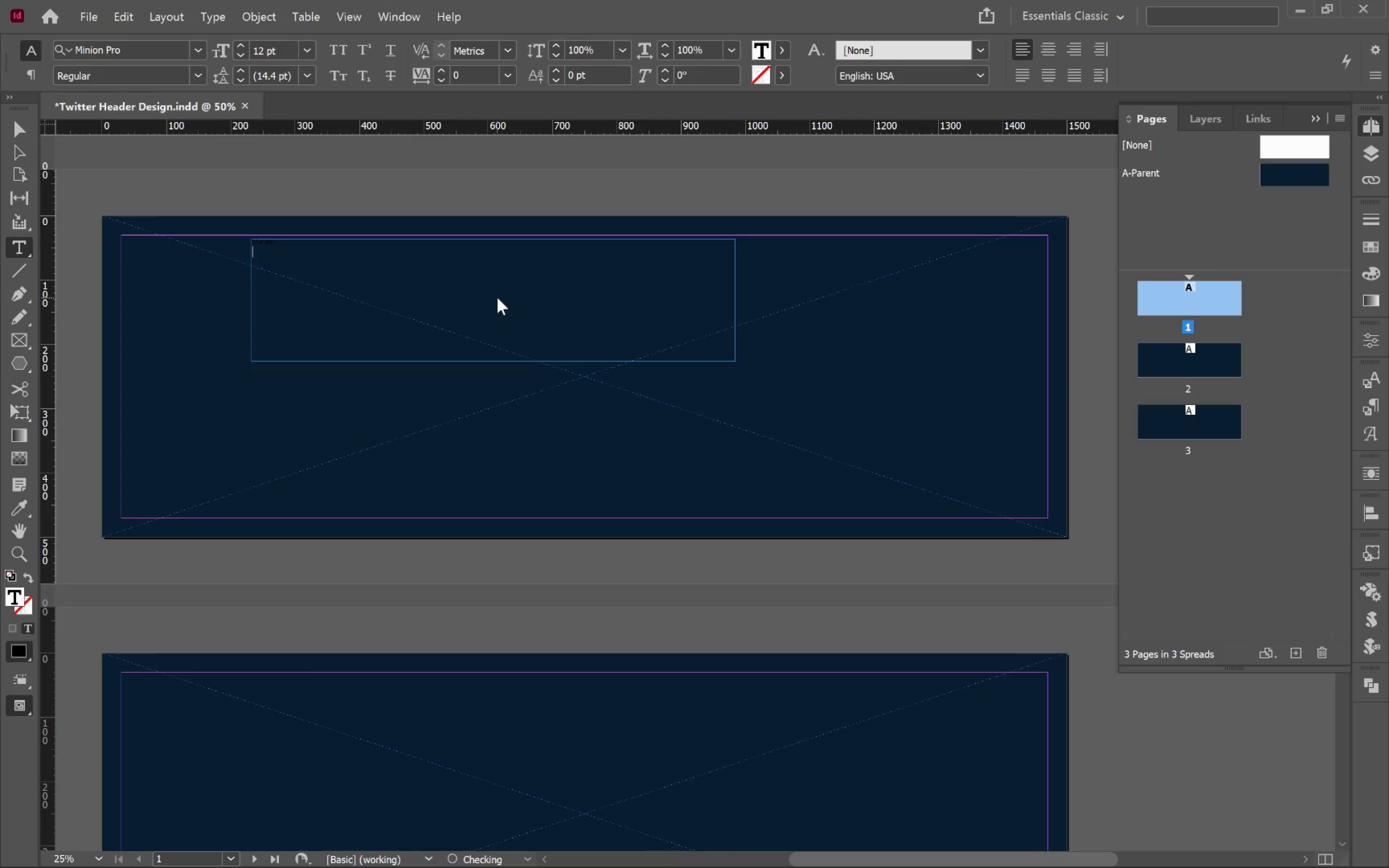 
type(of the Rack)
 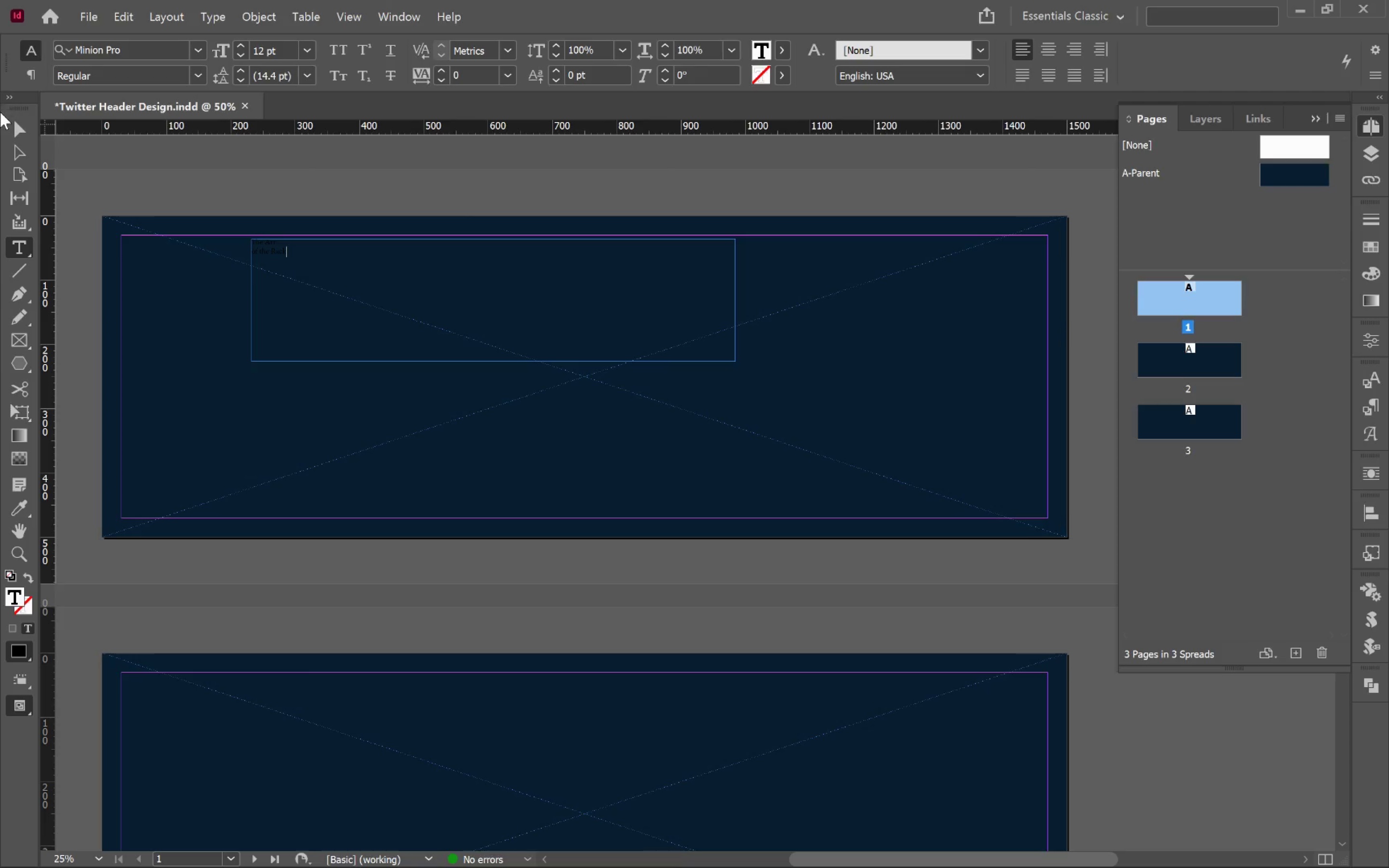 
left_click([15, 127])
 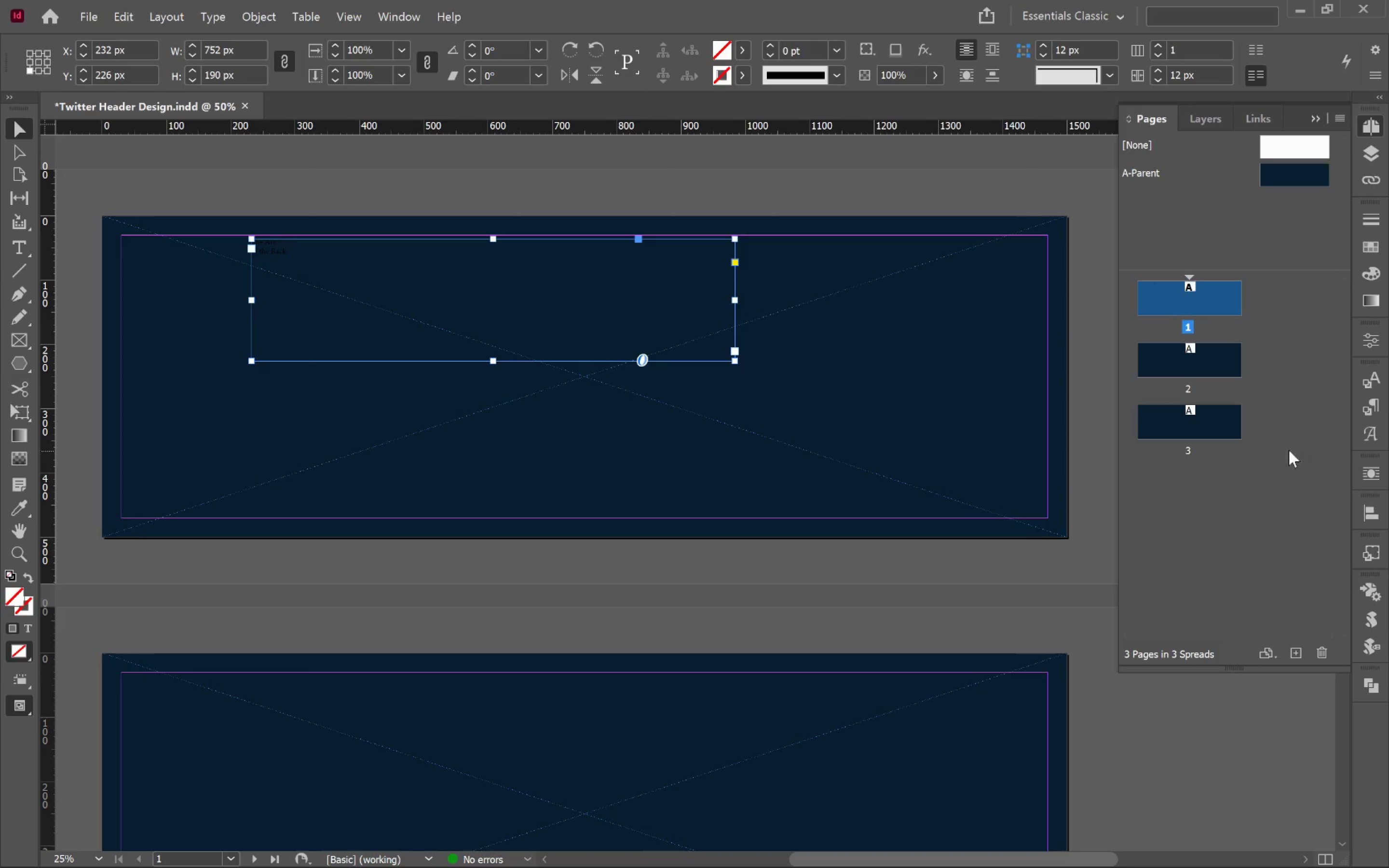 
left_click([1207, 114])
 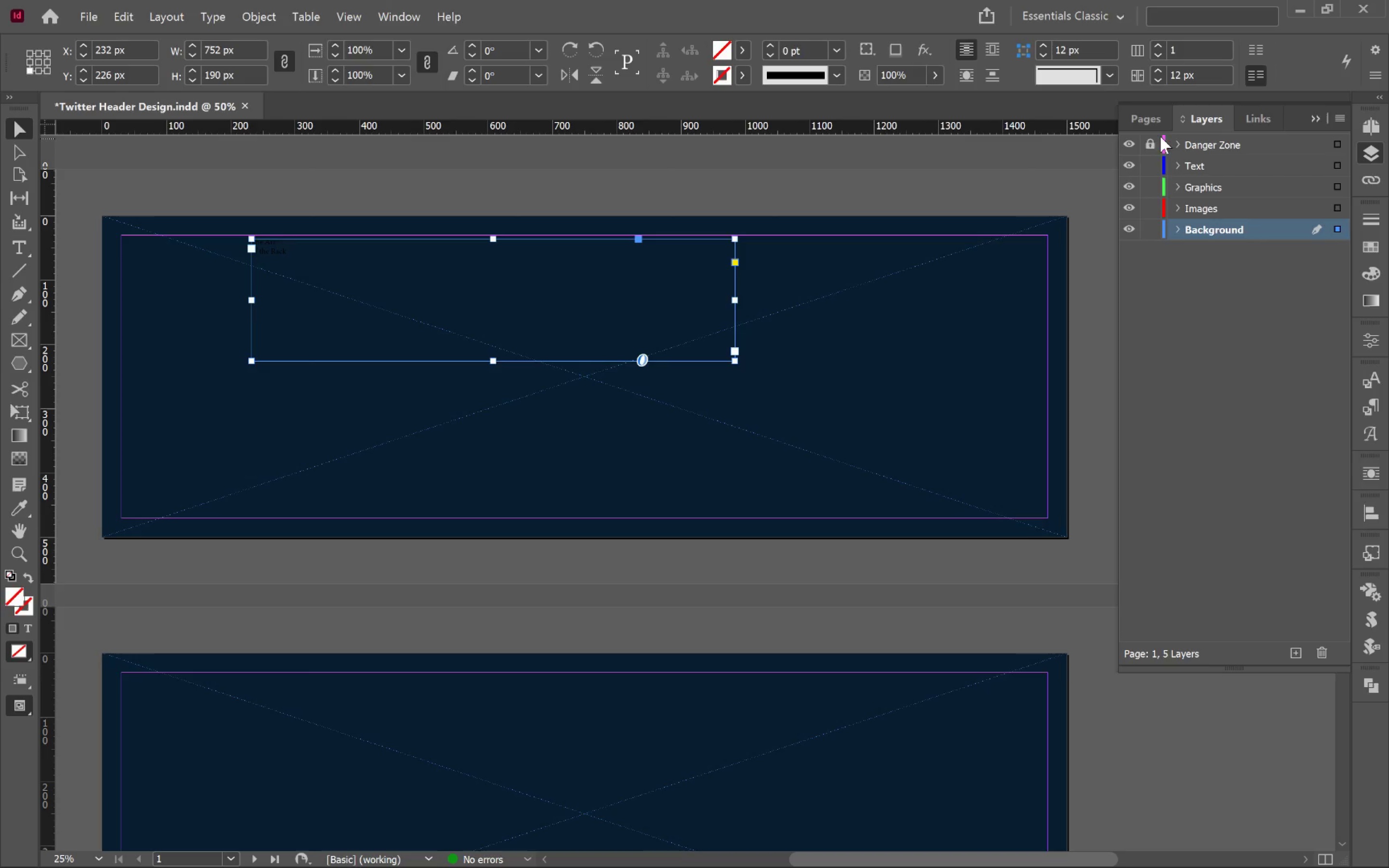 
left_click([1141, 122])
 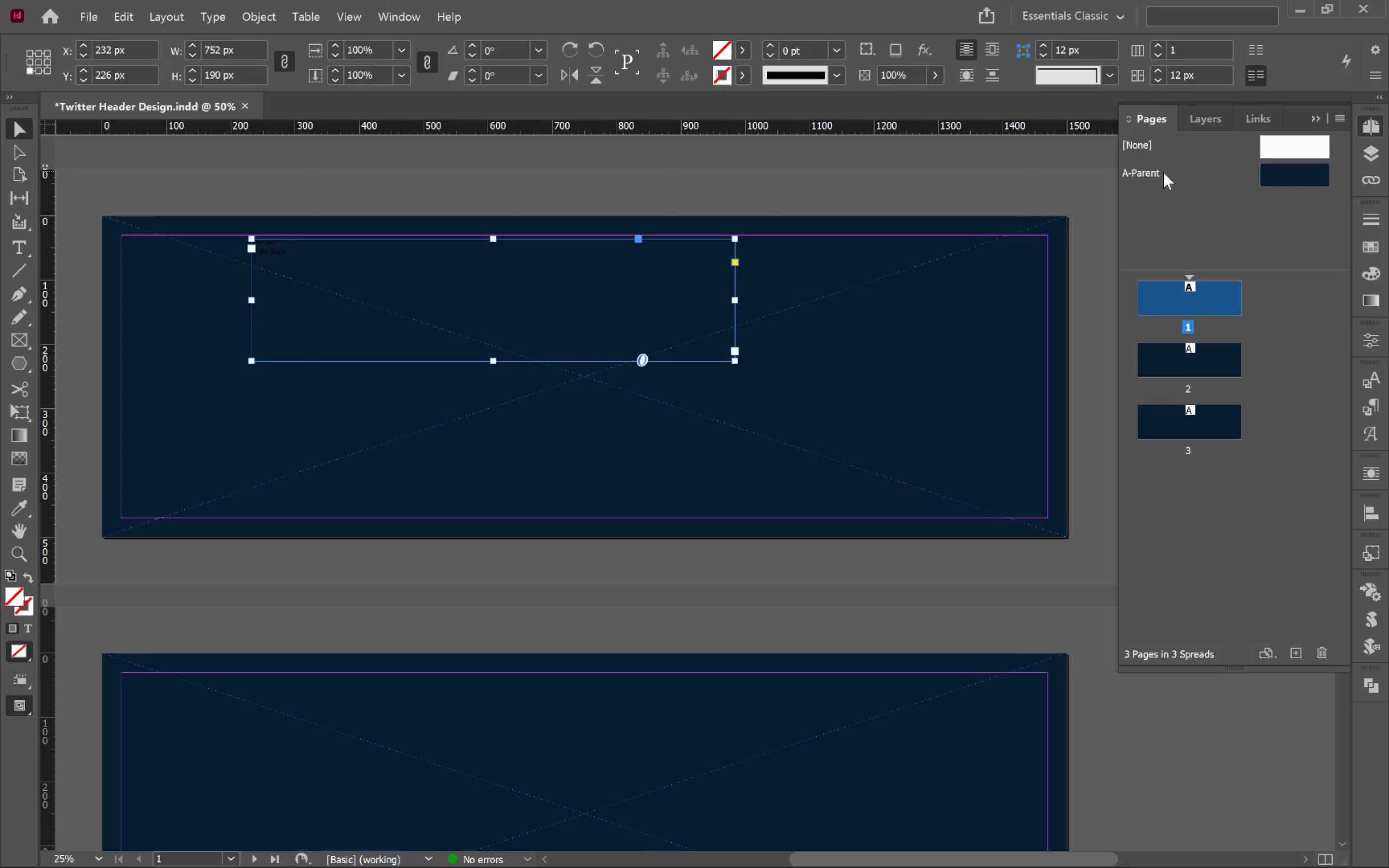 
double_click([1163, 172])
 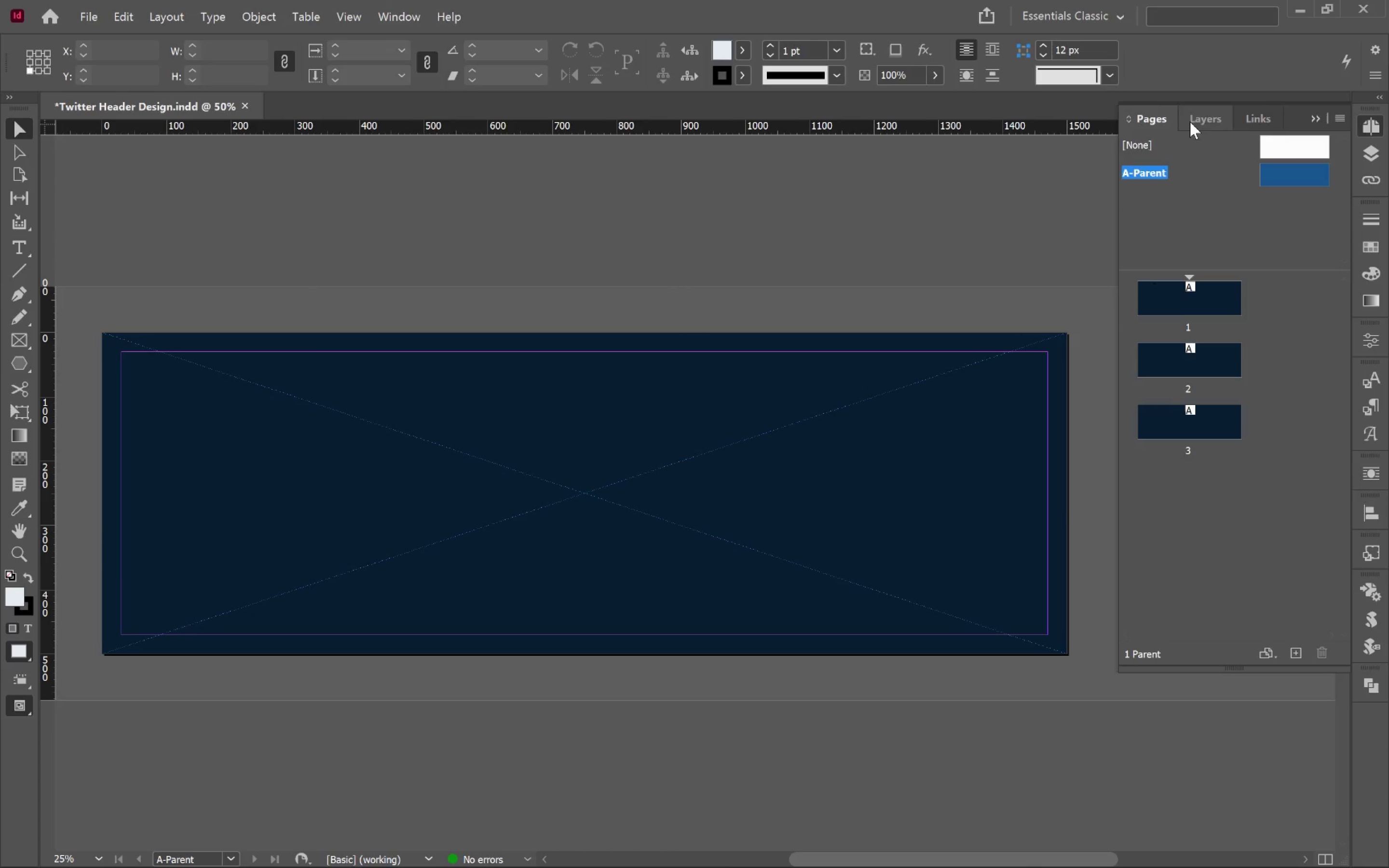 
left_click([1198, 116])
 